 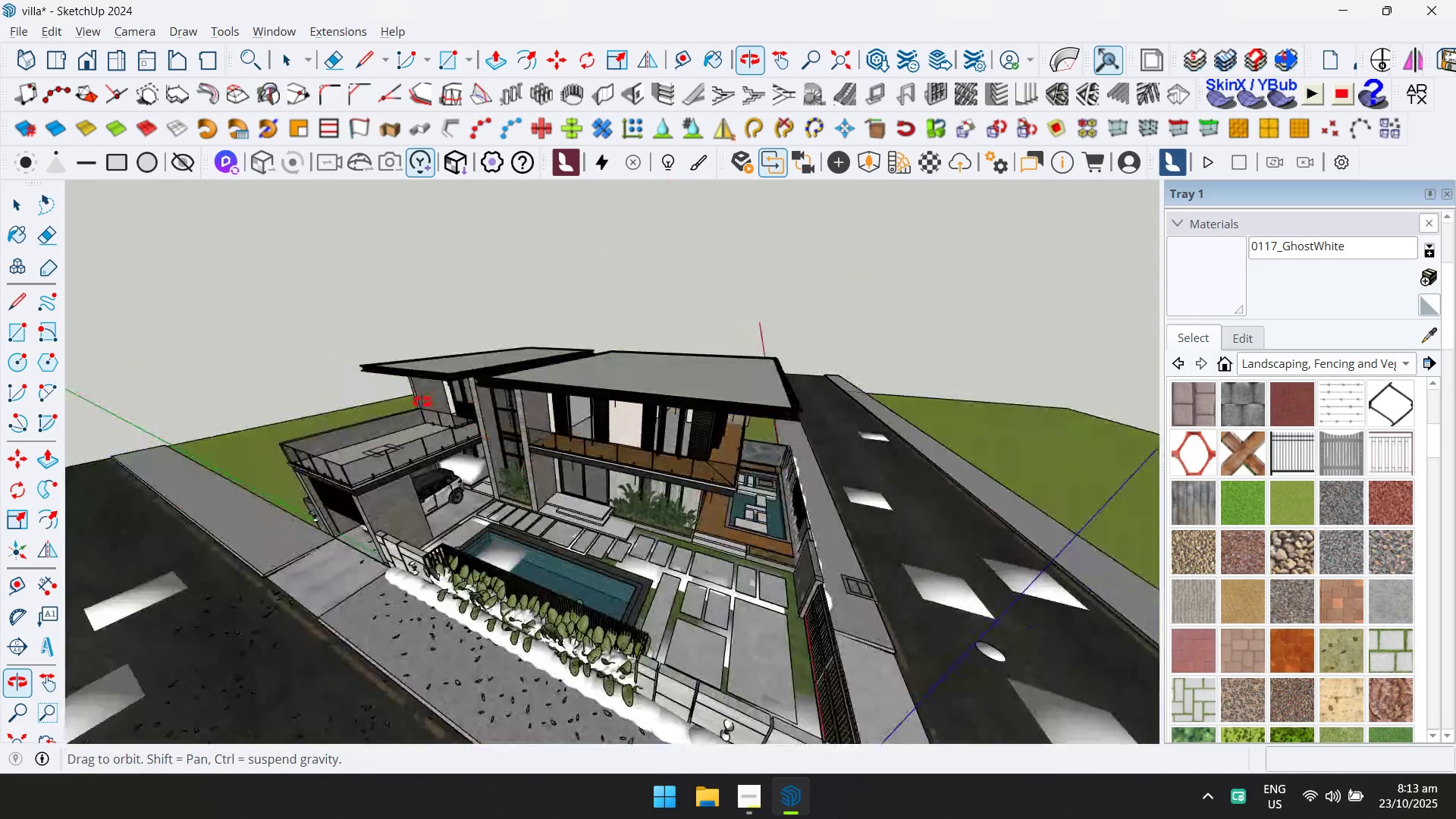 
hold_key(key=ShiftLeft, duration=0.32)
 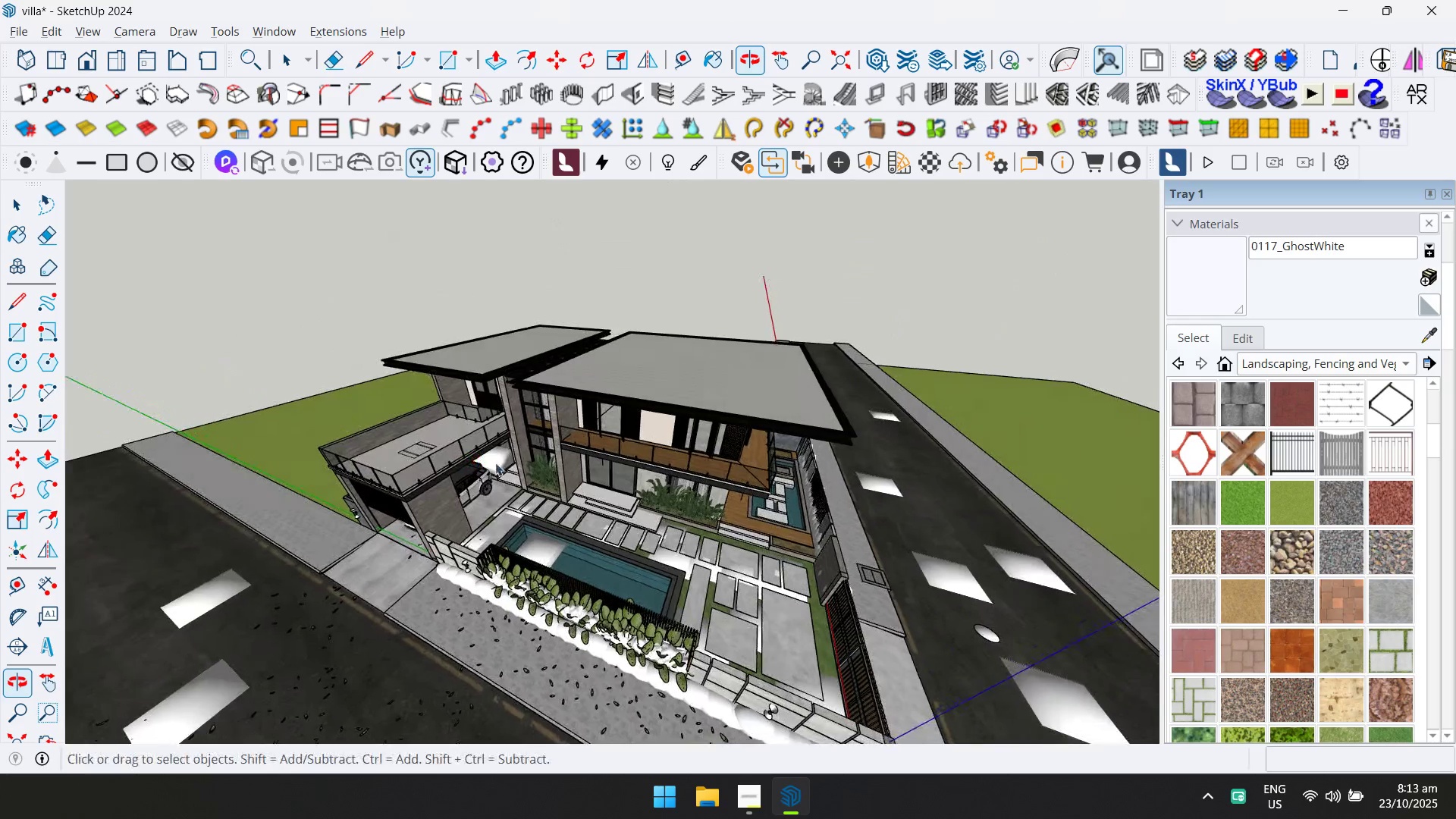 
scroll: coordinate [861, 533], scroll_direction: up, amount: 6.0
 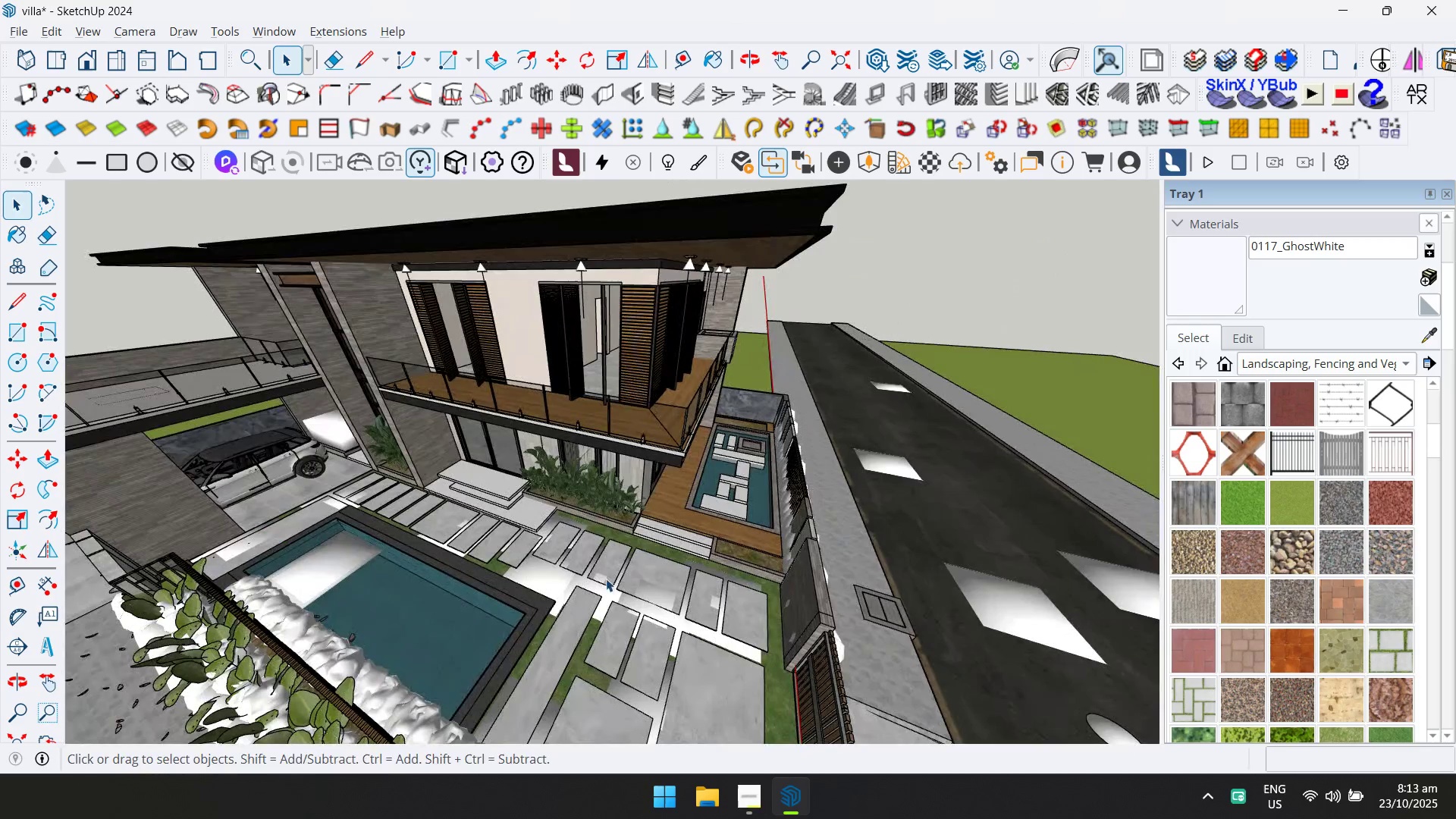 
hold_key(key=ShiftLeft, duration=0.31)
 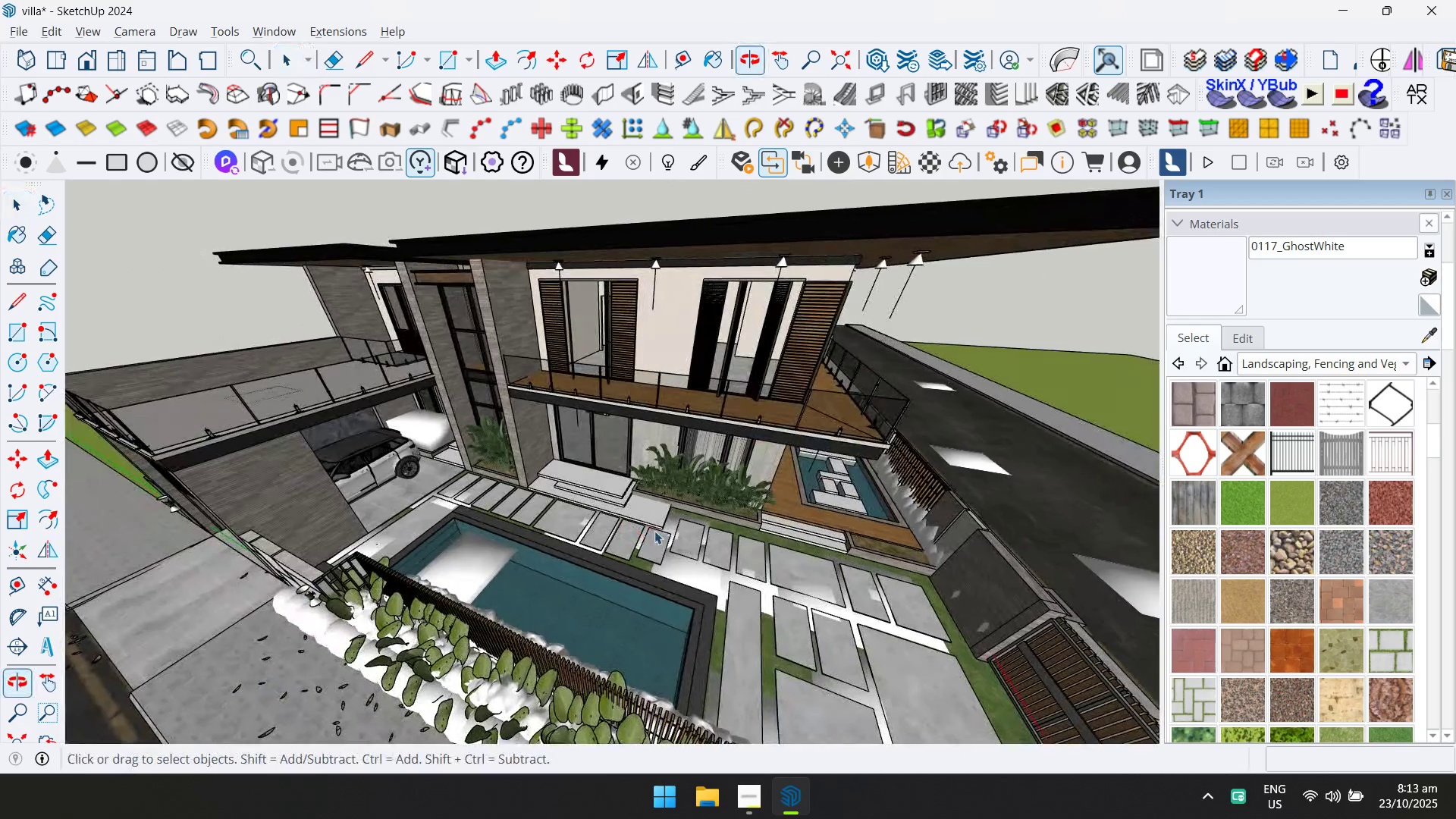 
scroll: coordinate [795, 532], scroll_direction: down, amount: 1.0
 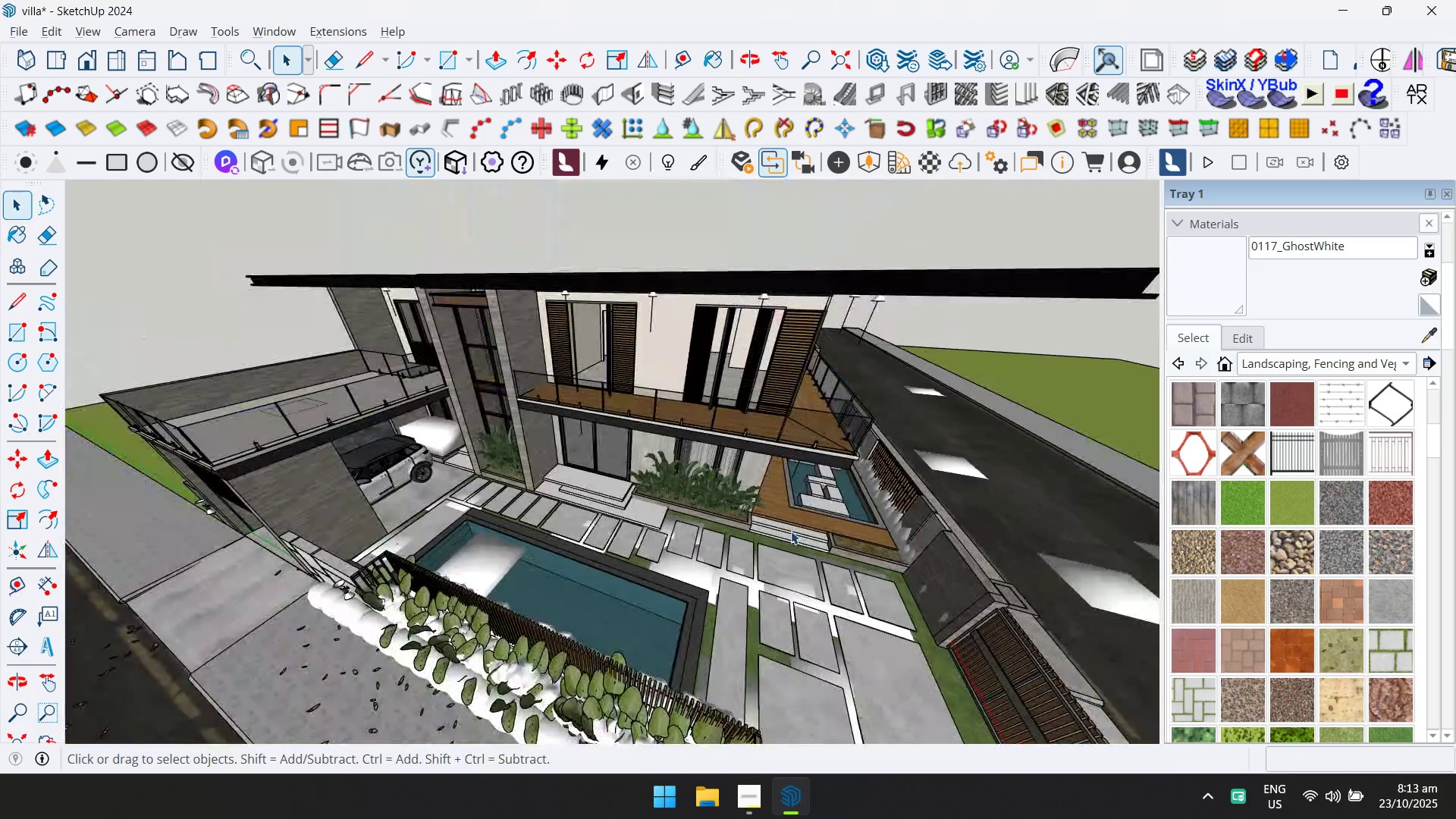 
hold_key(key=ShiftLeft, duration=0.59)
 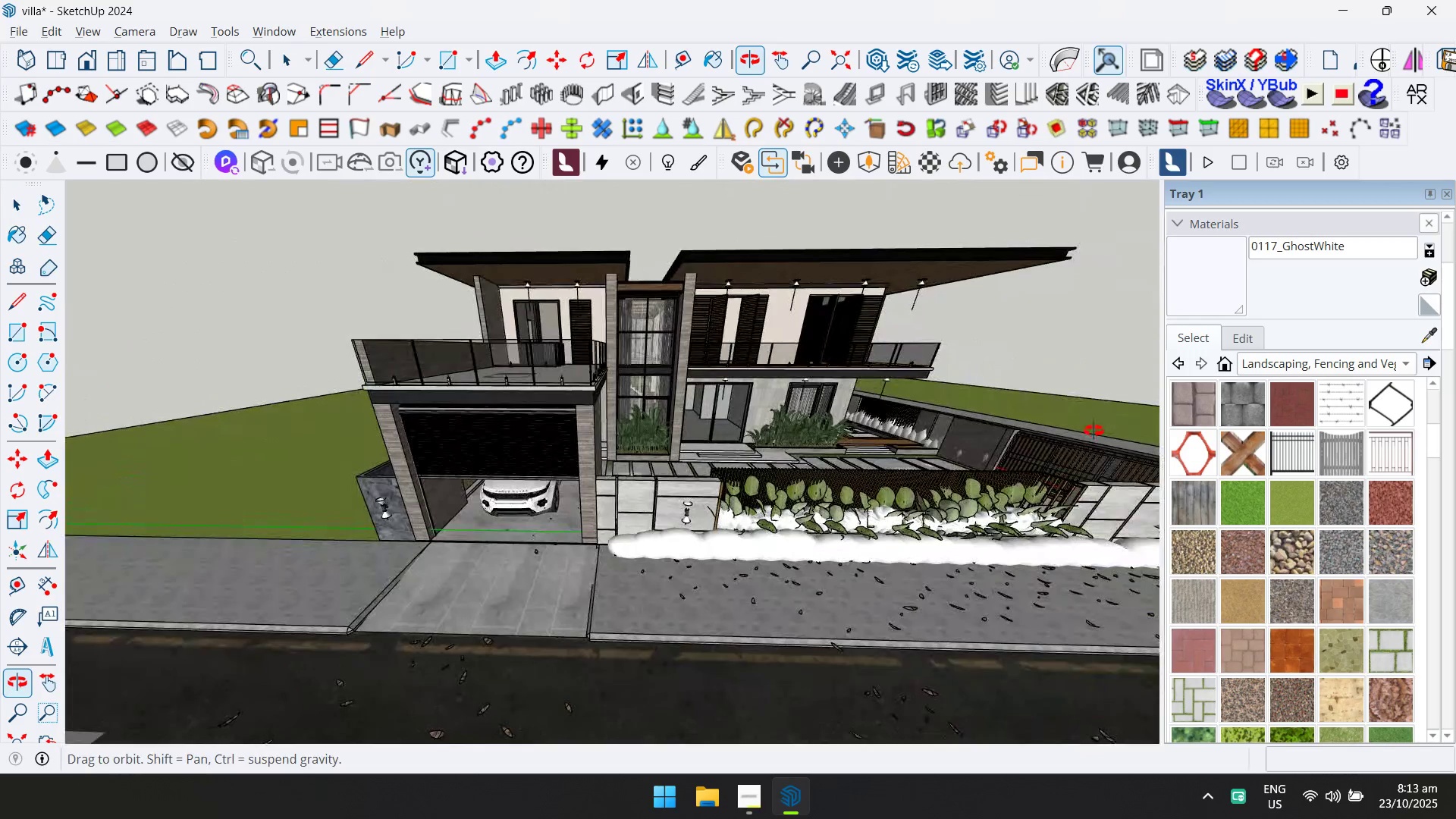 
scroll: coordinate [811, 514], scroll_direction: up, amount: 1.0
 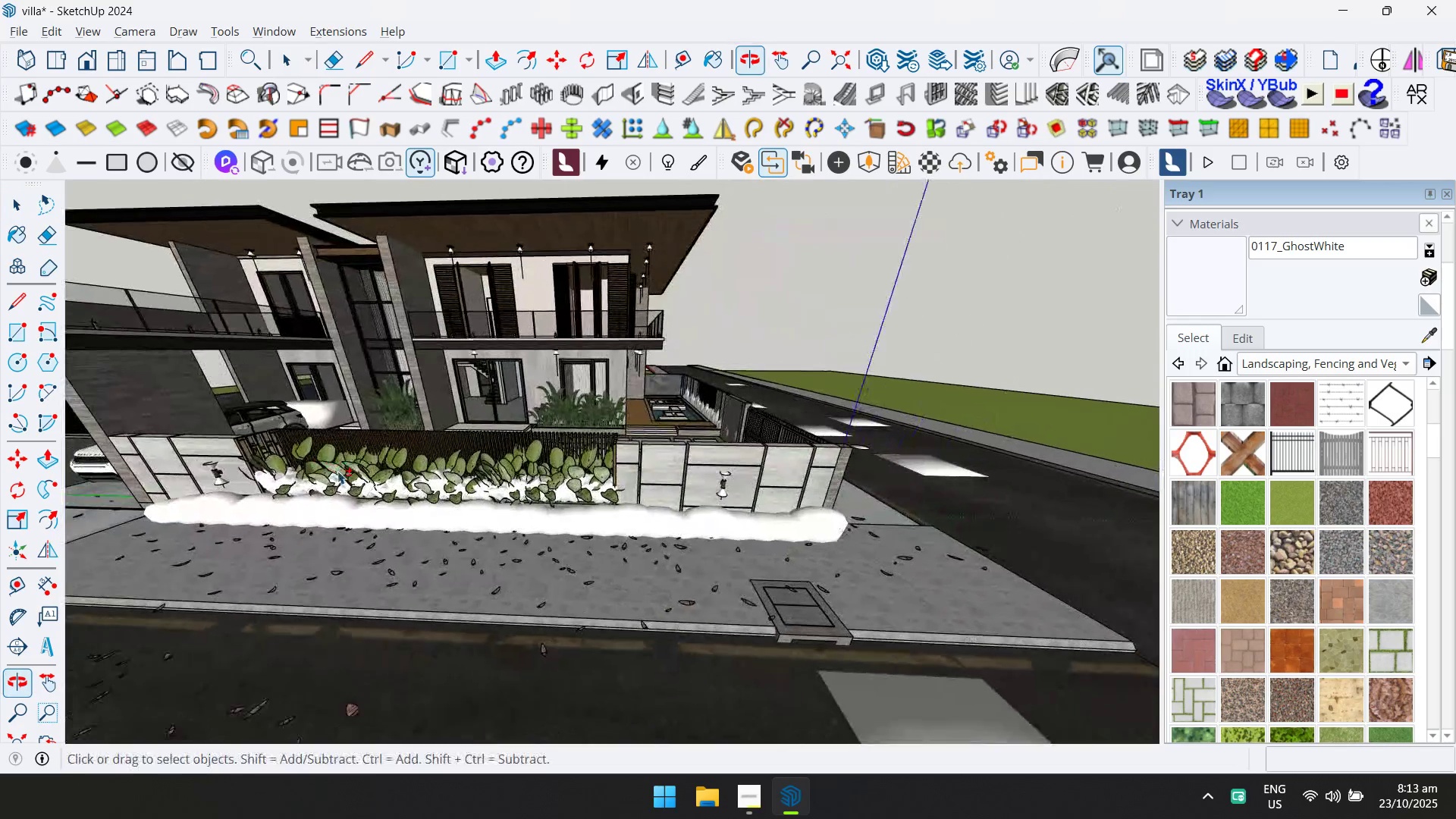 
hold_key(key=ShiftLeft, duration=0.44)
 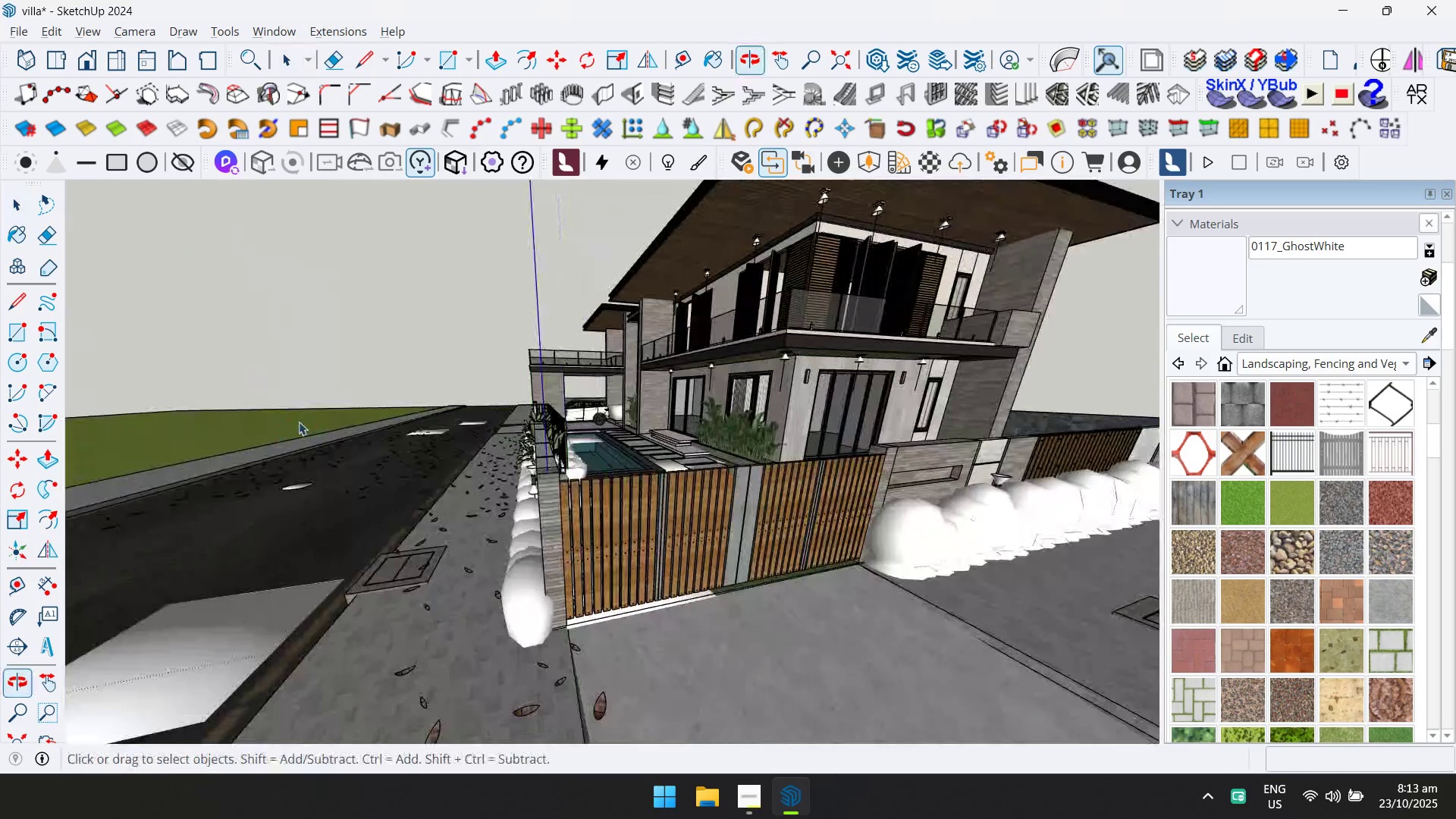 
hold_key(key=ShiftLeft, duration=0.38)
scroll: coordinate [838, 491], scroll_direction: down, amount: 2.0
 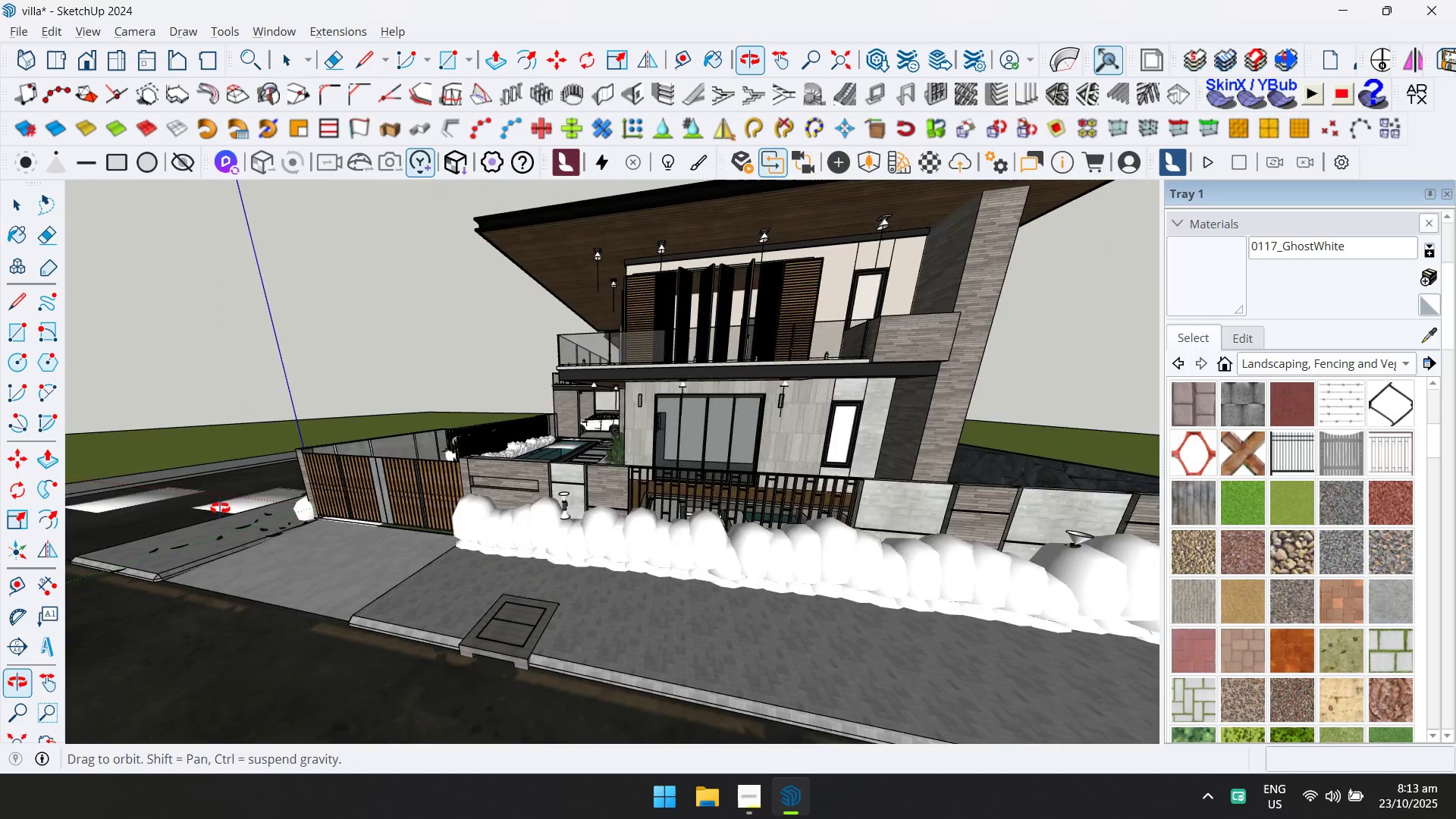 
hold_key(key=ShiftLeft, duration=0.42)
 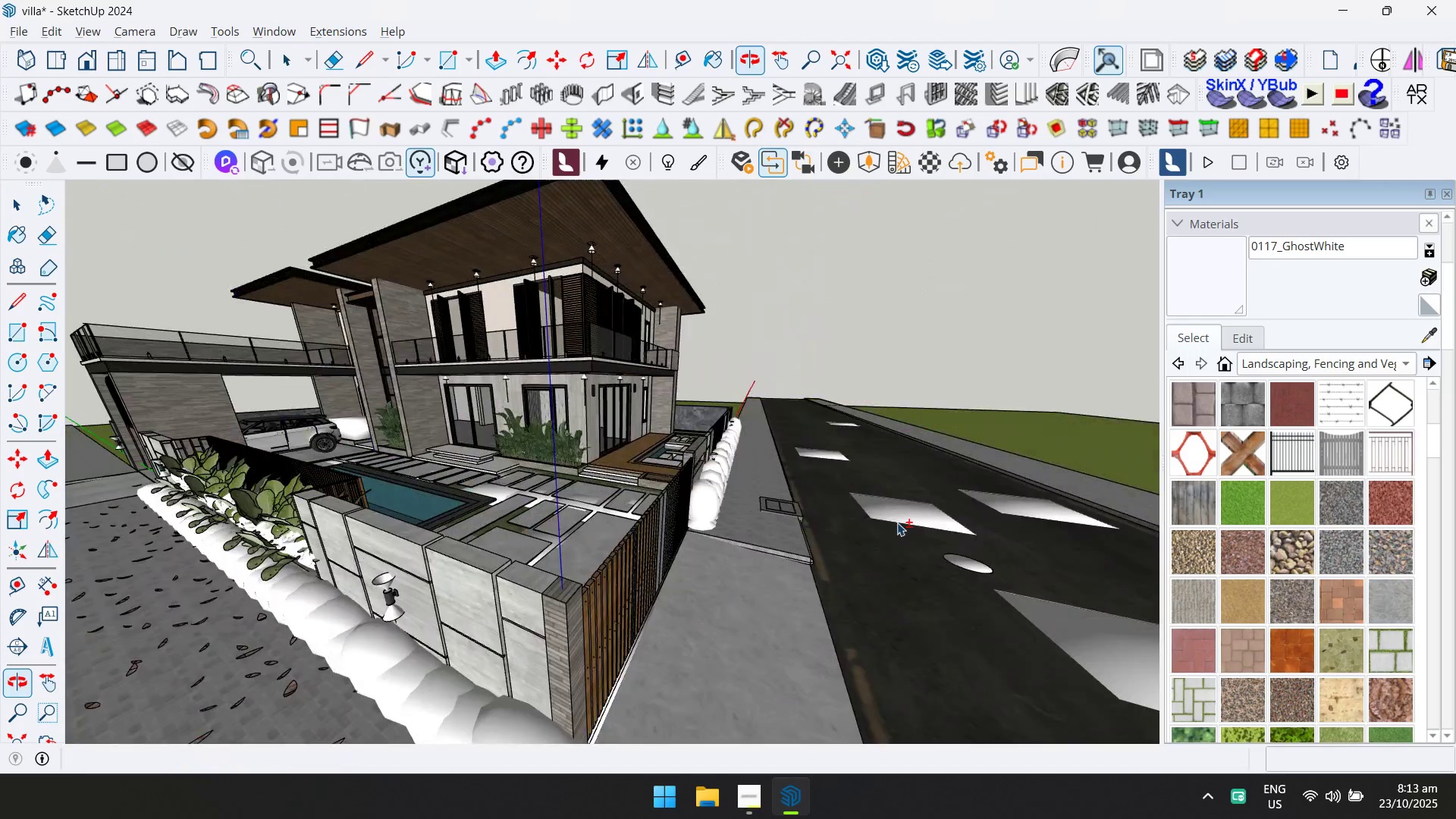 
hold_key(key=ShiftLeft, duration=0.36)
 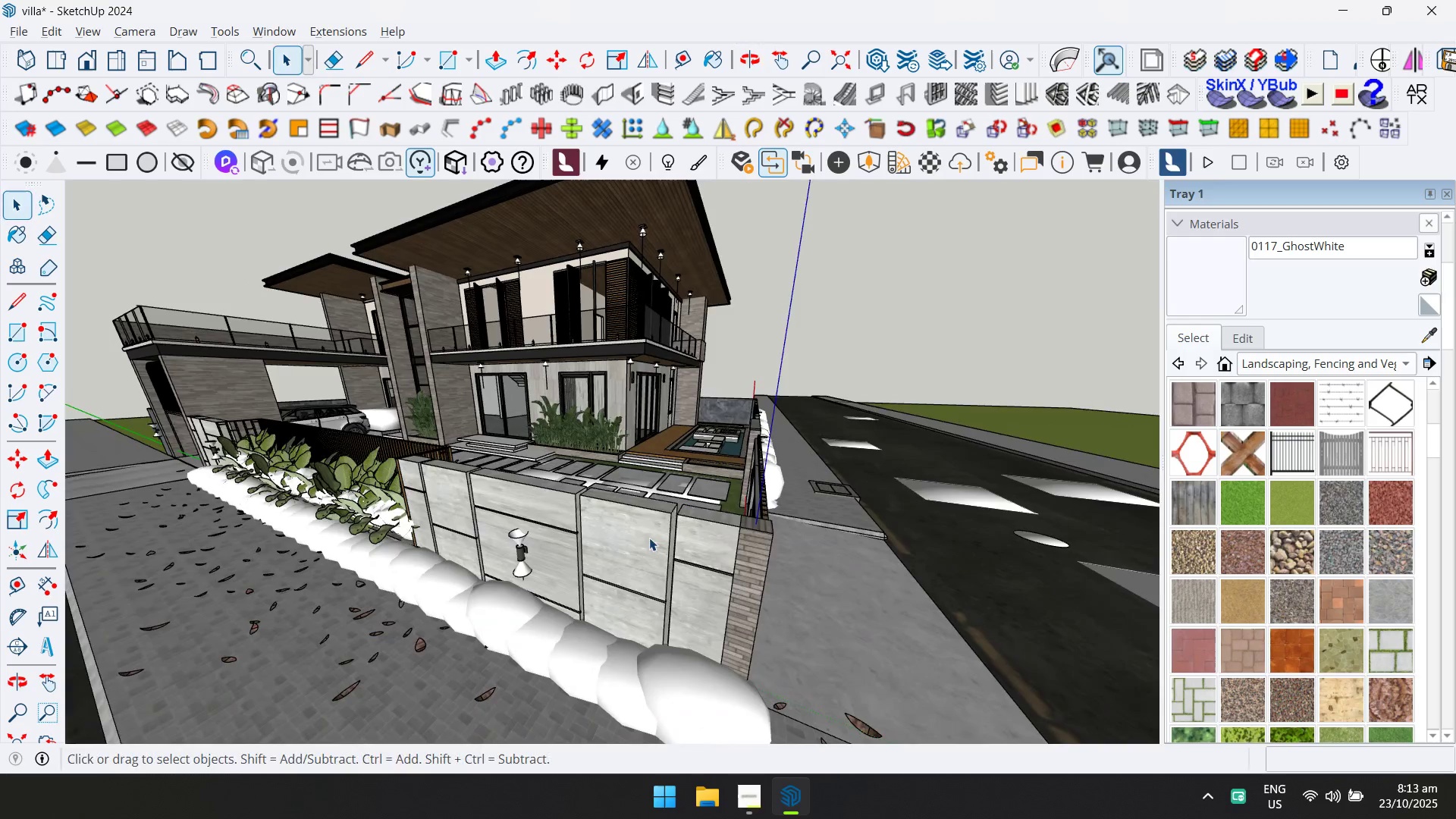 
double_click([649, 538])
 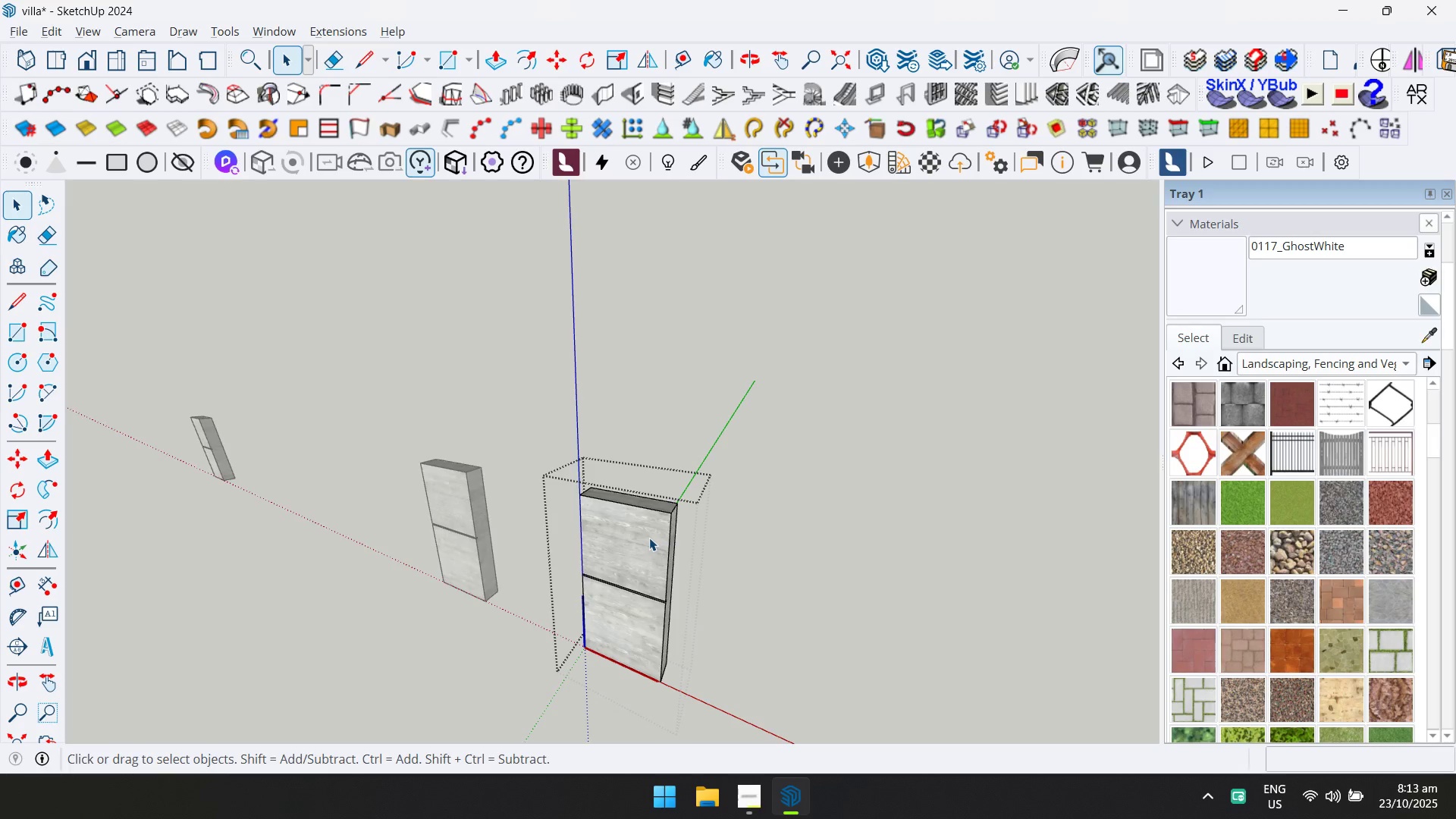 
triple_click([649, 538])
 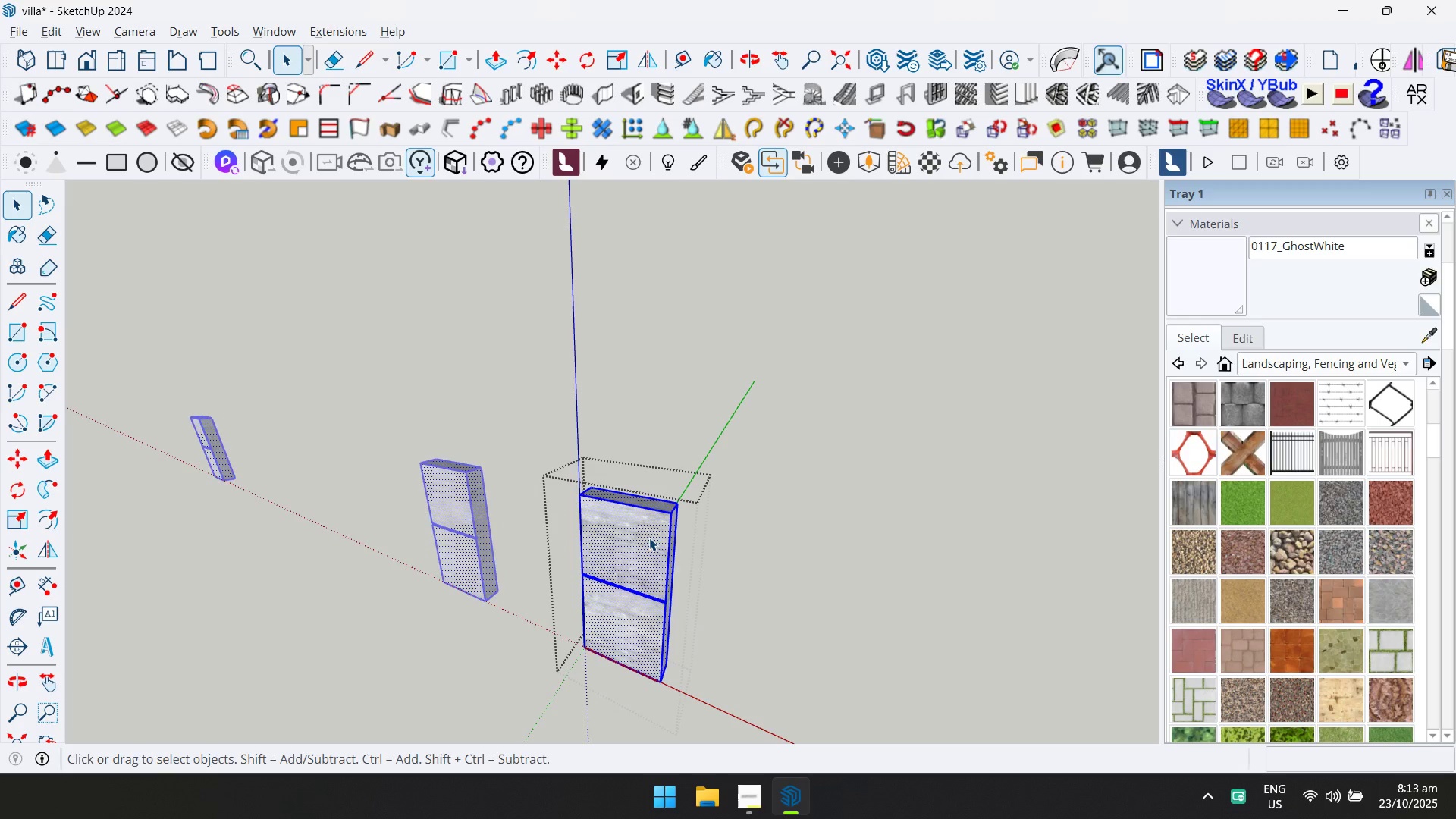 
key(Control+ControlLeft)
 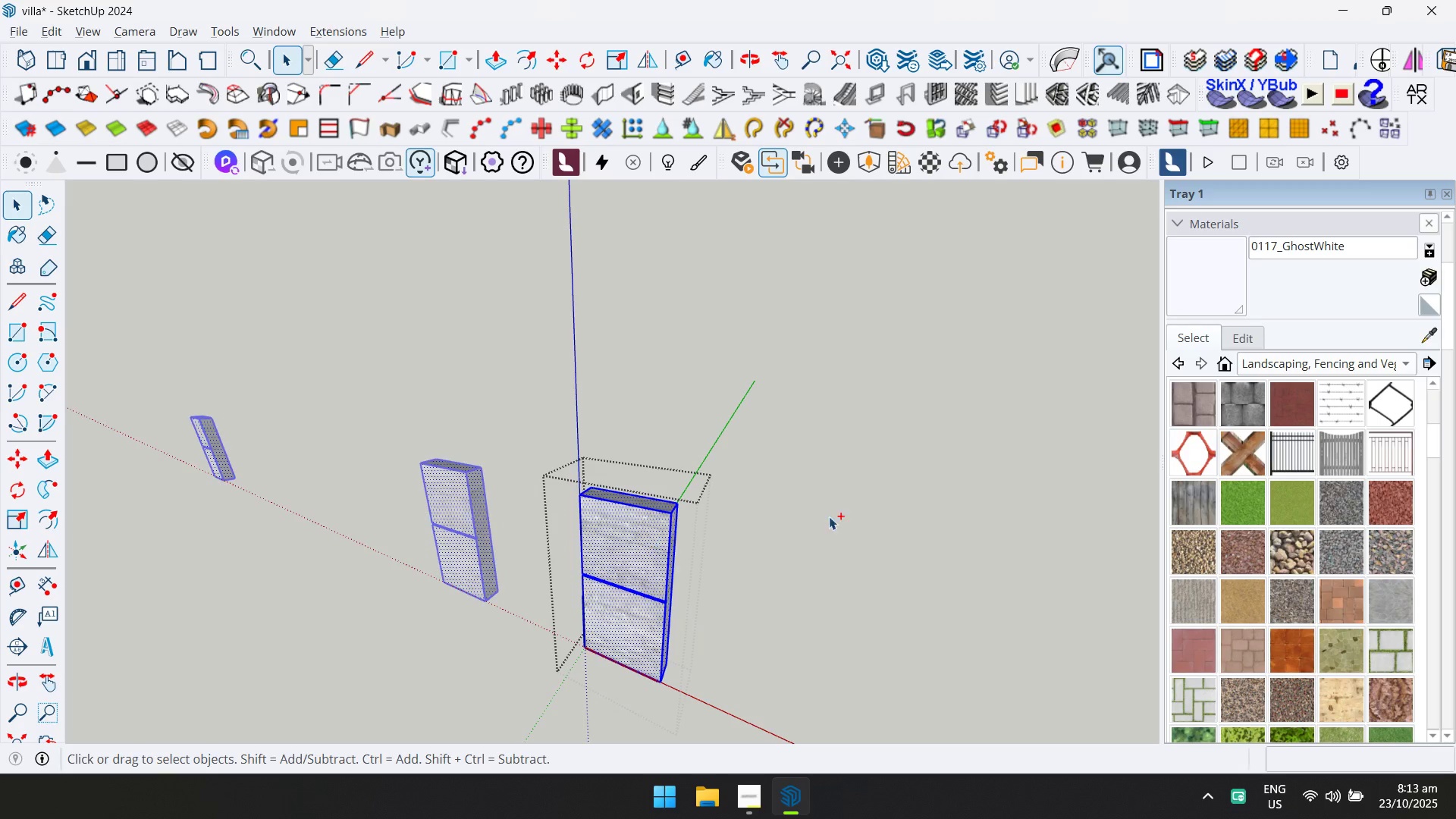 
key(Control+A)
 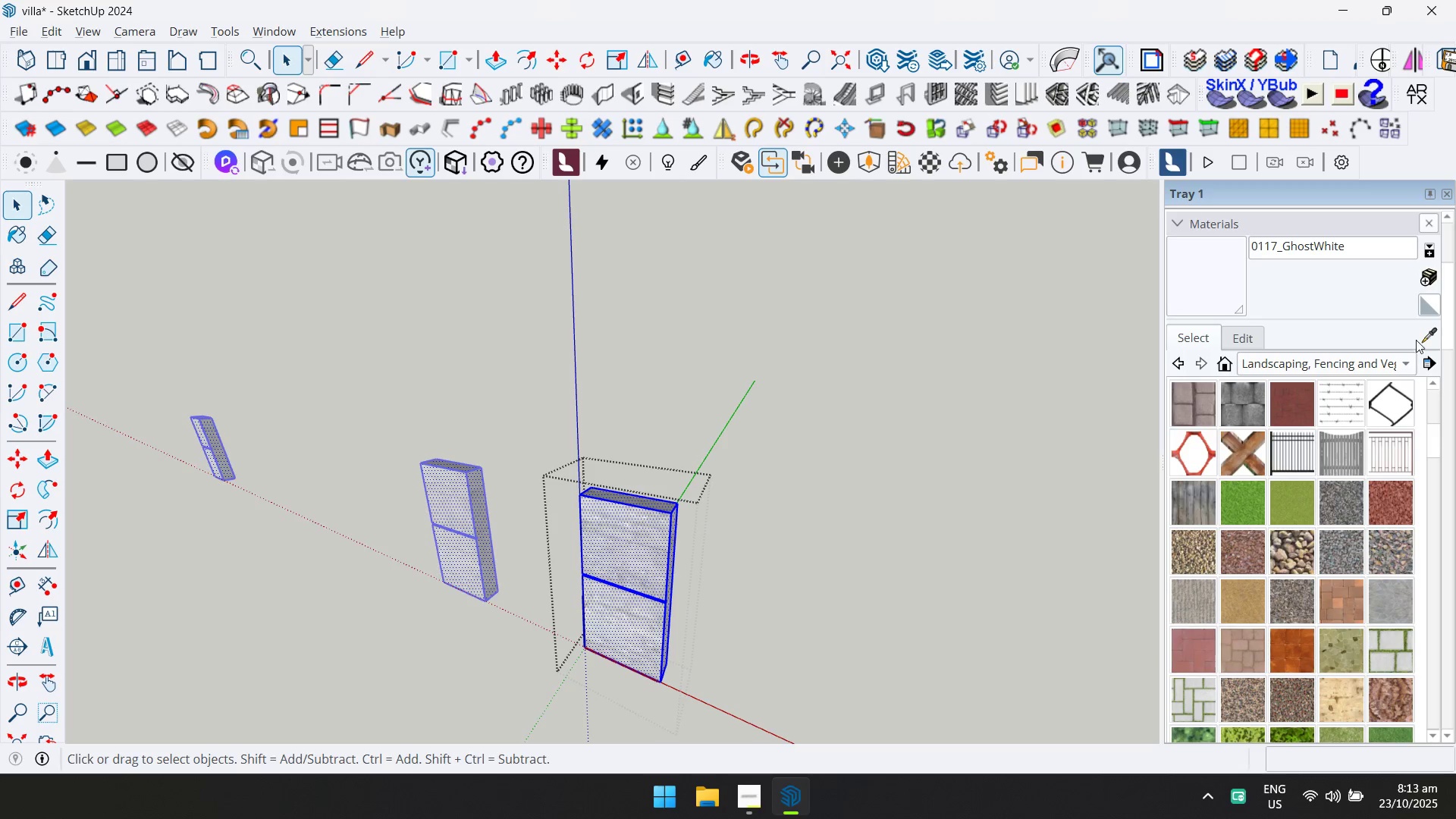 
key(D)
 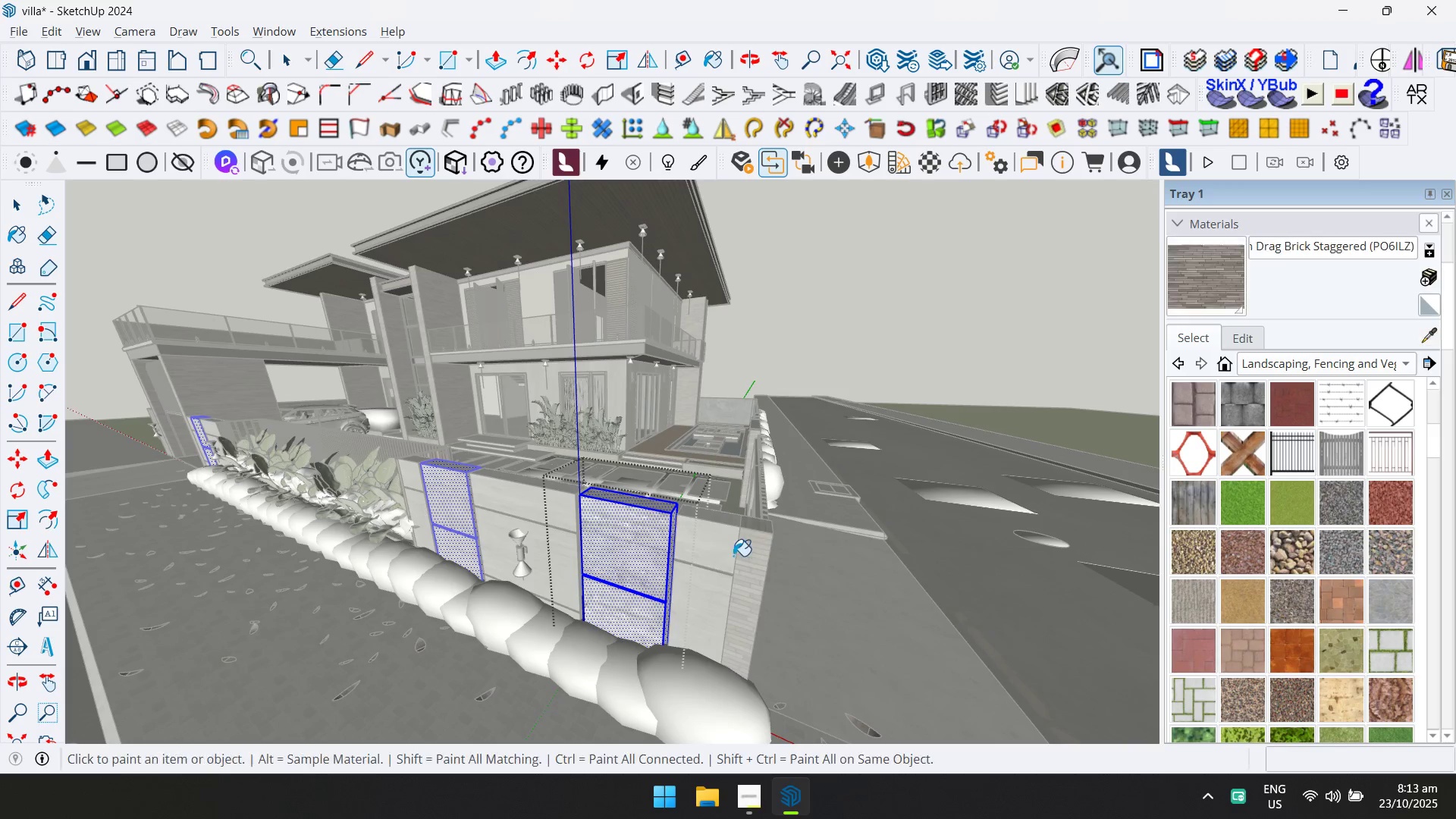 
double_click([642, 530])
 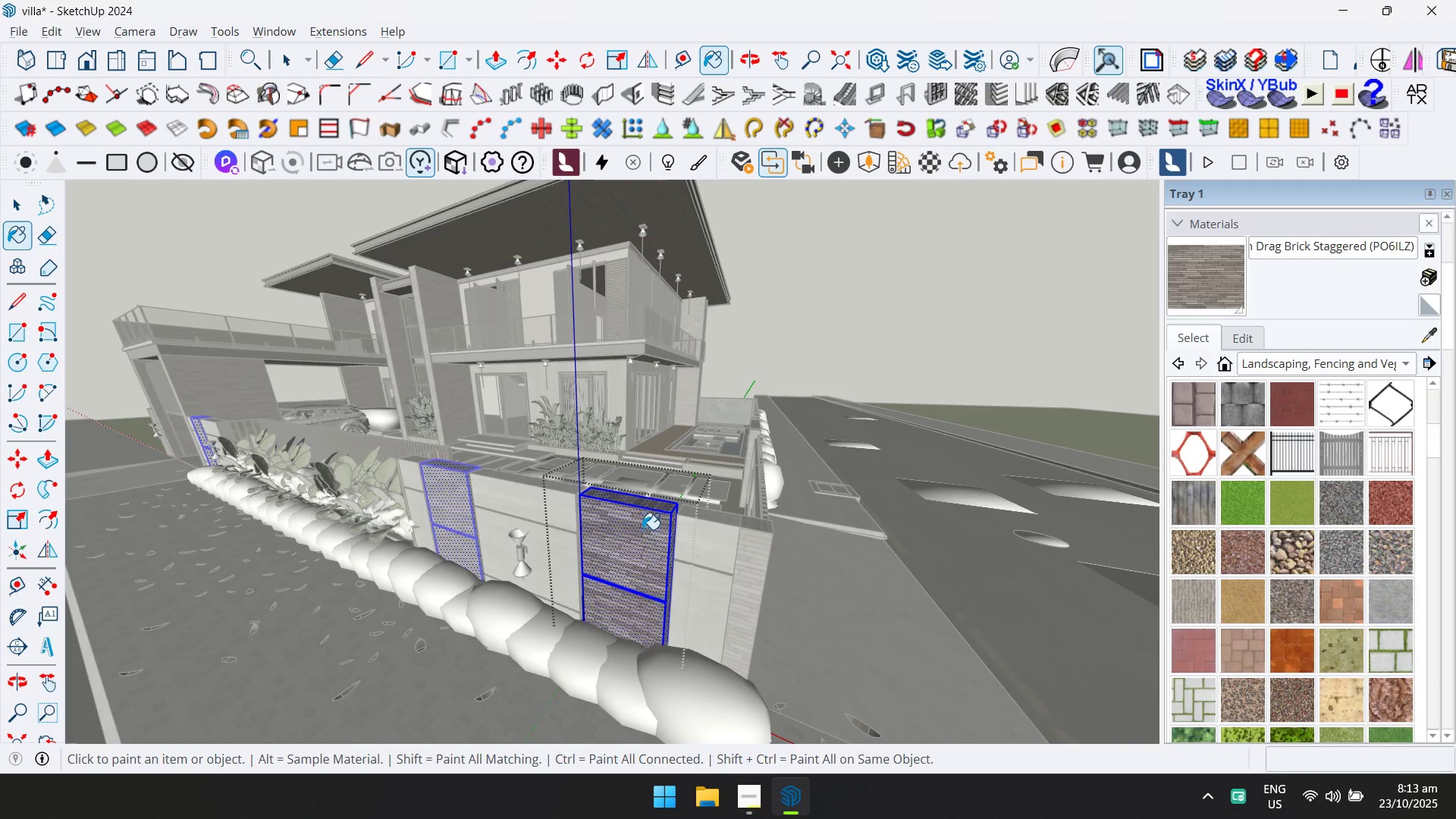 
key(Escape)
 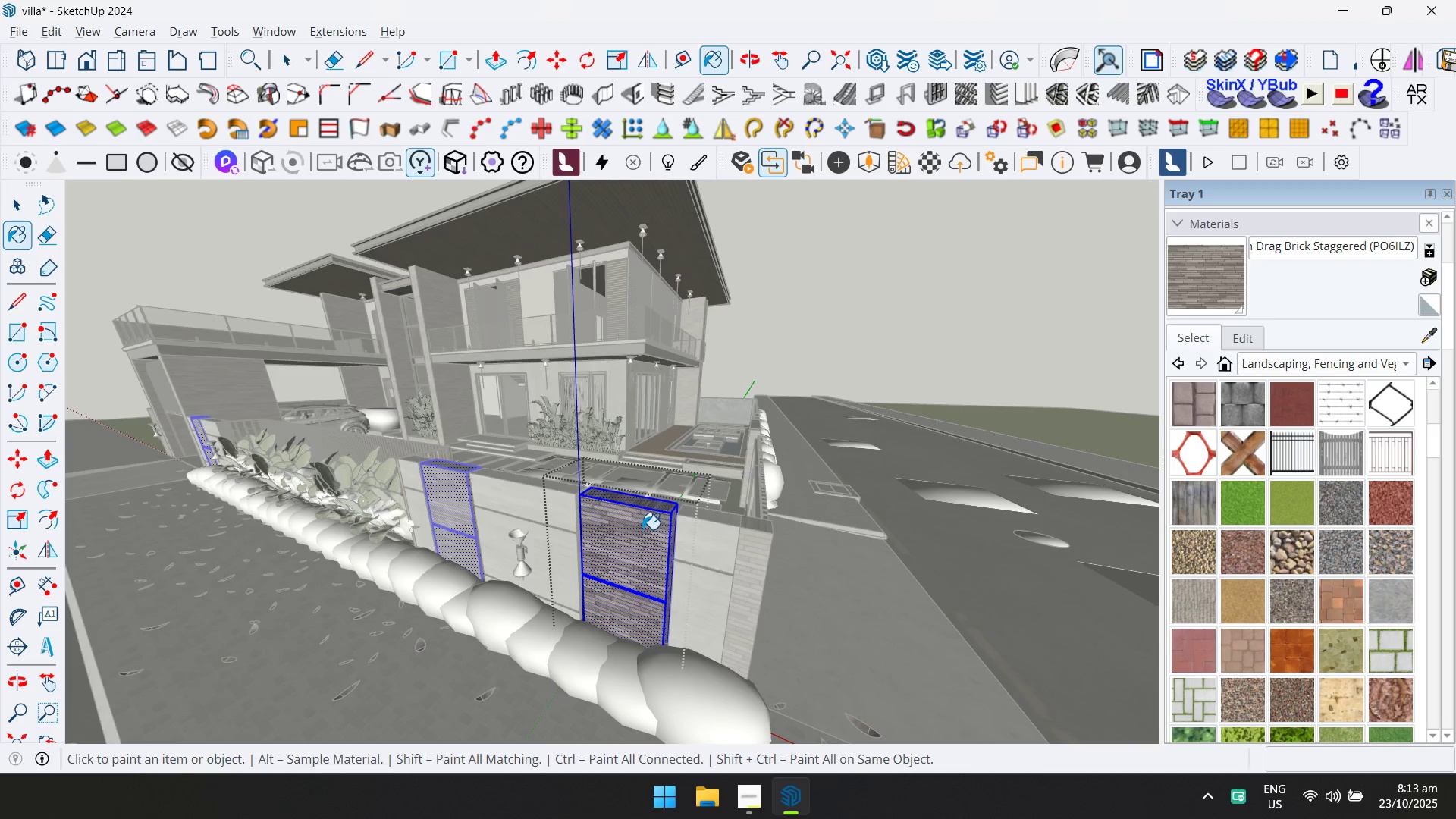 
key(Space)
 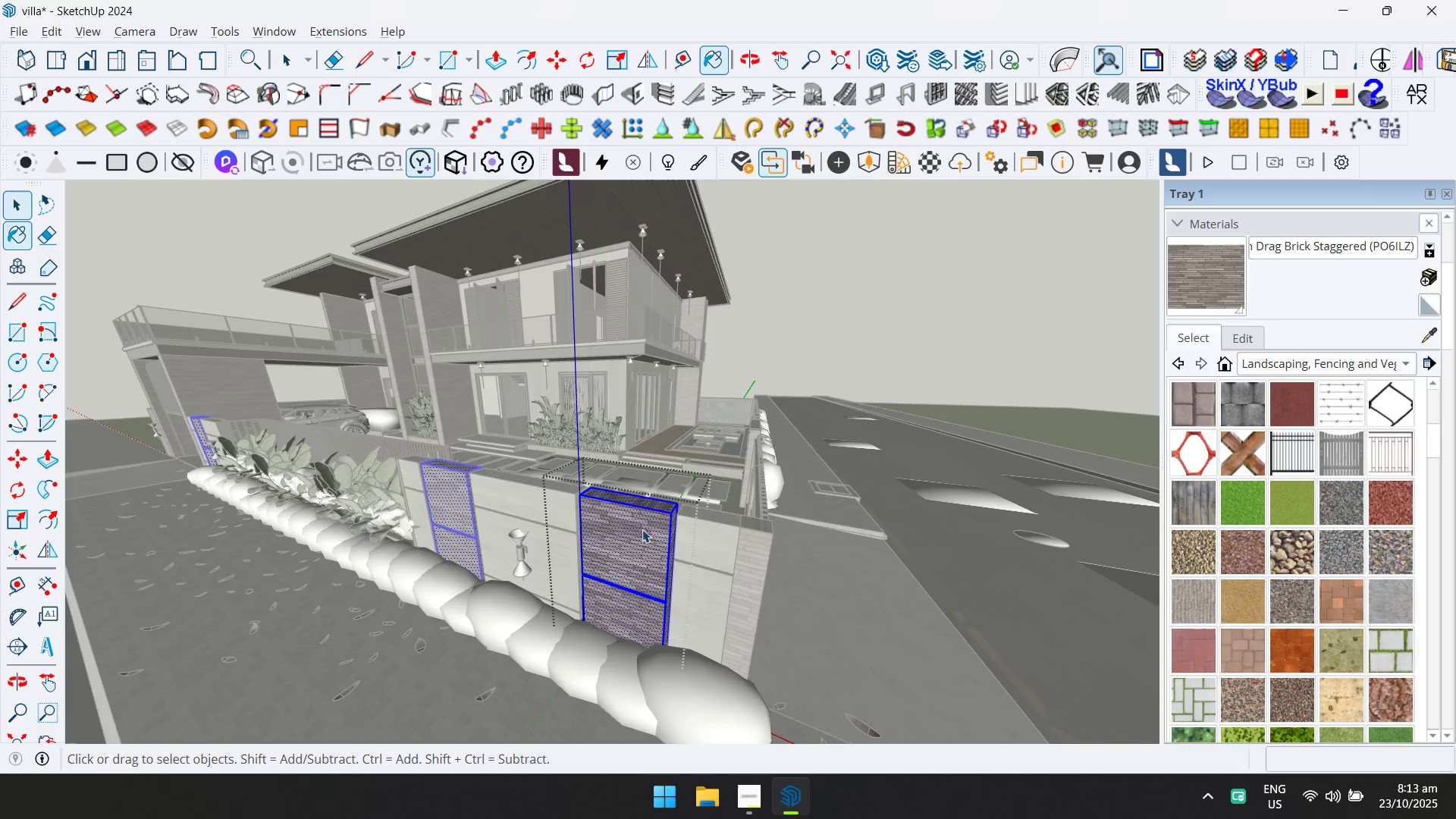 
key(Escape)
 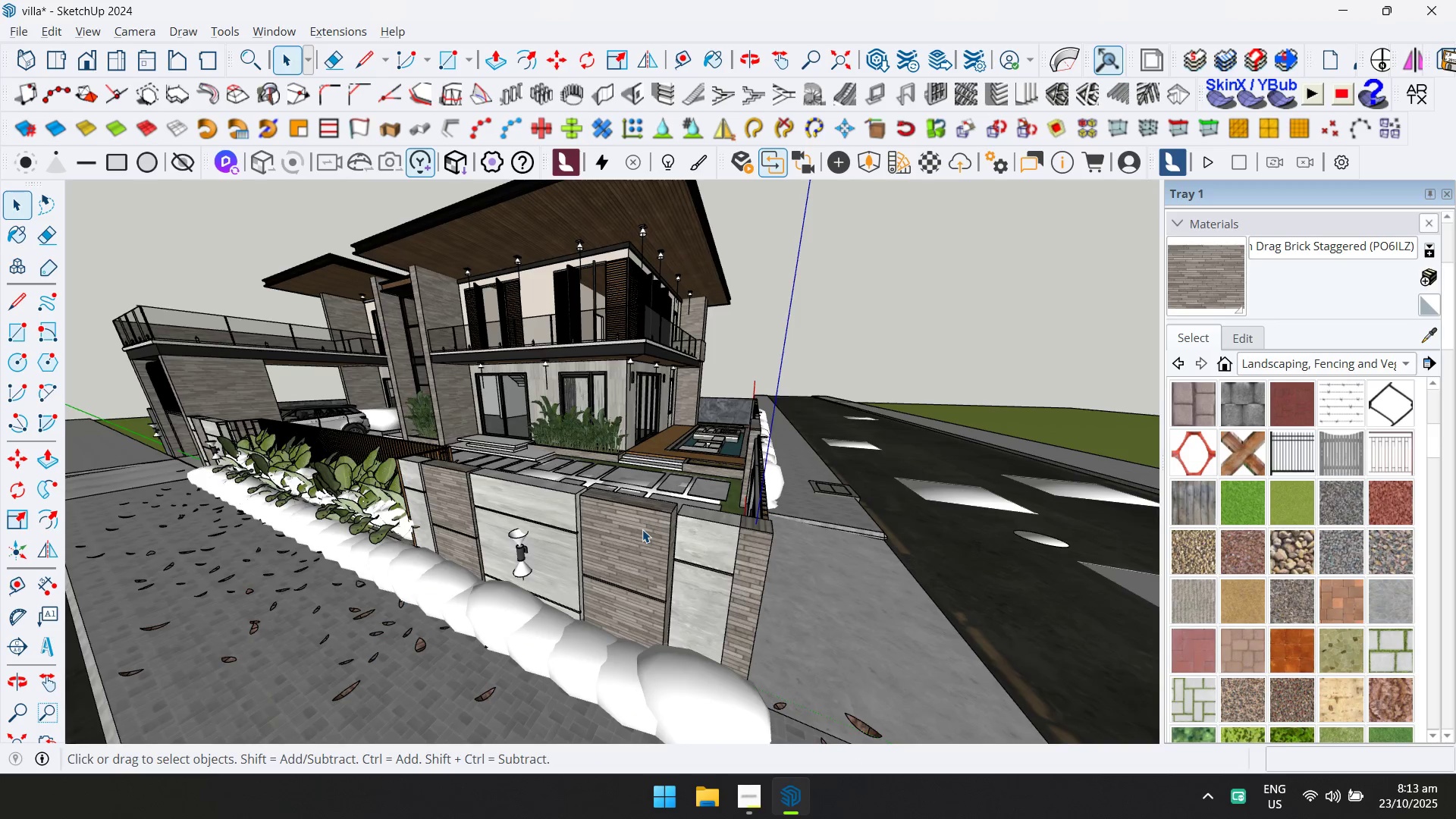 
scroll: coordinate [613, 537], scroll_direction: down, amount: 5.0
 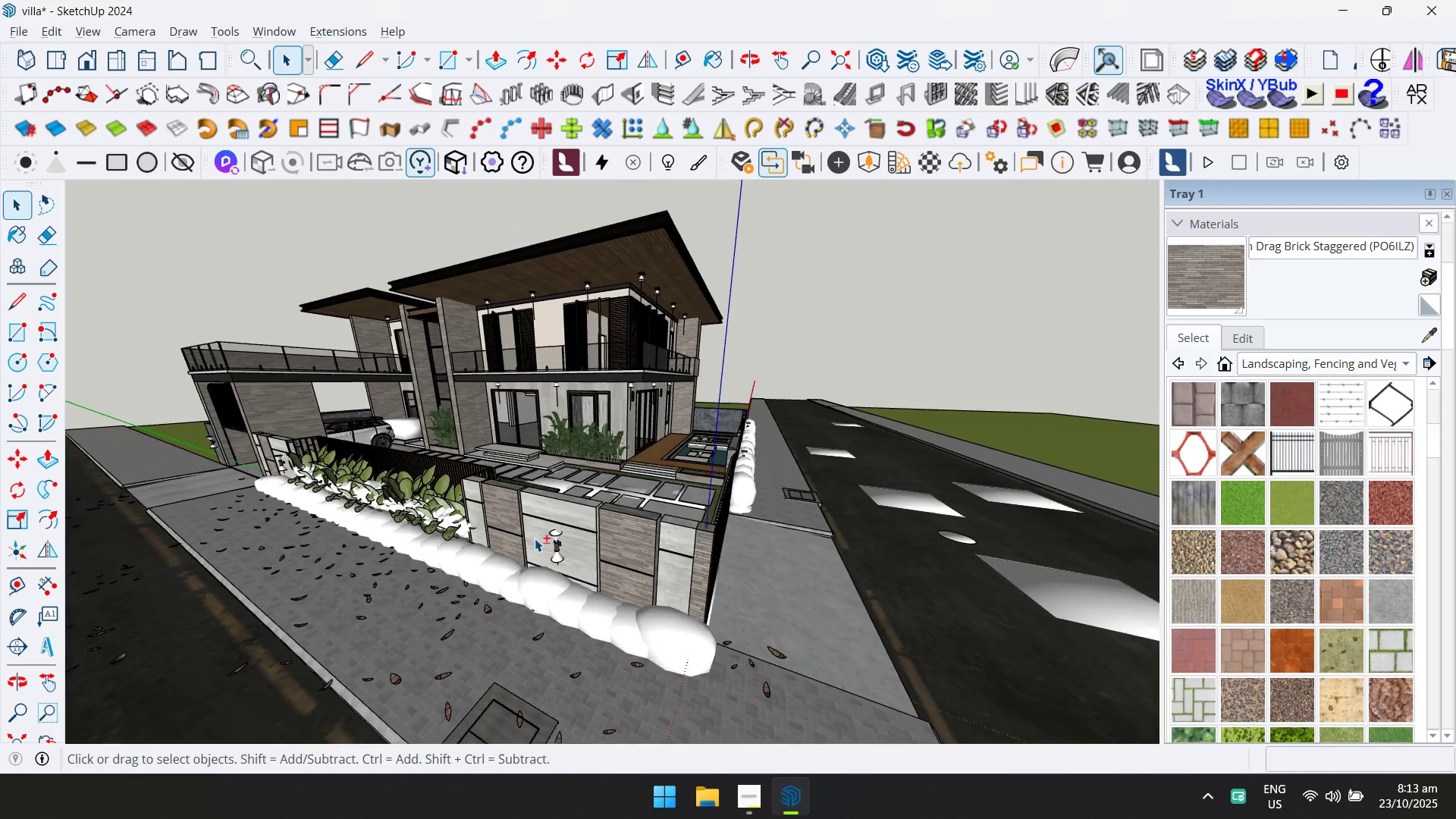 
hold_key(key=ShiftLeft, duration=0.32)
 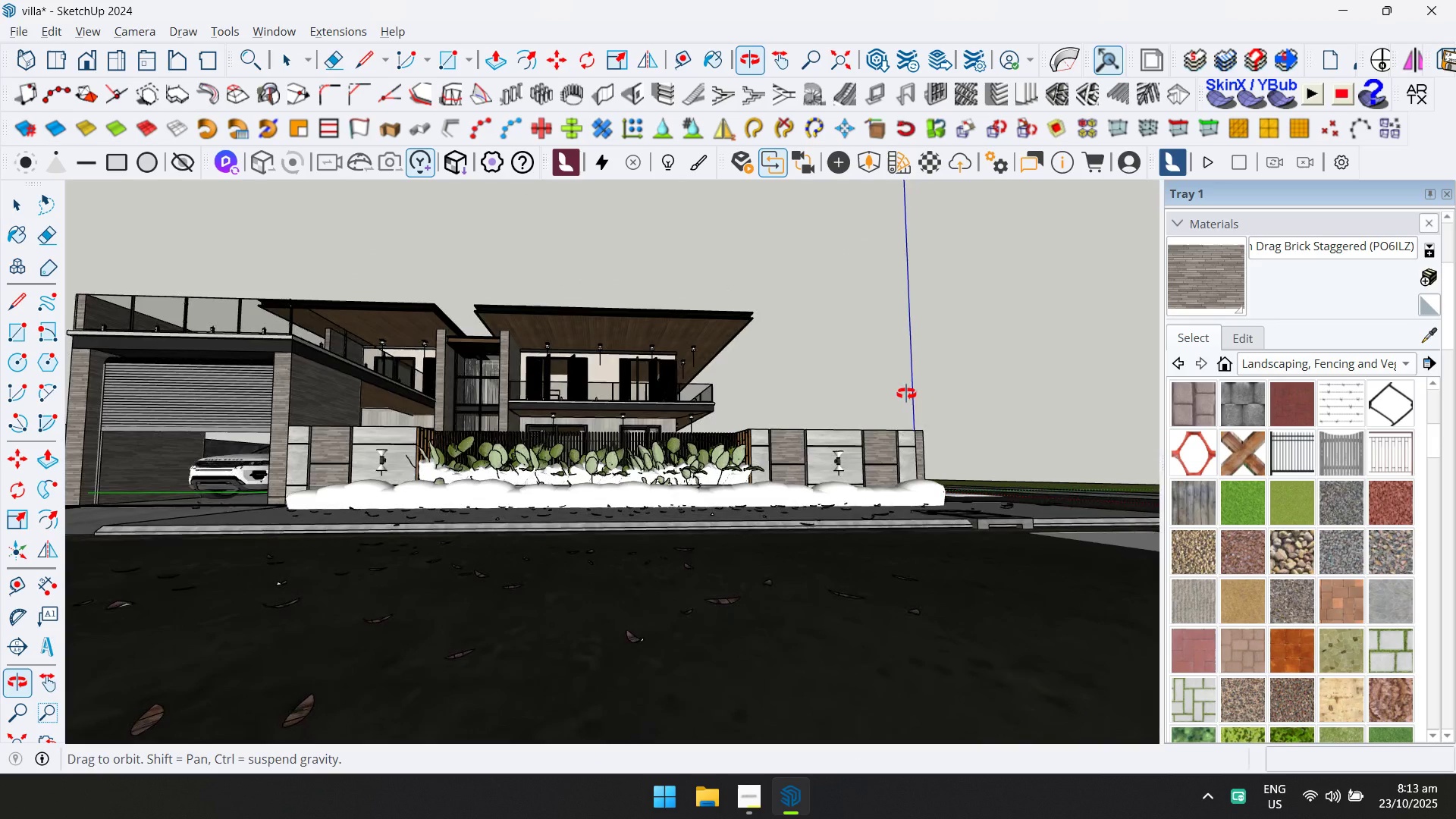 
key(Shift+ShiftLeft)
 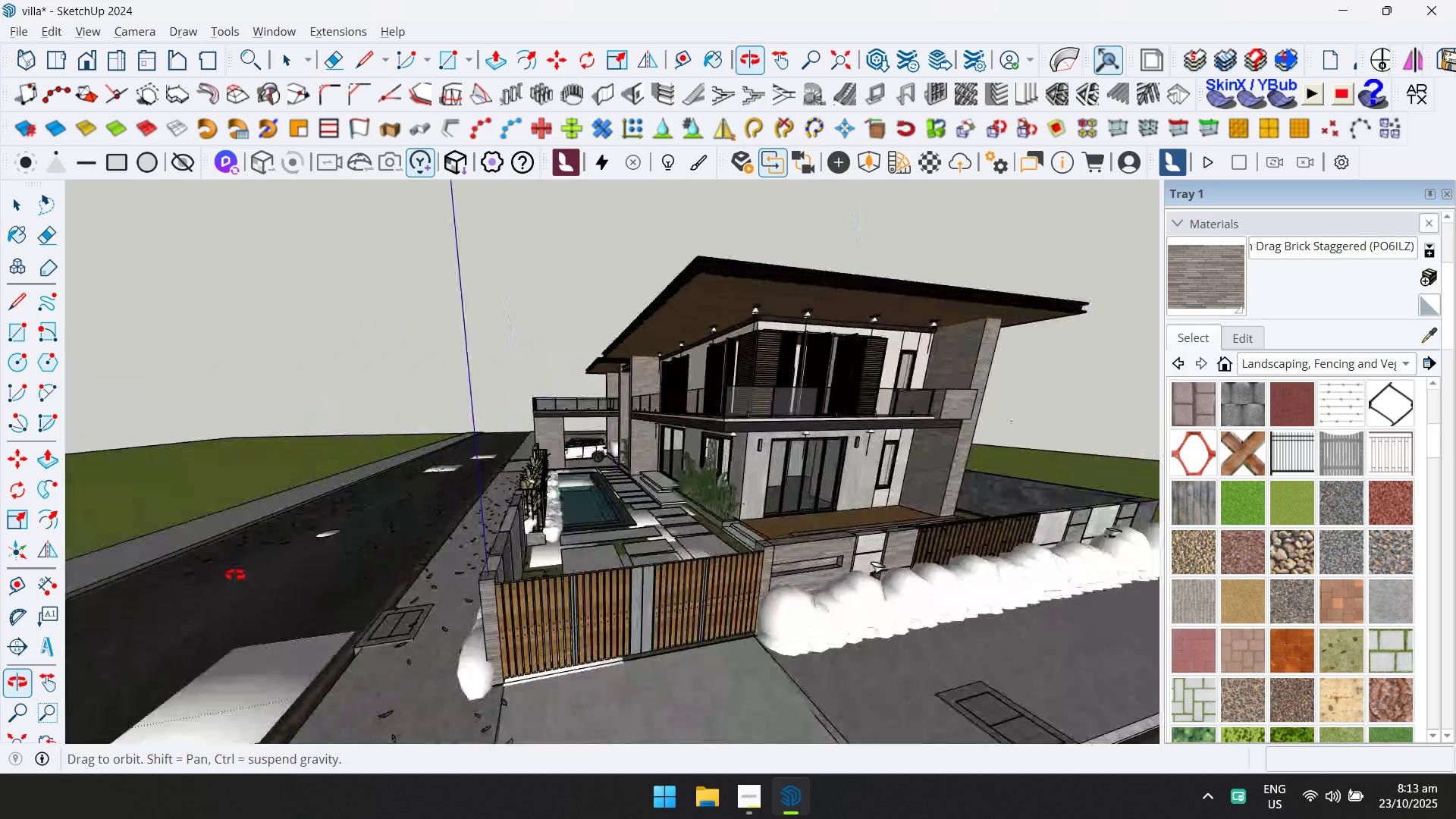 
scroll: coordinate [755, 570], scroll_direction: down, amount: 1.0
 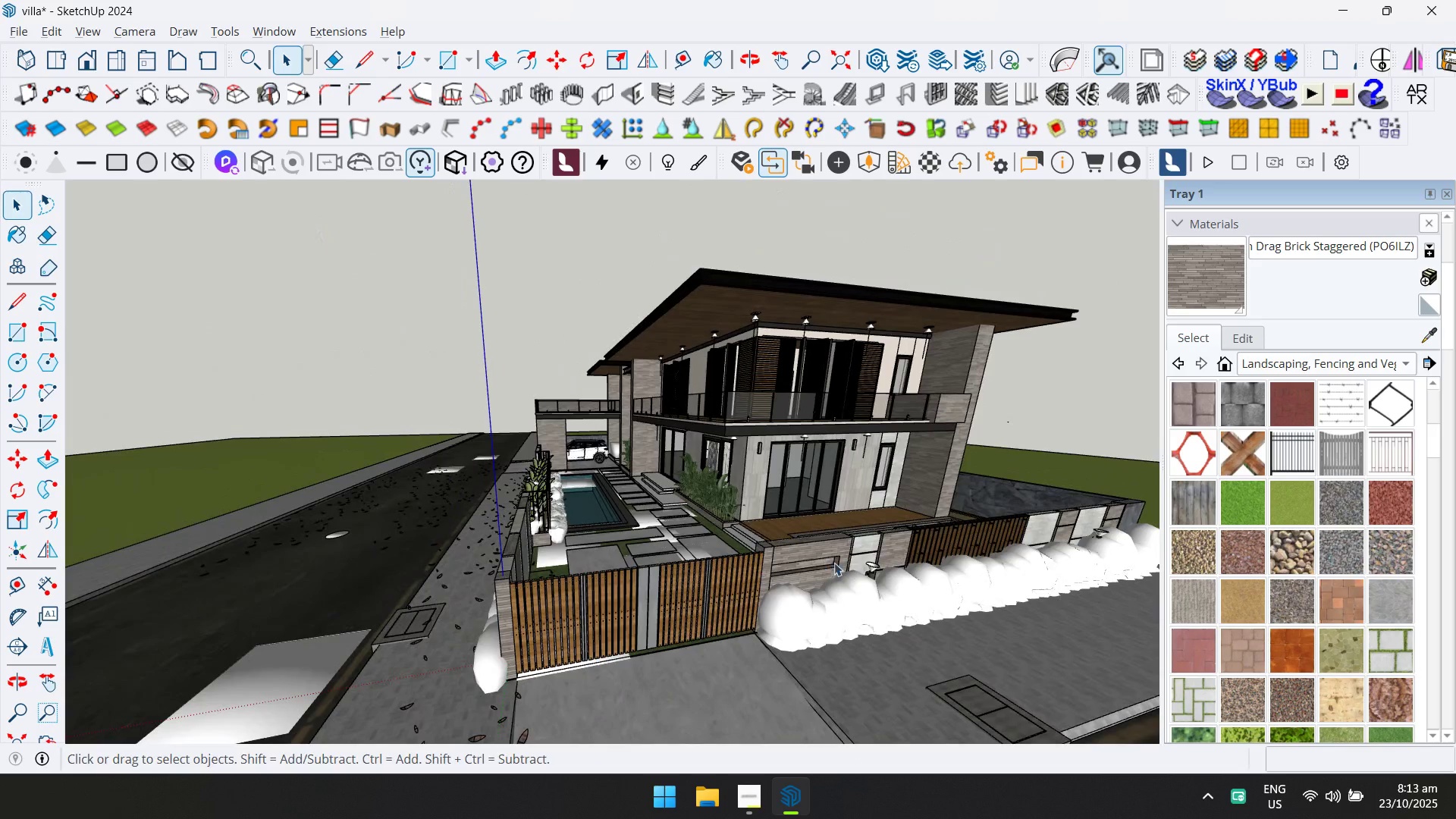 
hold_key(key=ShiftLeft, duration=0.43)
 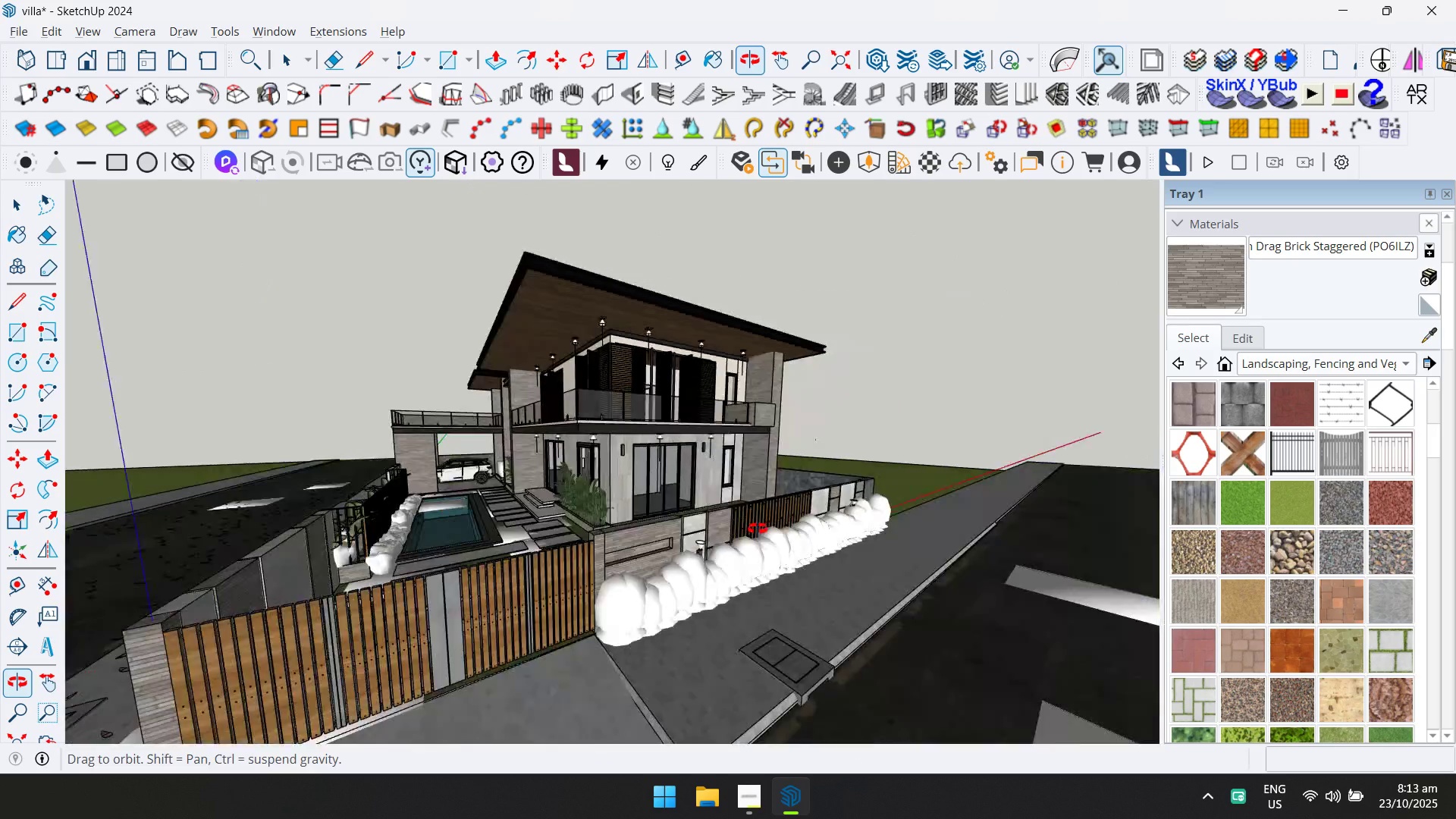 
scroll: coordinate [562, 550], scroll_direction: down, amount: 1.0
 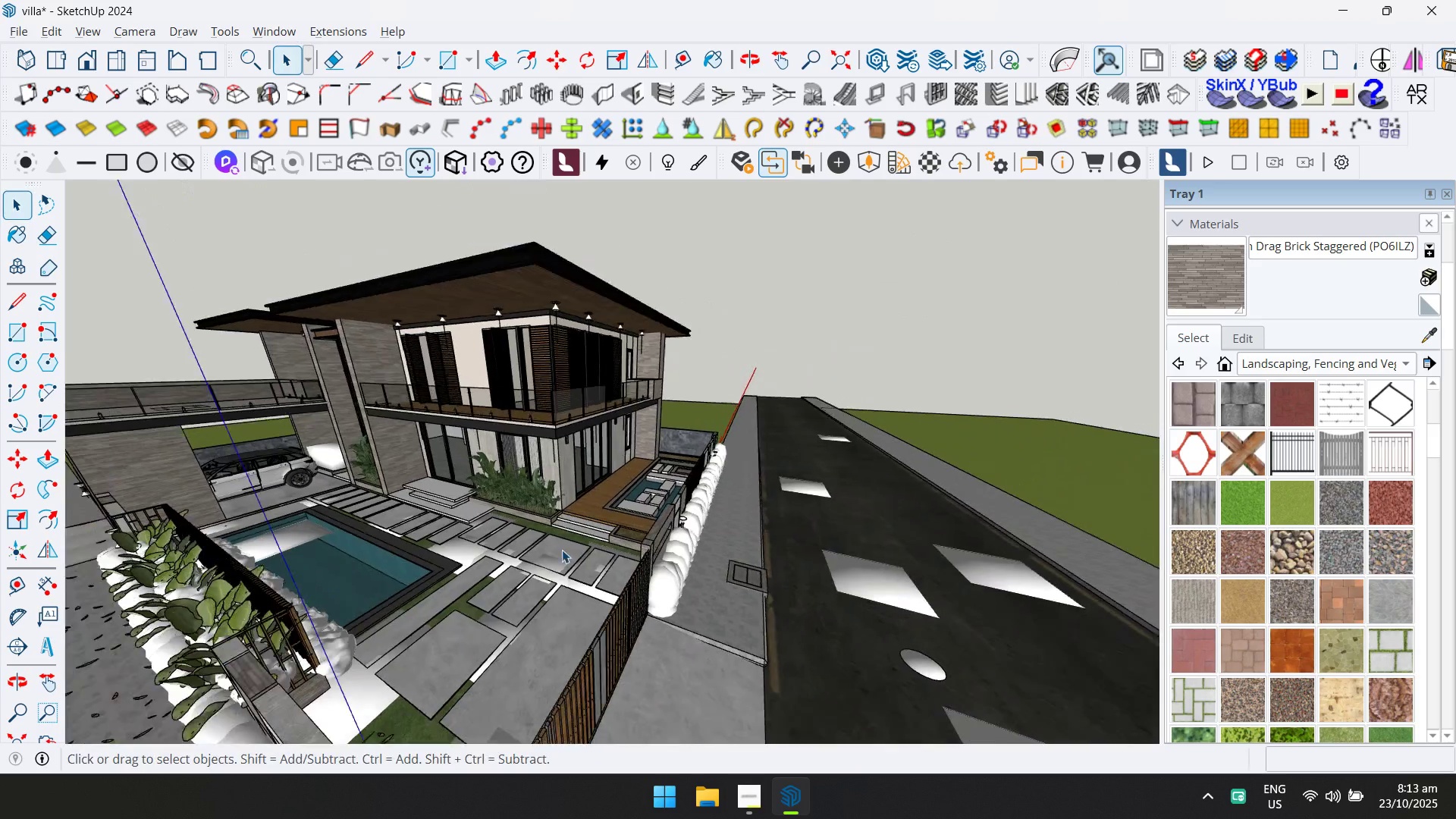 
hold_key(key=ShiftLeft, duration=0.45)
 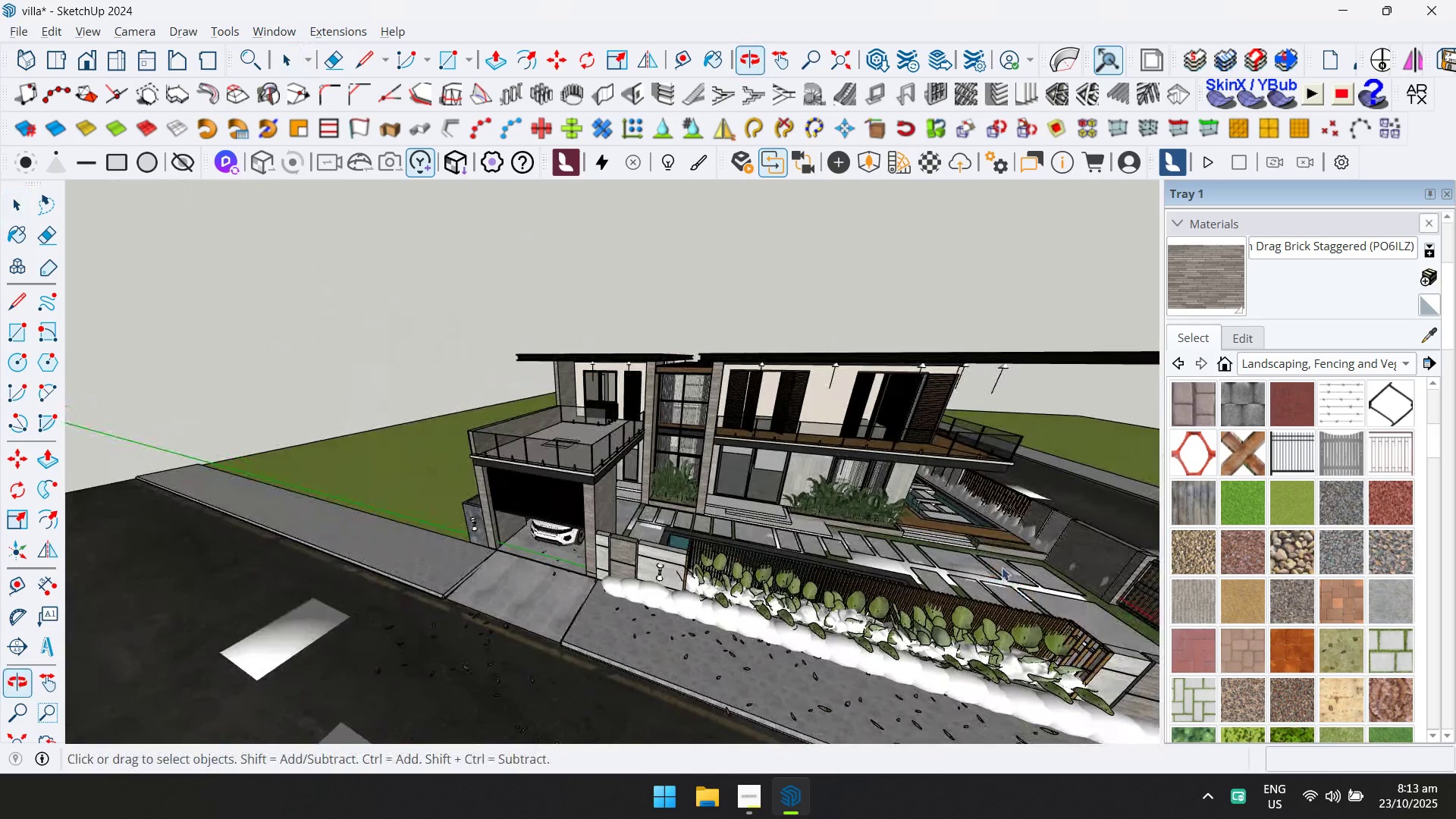 
scroll: coordinate [638, 444], scroll_direction: up, amount: 22.0
 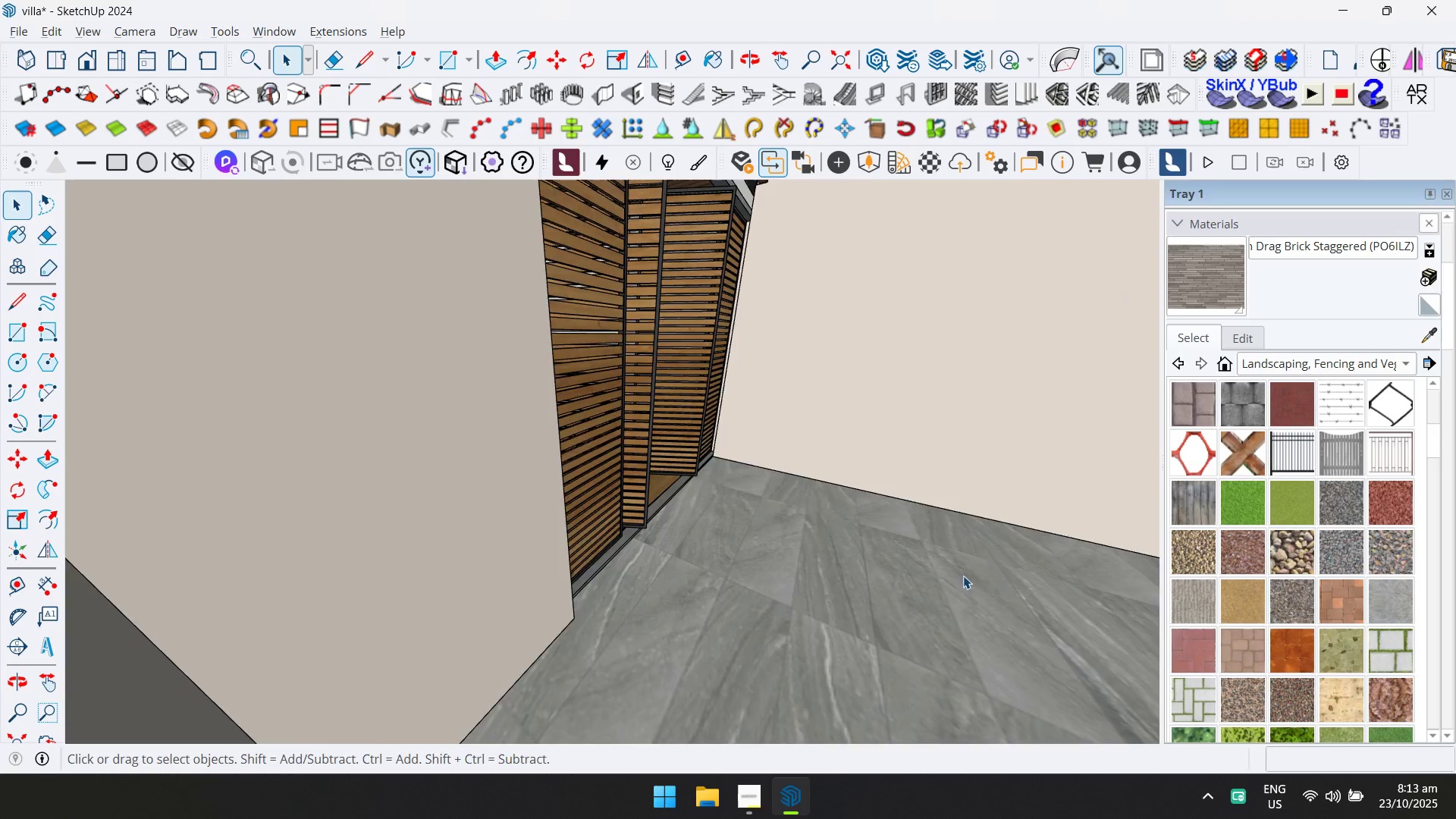 
hold_key(key=ShiftLeft, duration=0.69)
 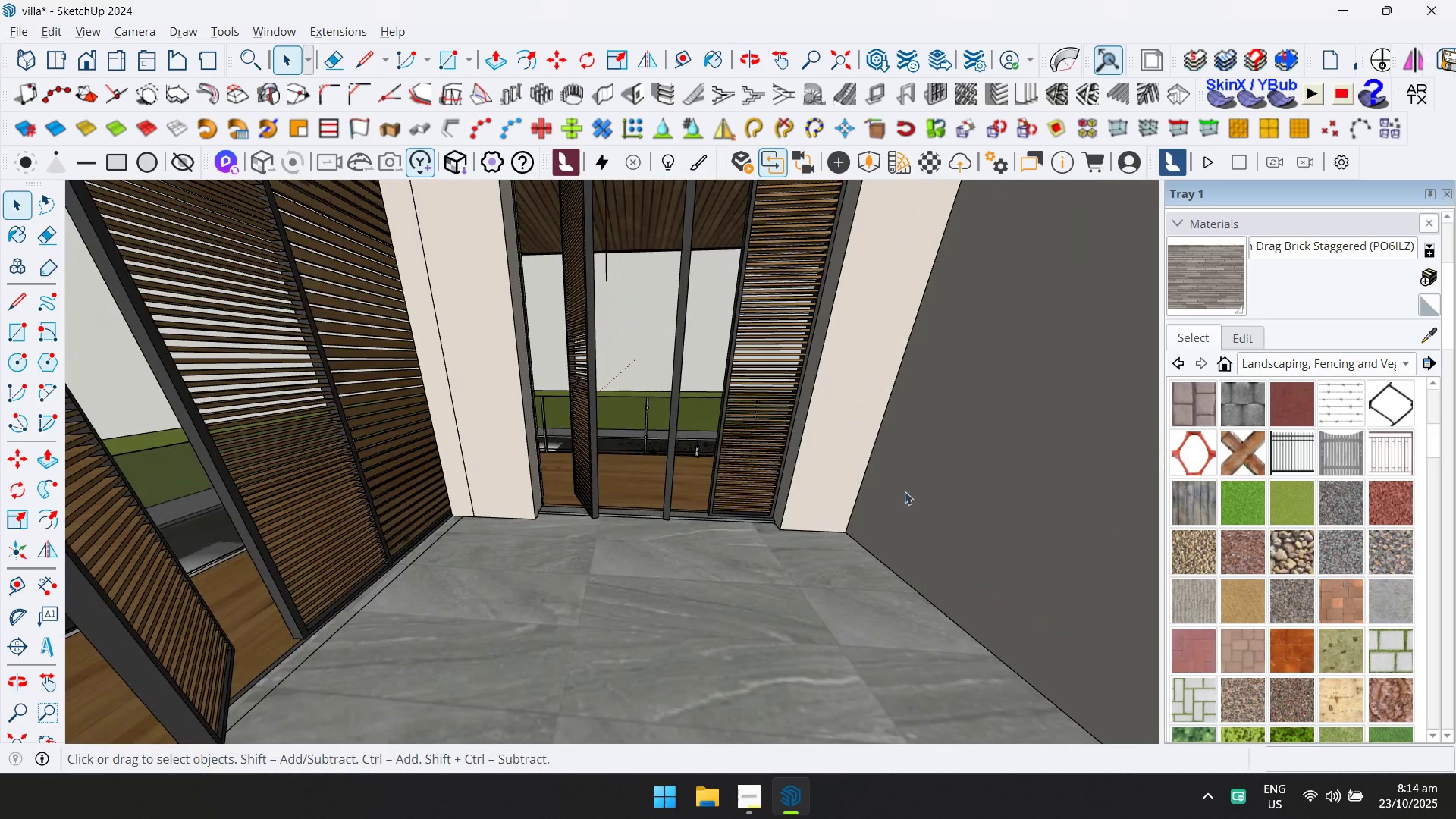 
scroll: coordinate [896, 489], scroll_direction: down, amount: 2.0
 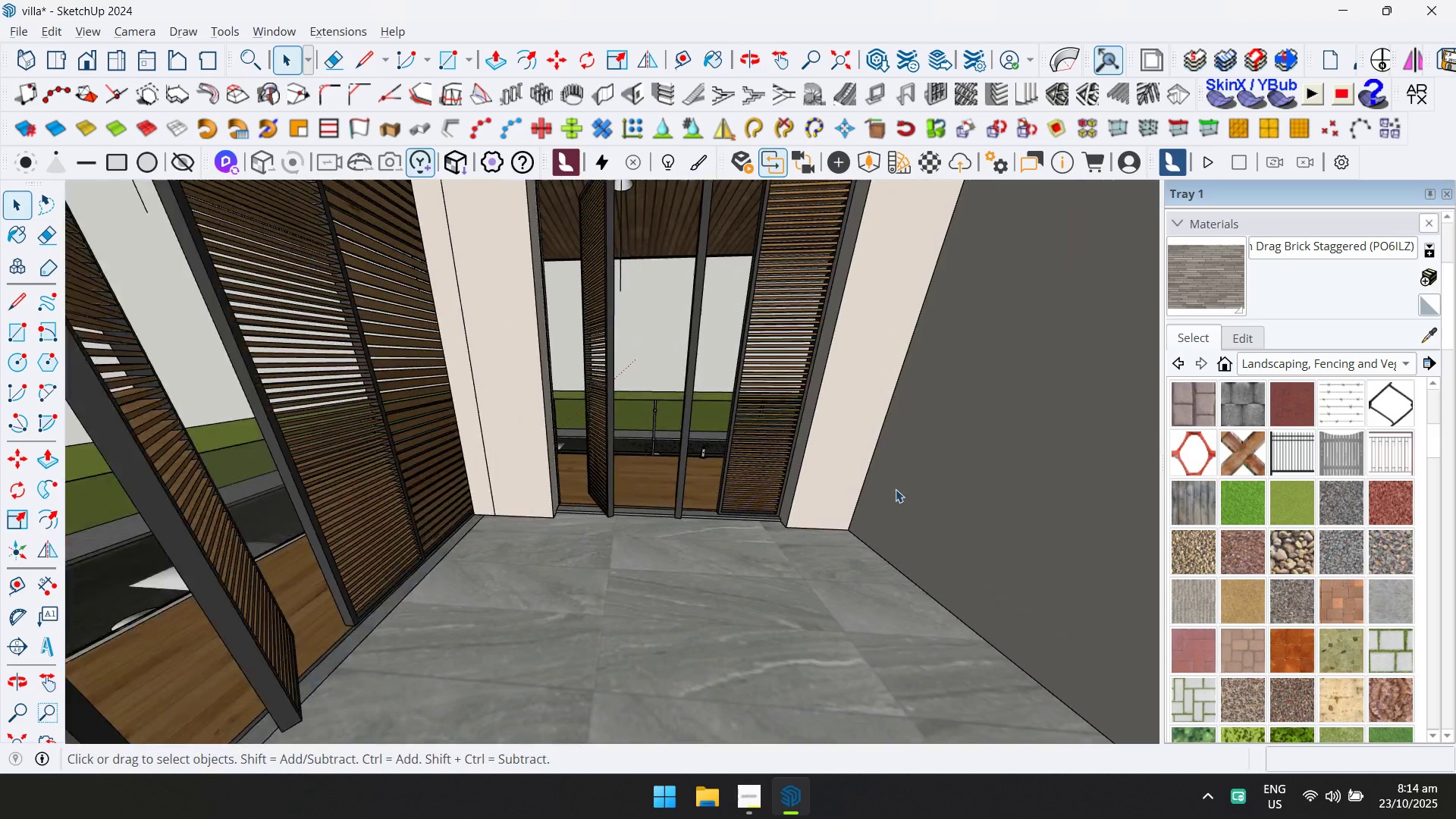 
hold_key(key=ShiftLeft, duration=0.62)
 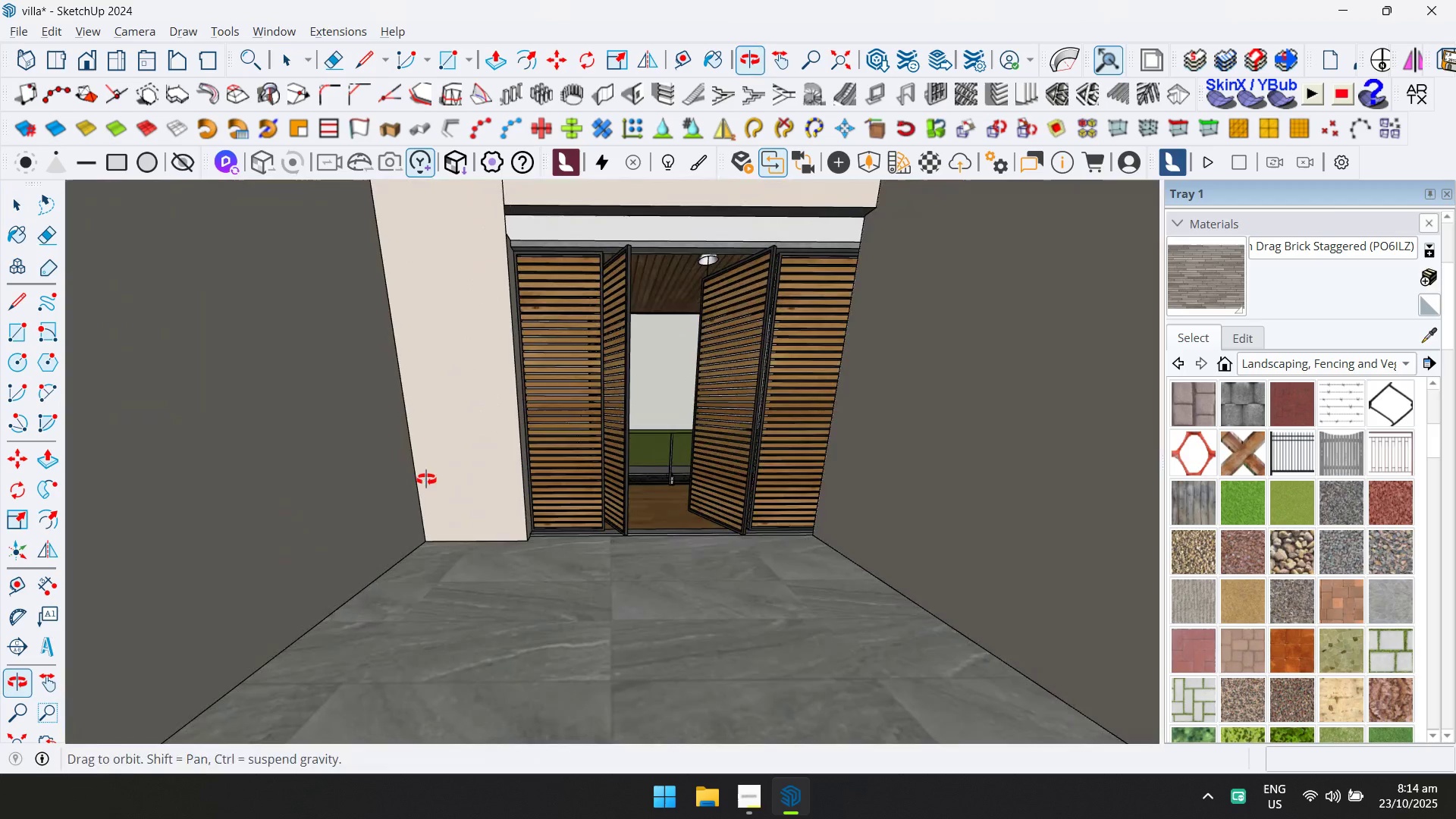 
scroll: coordinate [737, 279], scroll_direction: up, amount: 4.0
 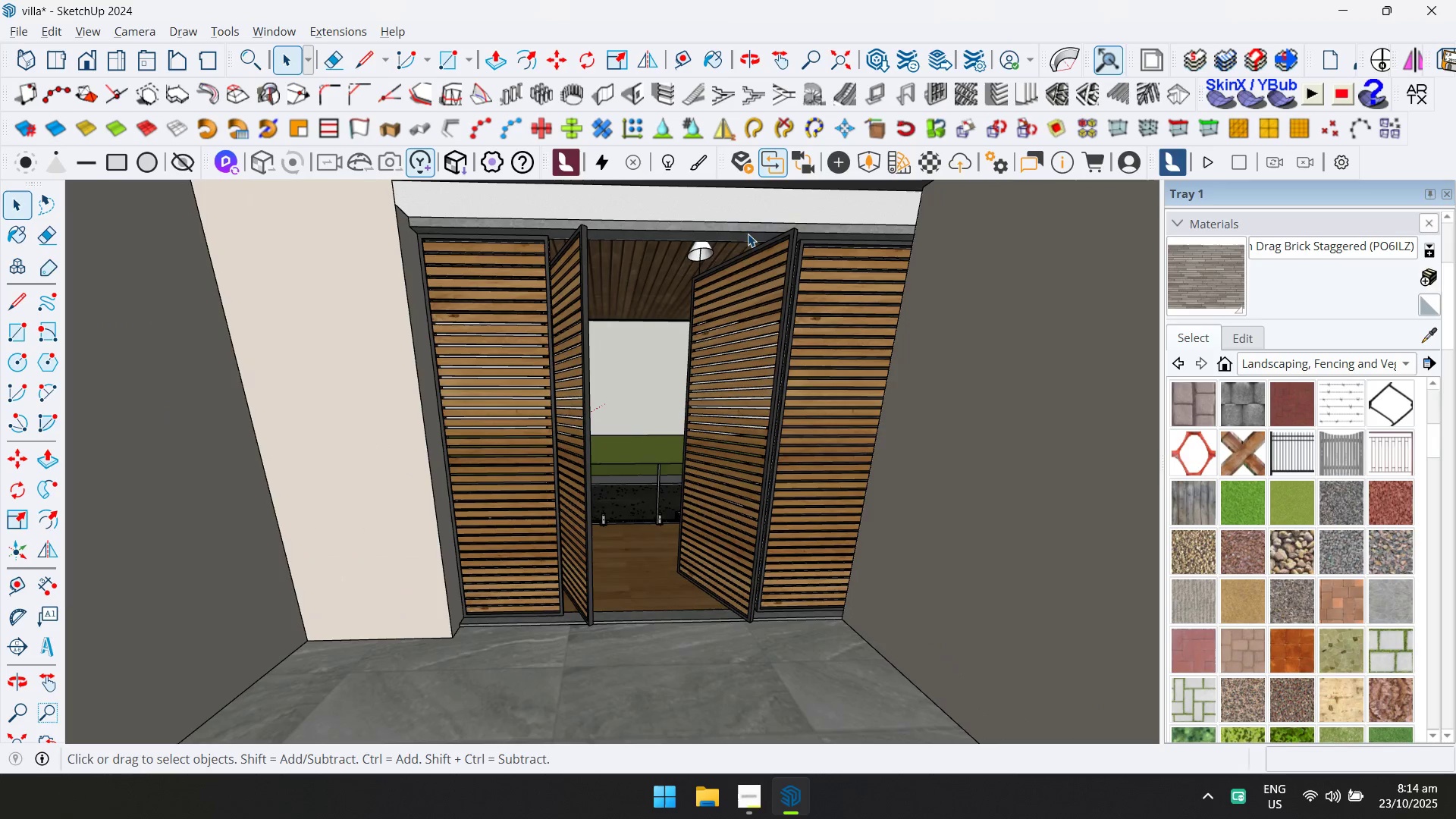 
hold_key(key=ShiftLeft, duration=0.47)
scroll: coordinate [711, 360], scroll_direction: down, amount: 3.0
 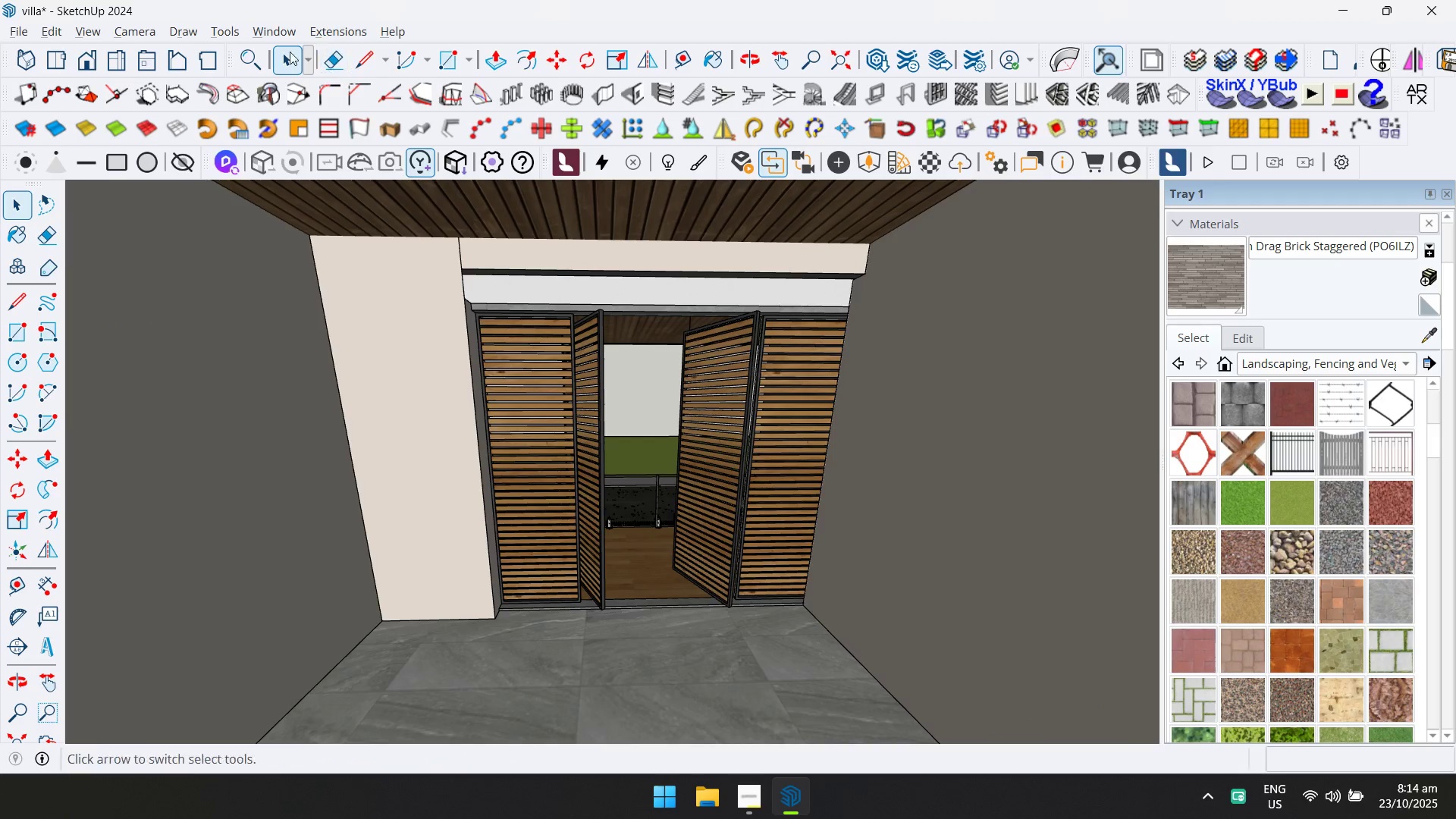 
left_click([272, 28])
 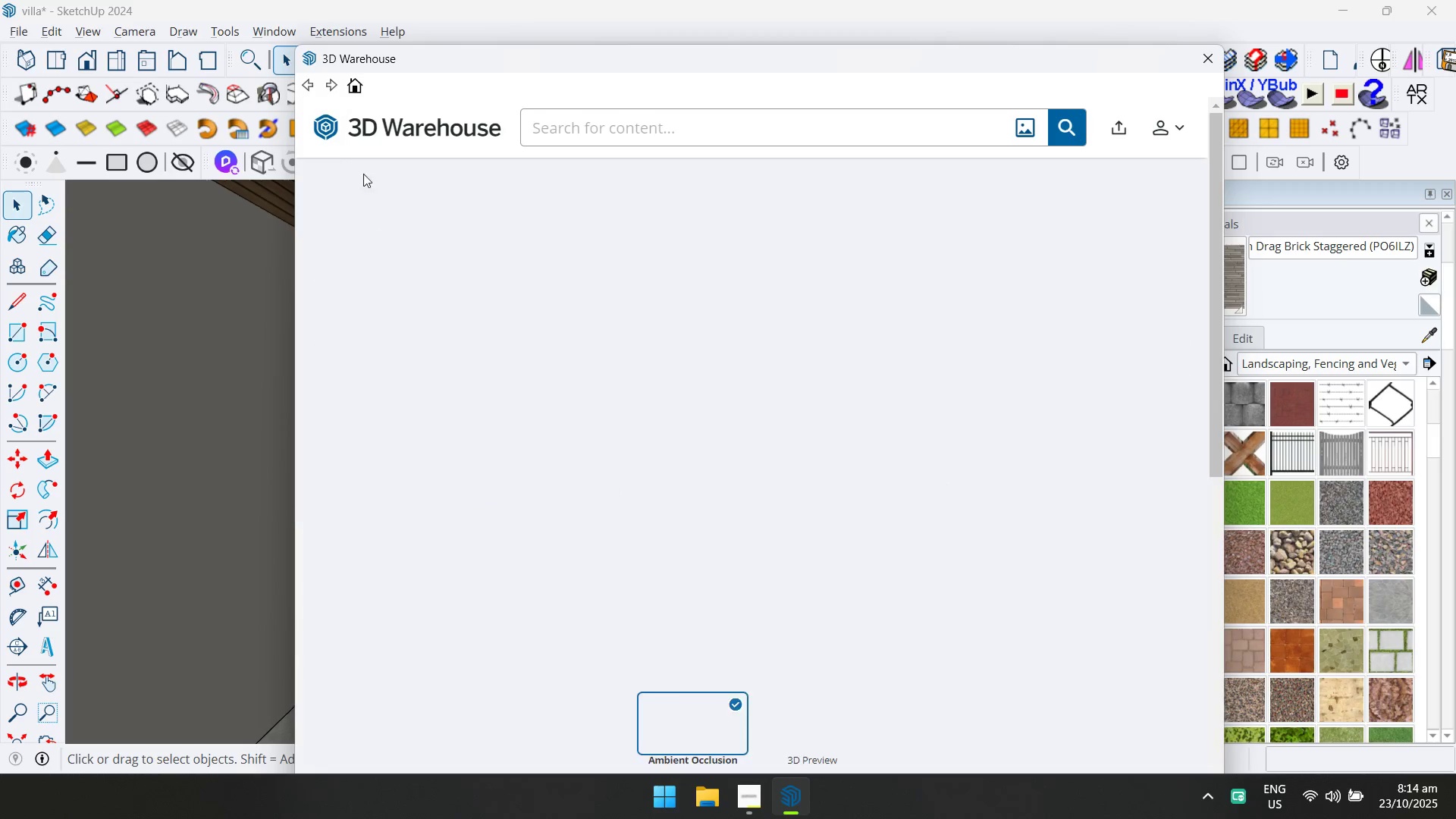 
left_click([575, 136])
 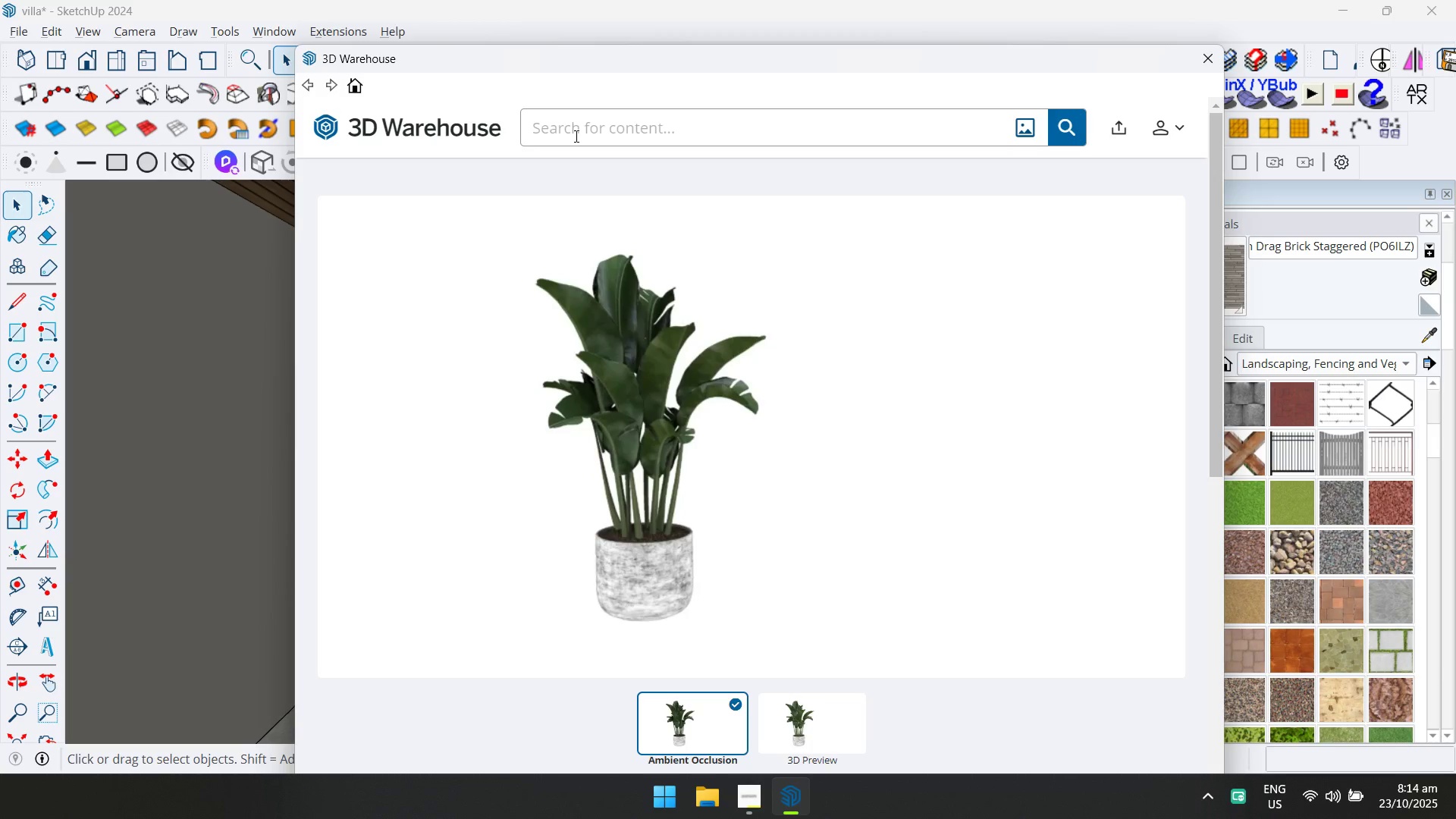 
type(curtain)
 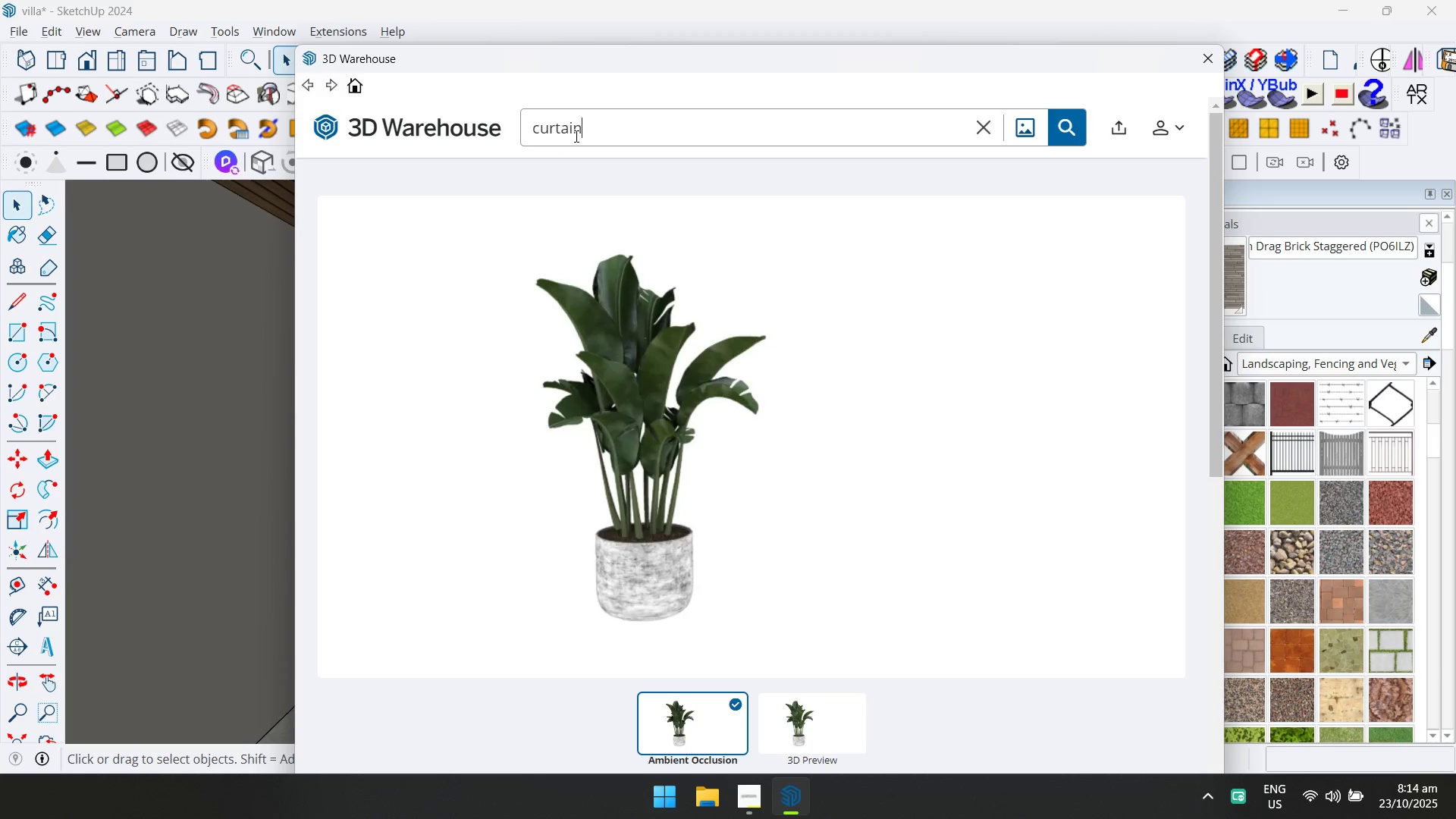 
key(Enter)
 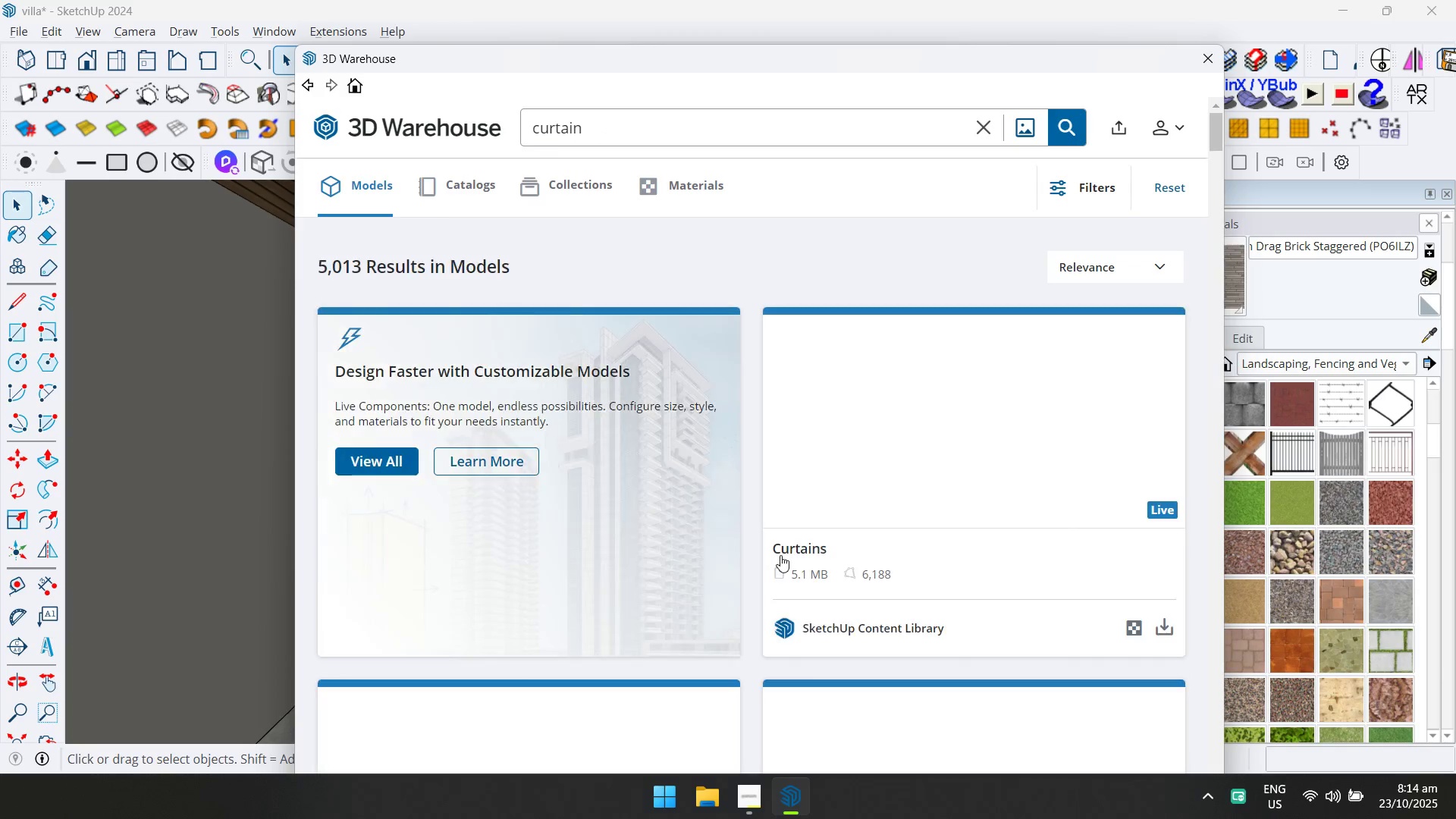 
scroll: coordinate [884, 479], scroll_direction: down, amount: 4.0
 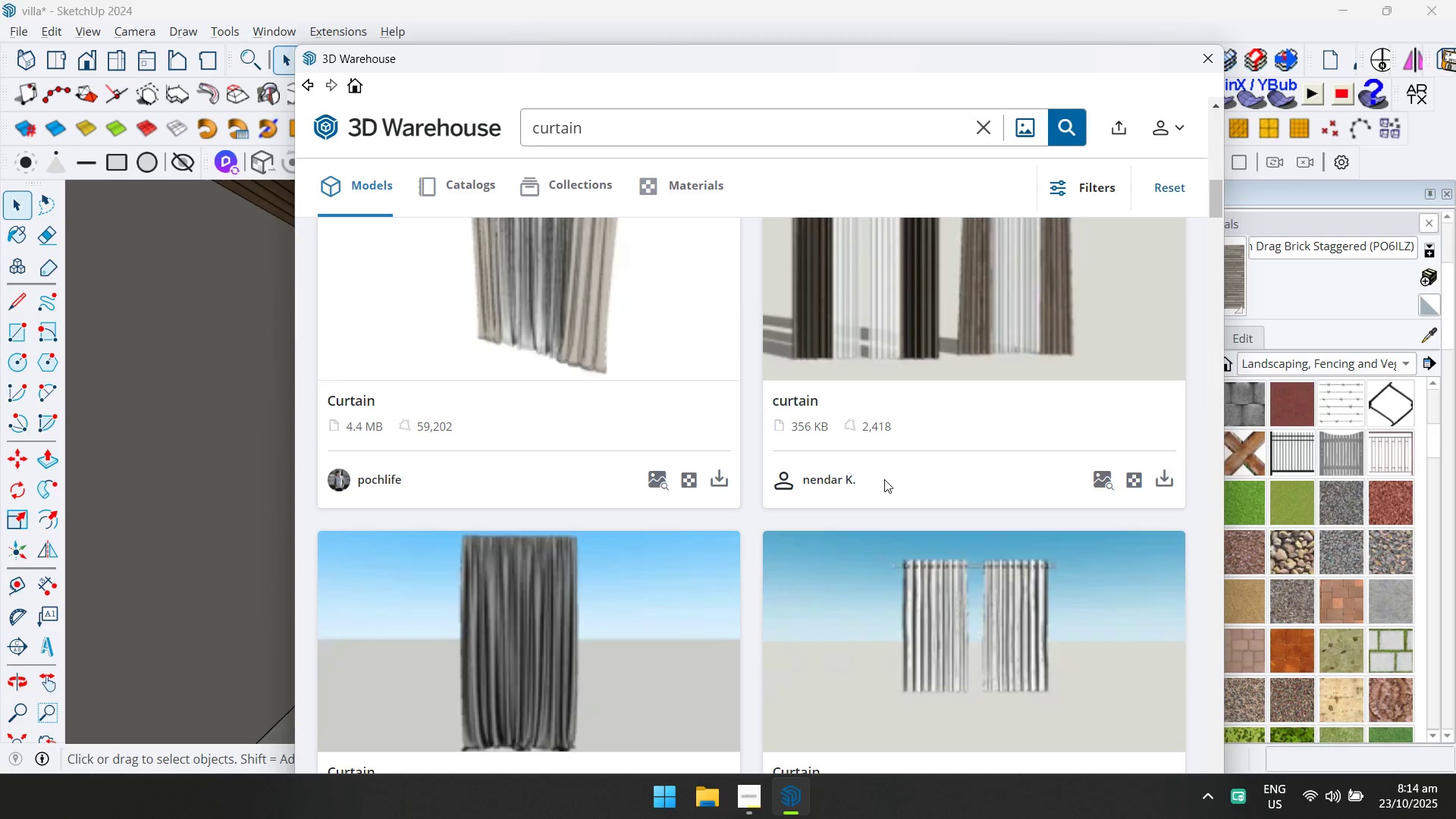 
scroll: coordinate [884, 479], scroll_direction: up, amount: 1.0
 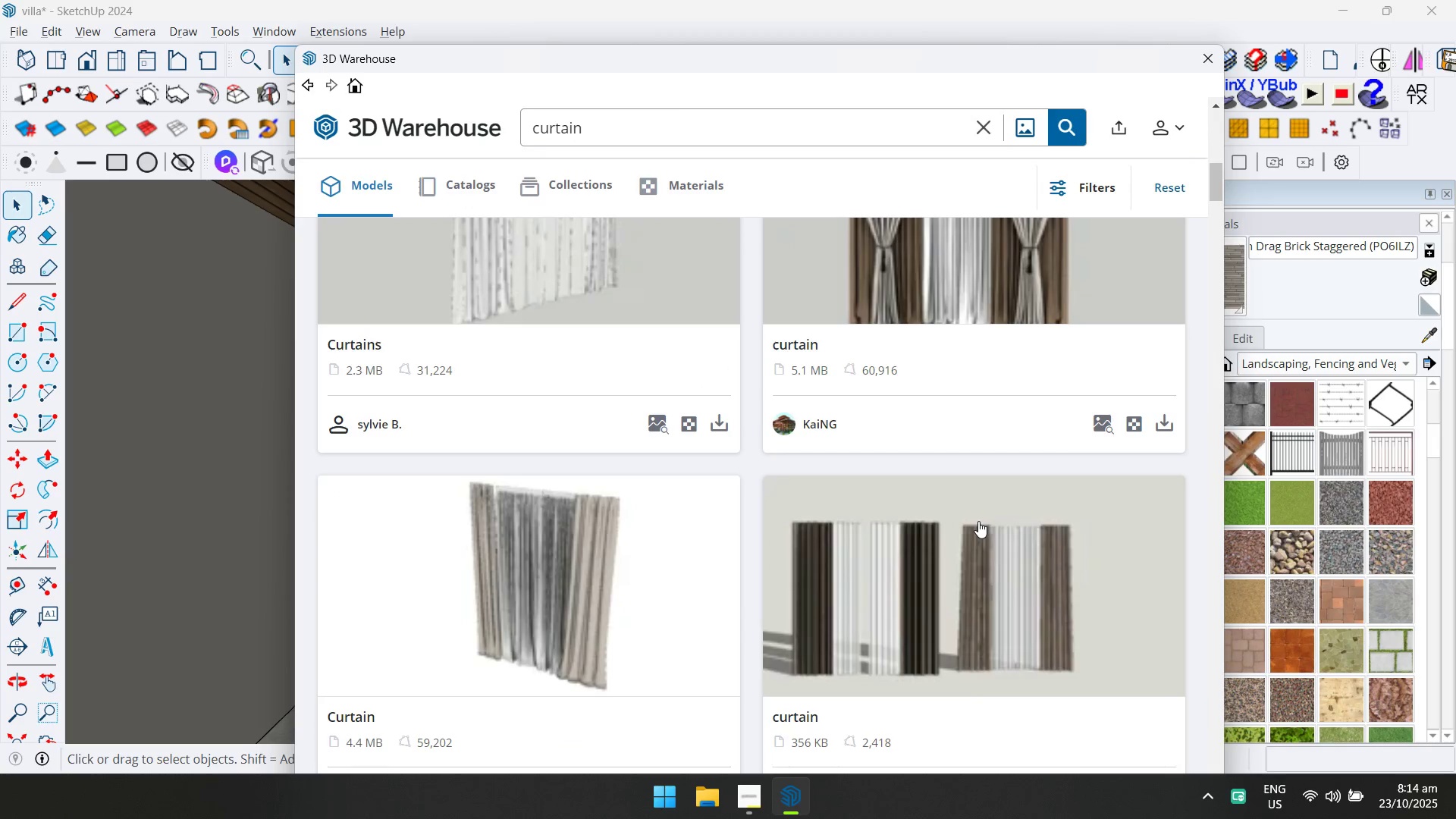 
left_click([978, 521])
 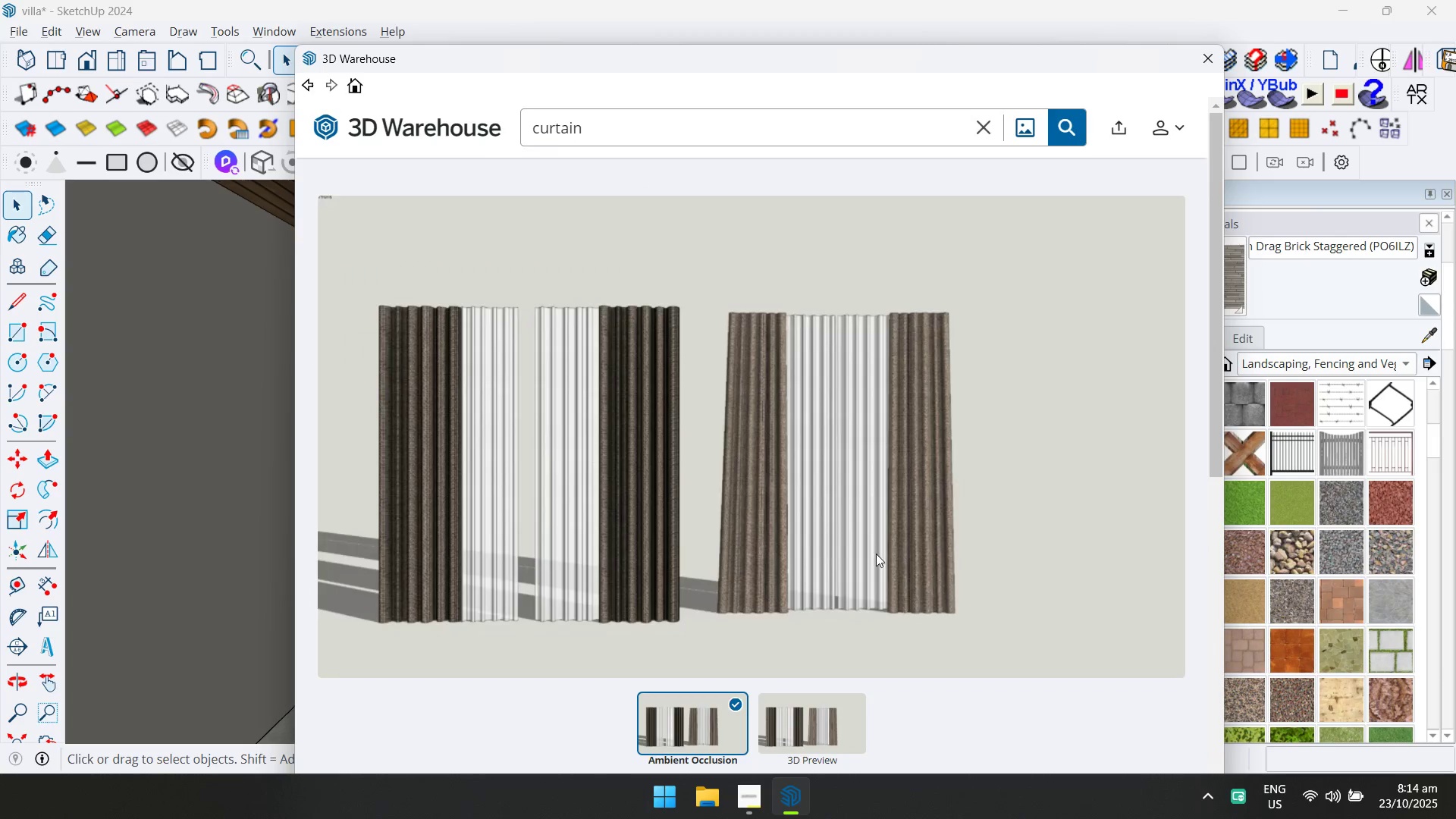 
scroll: coordinate [871, 557], scroll_direction: down, amount: 1.0
 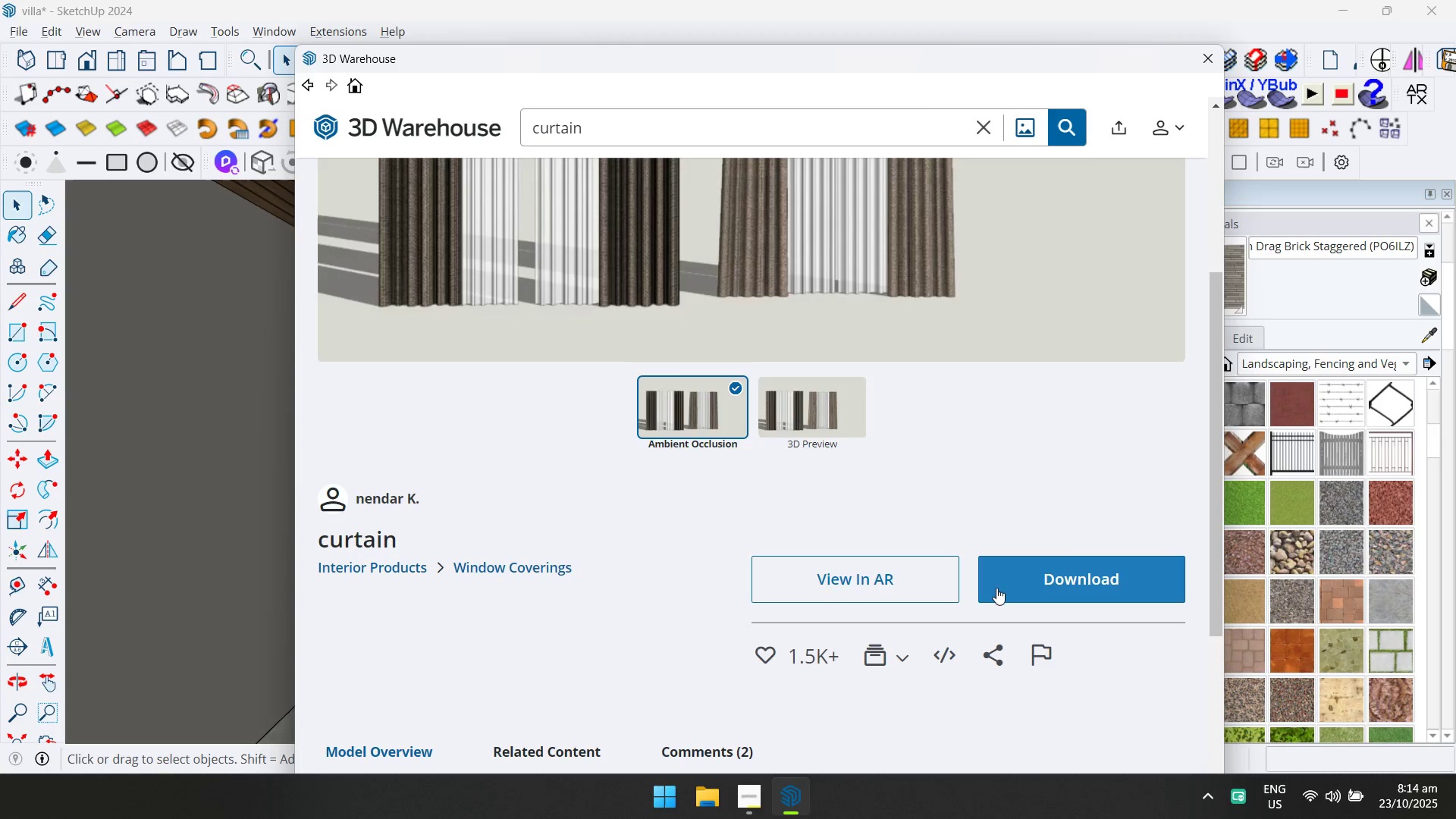 
left_click([1003, 588])
 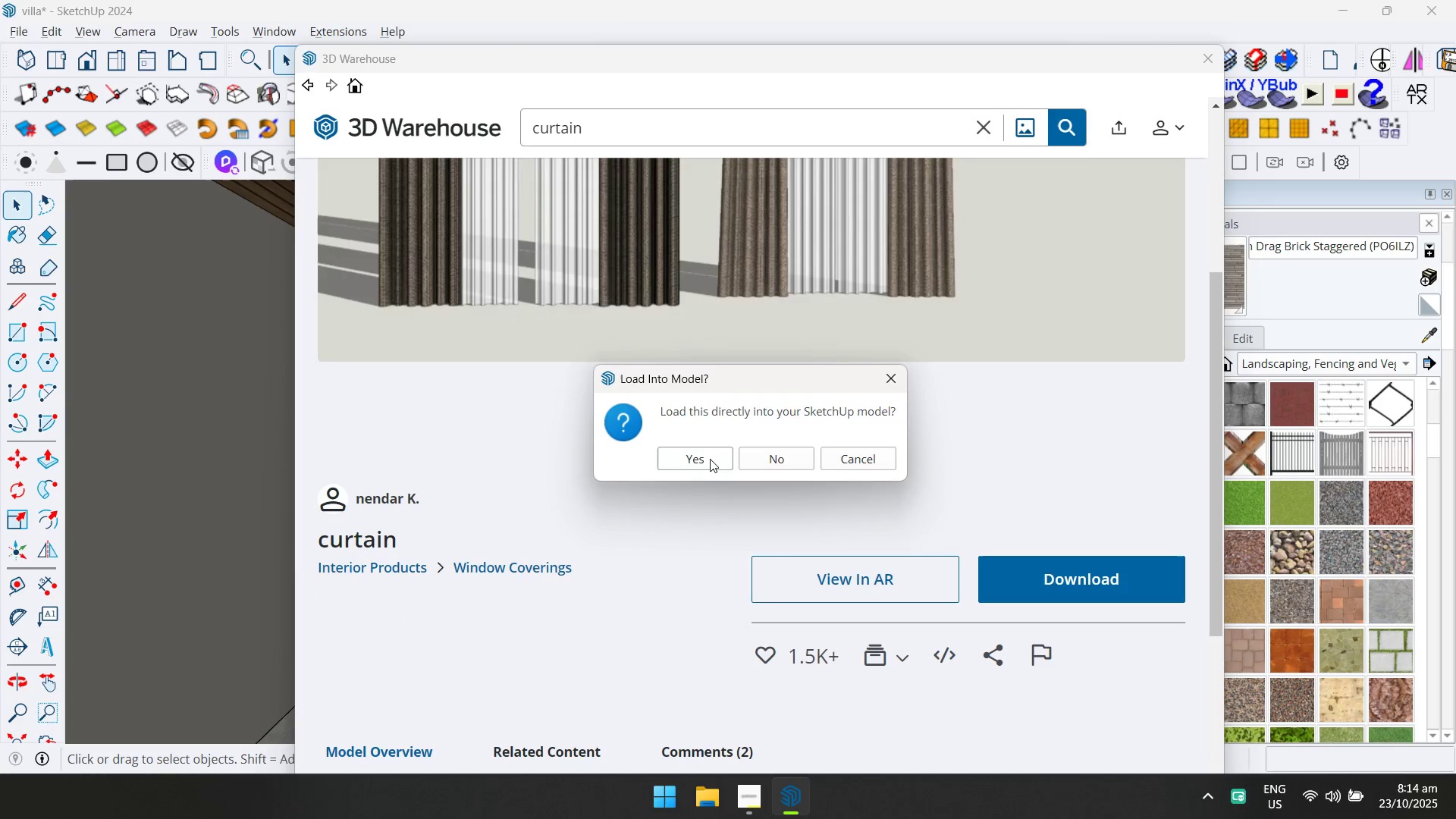 
left_click([708, 457])
 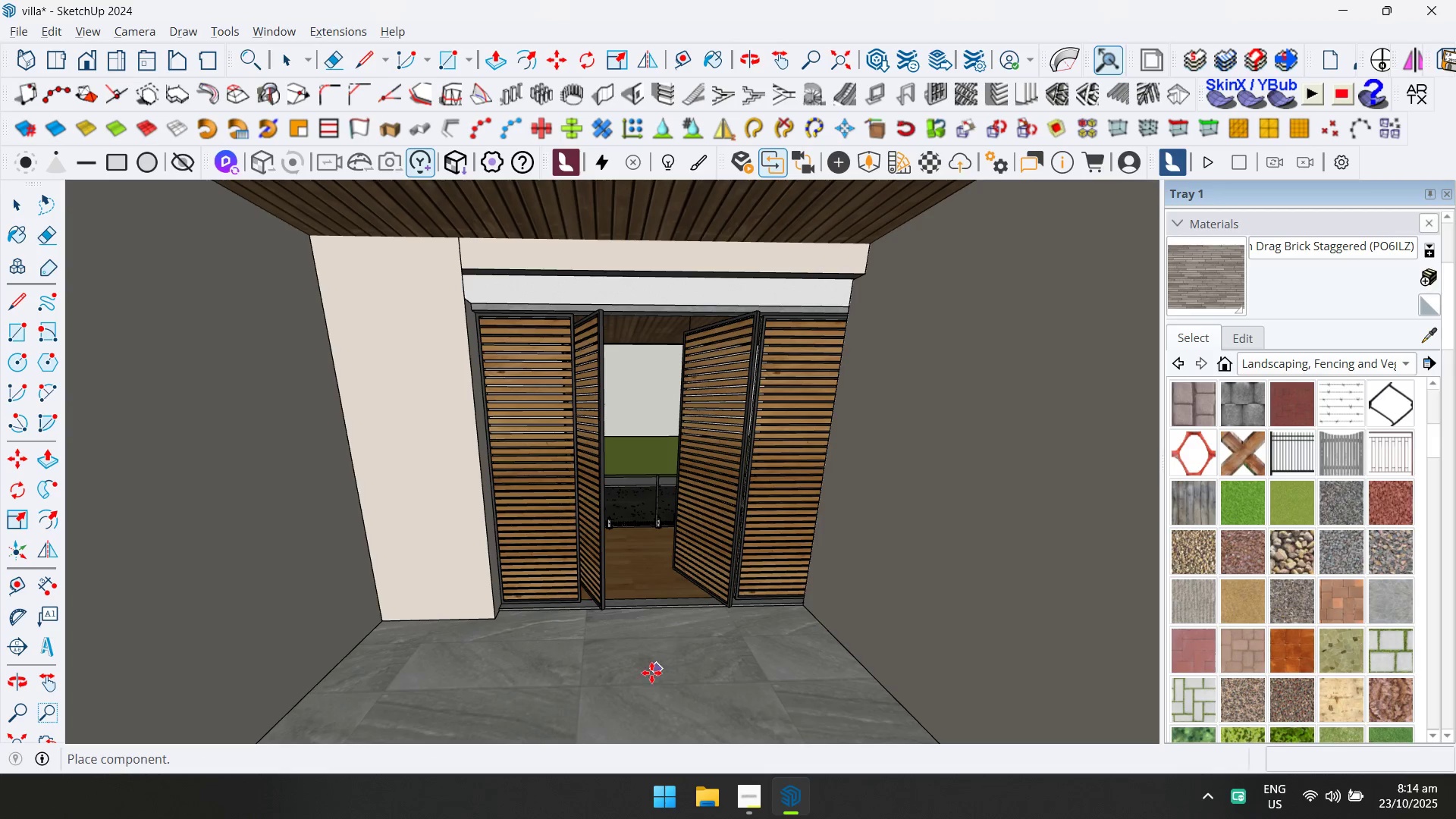 
scroll: coordinate [1027, 805], scroll_direction: down, amount: 23.0
 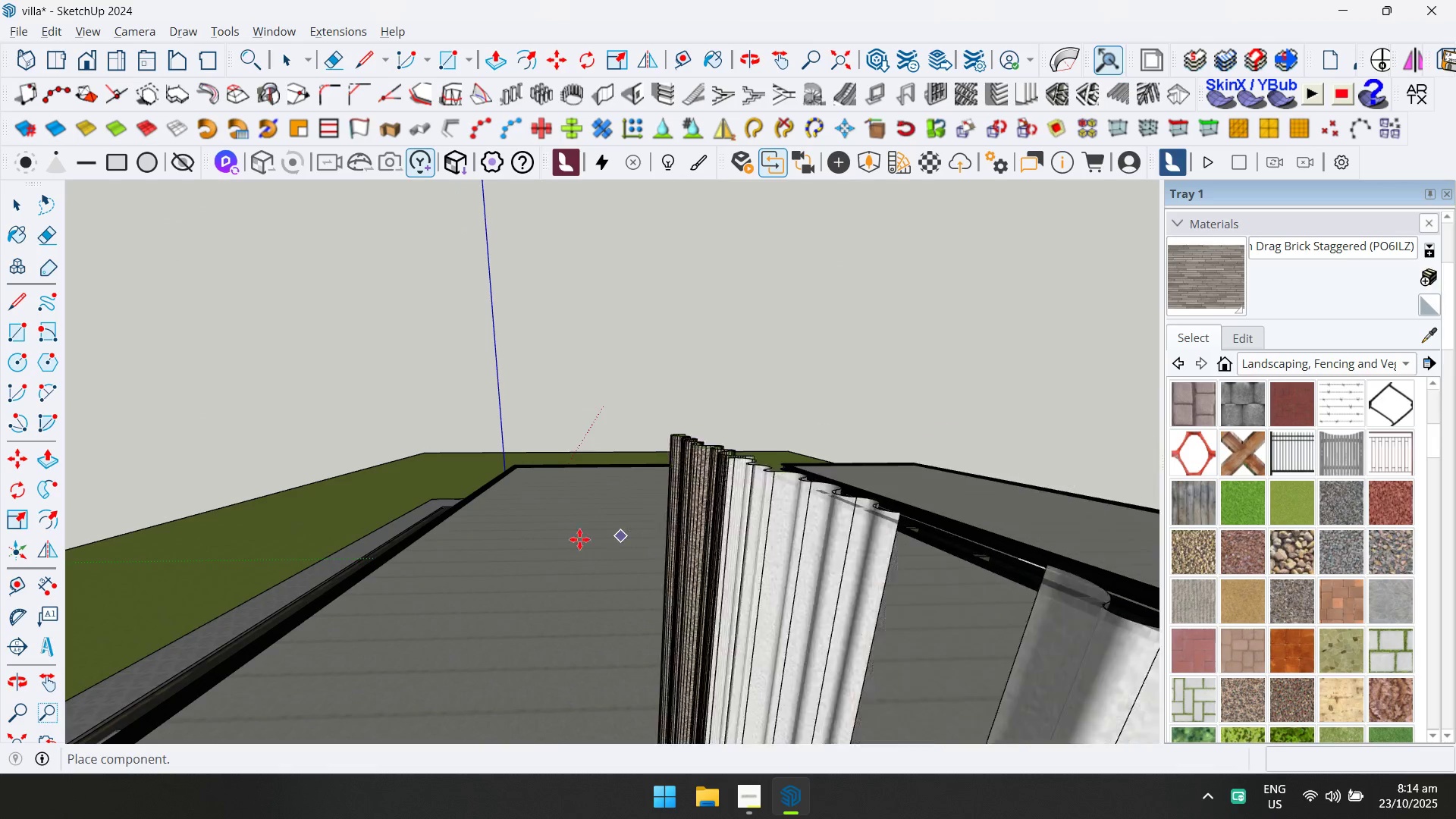 
hold_key(key=ShiftLeft, duration=0.49)
 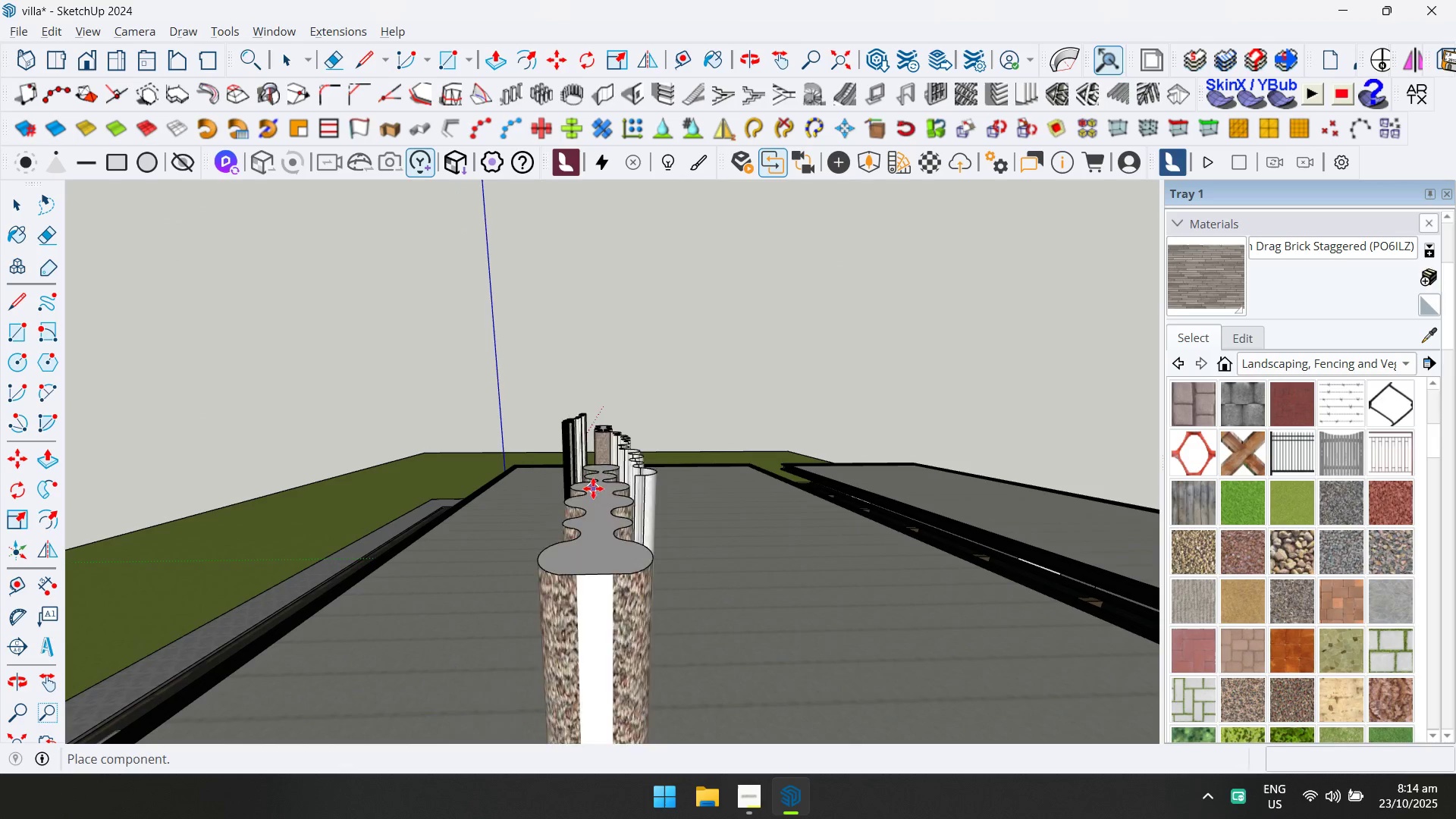 
left_click([601, 479])
 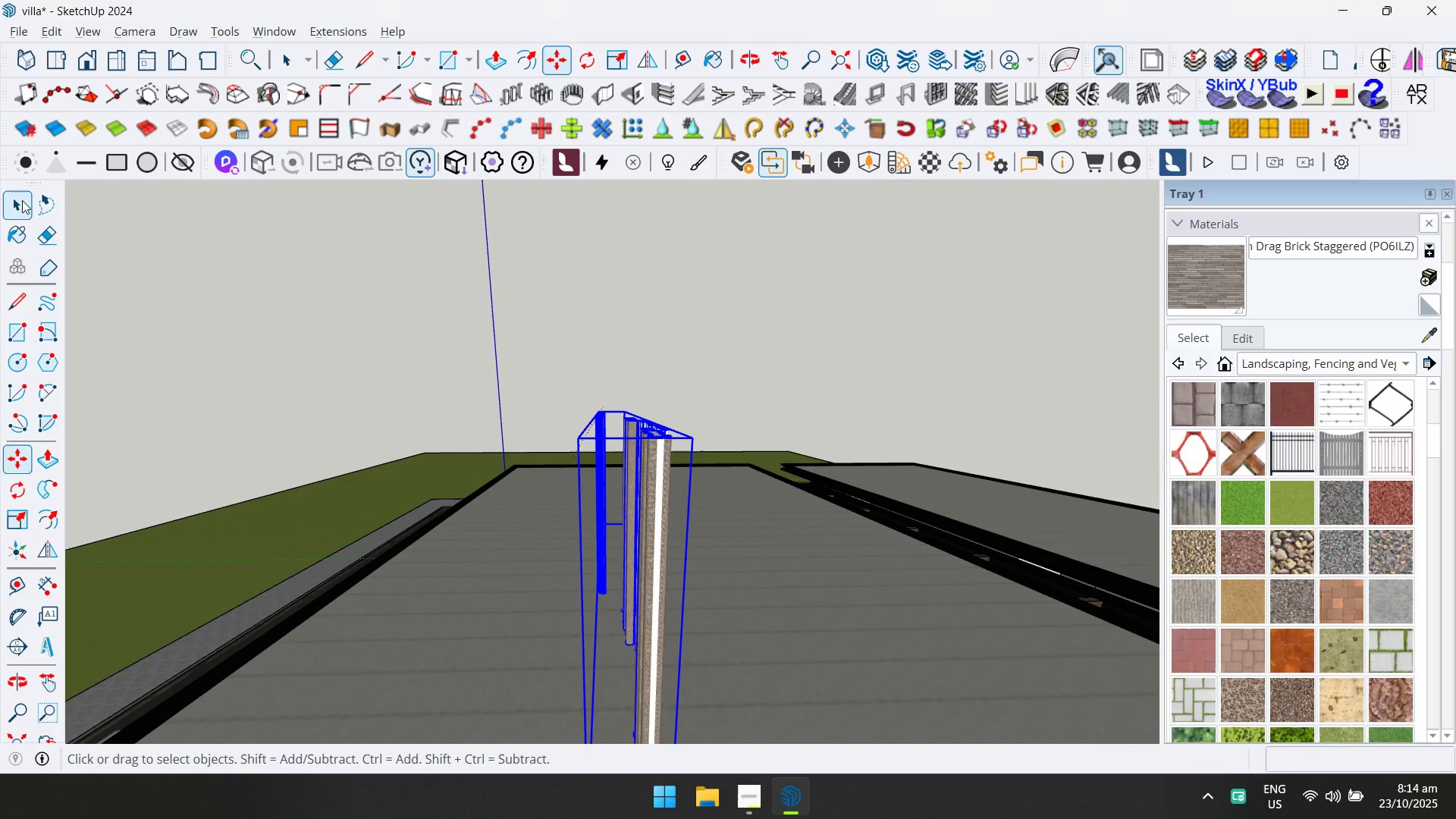 
scroll: coordinate [558, 450], scroll_direction: down, amount: 1.0
 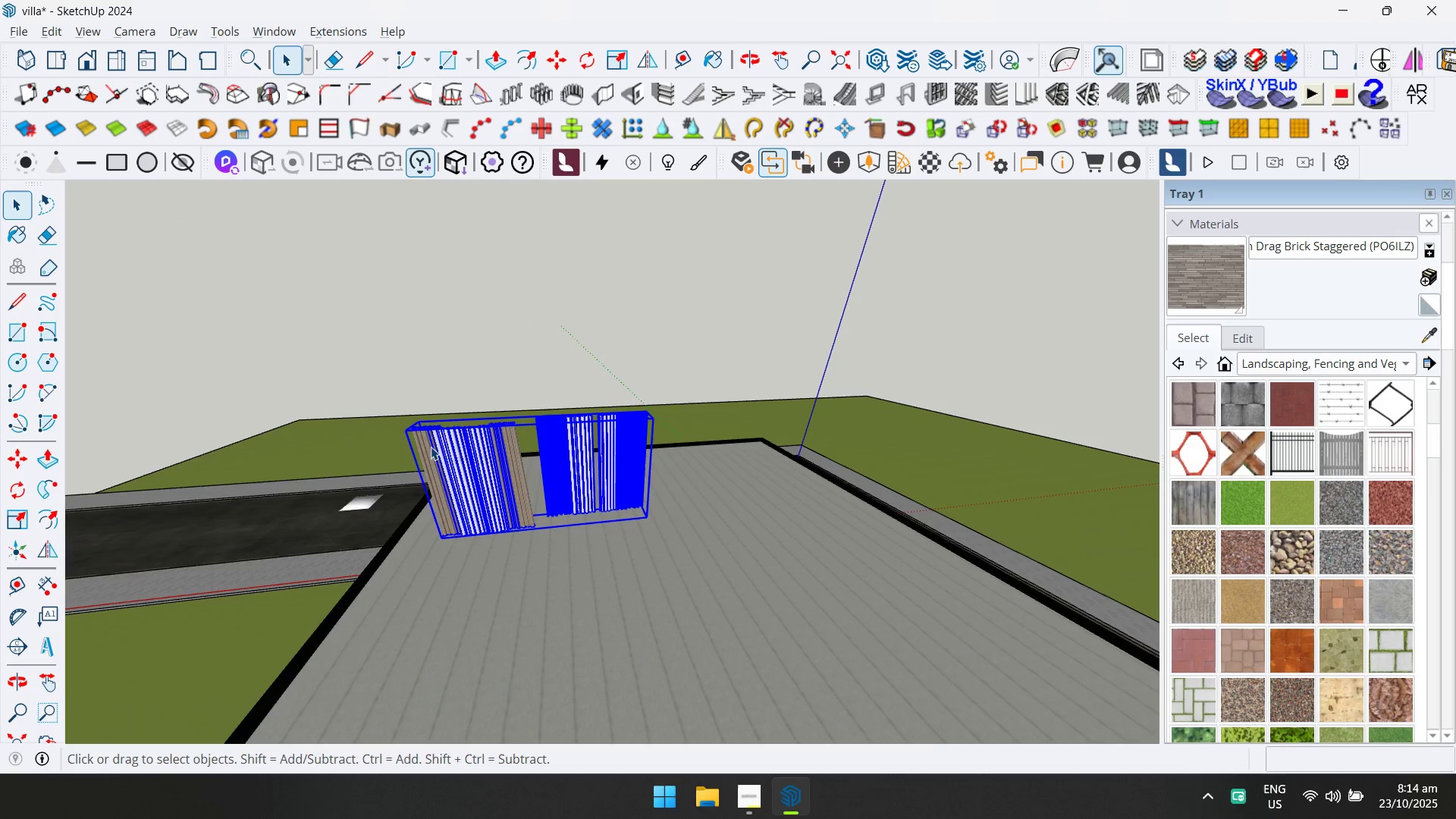 
double_click([440, 446])
 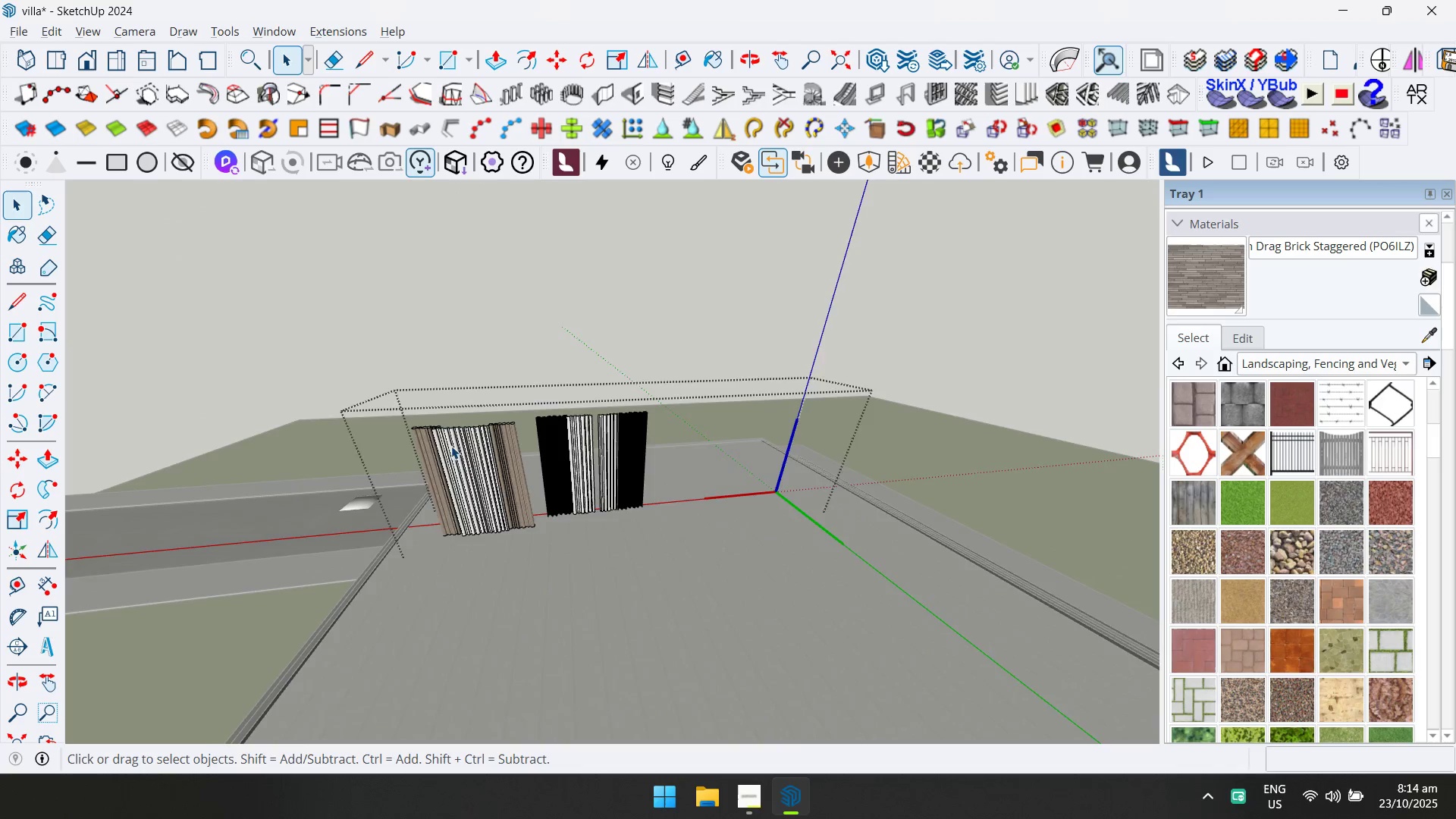 
scroll: coordinate [516, 451], scroll_direction: up, amount: 5.0
 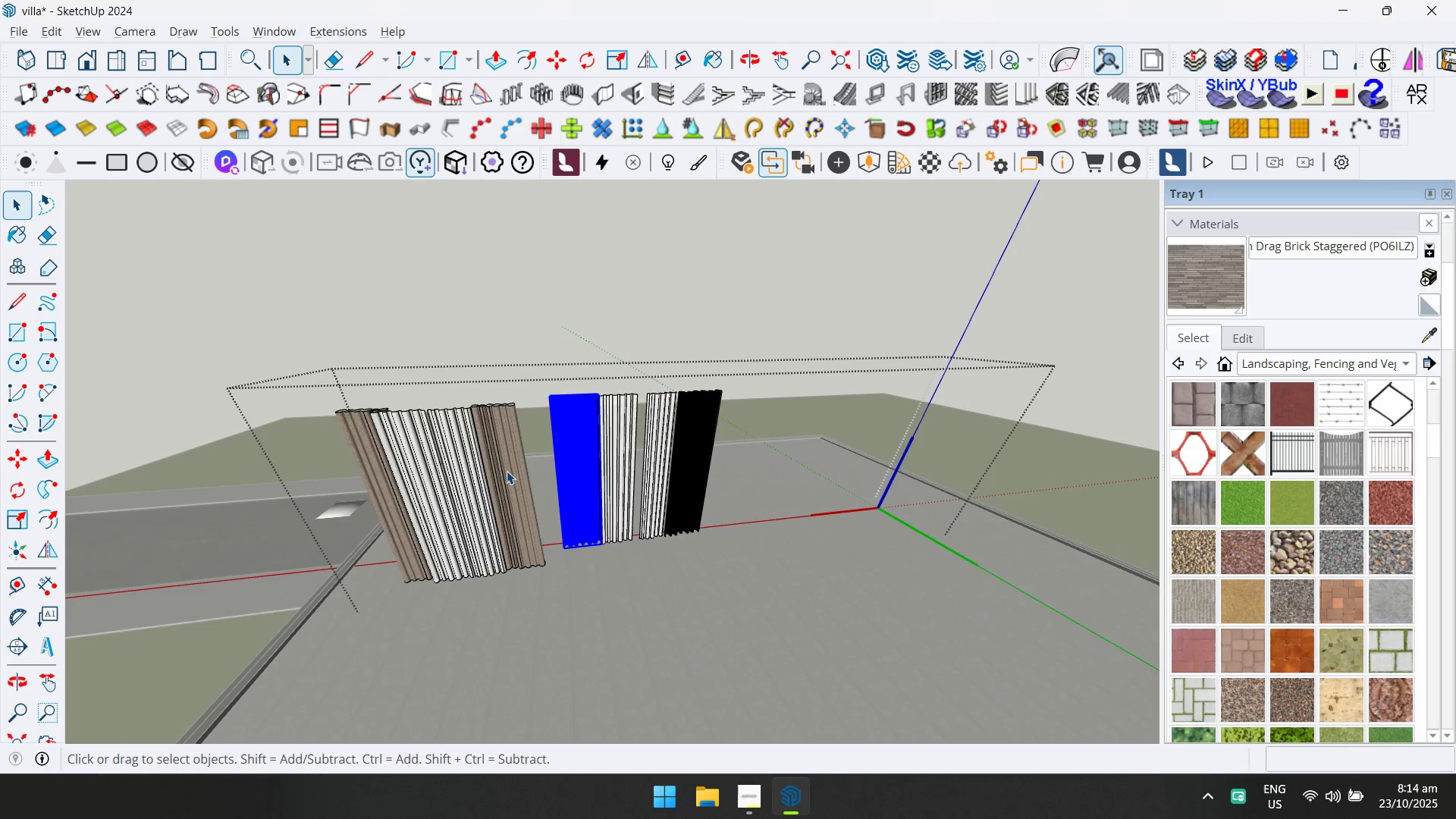 
left_click([482, 481])
 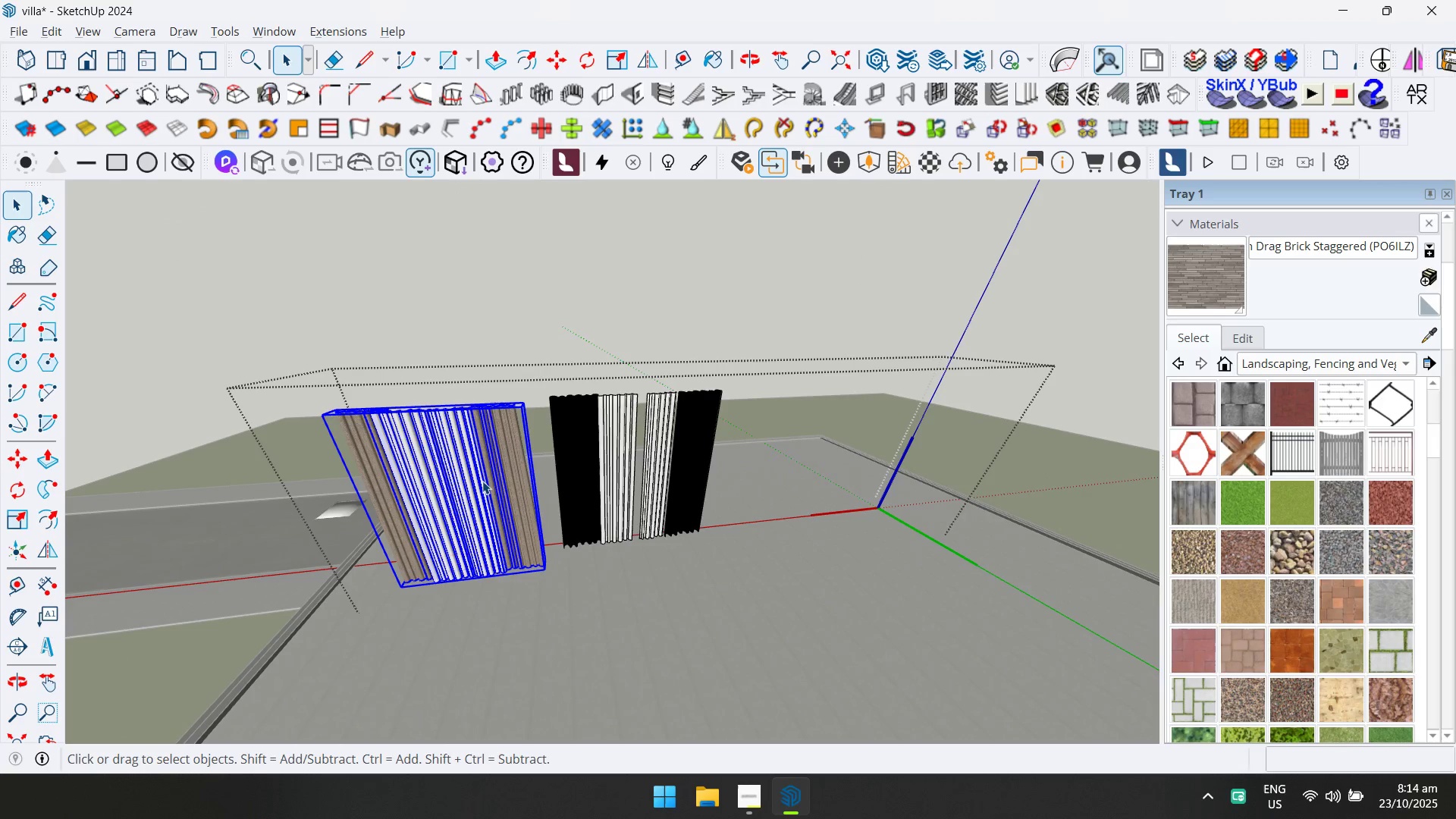 
key(Delete)
 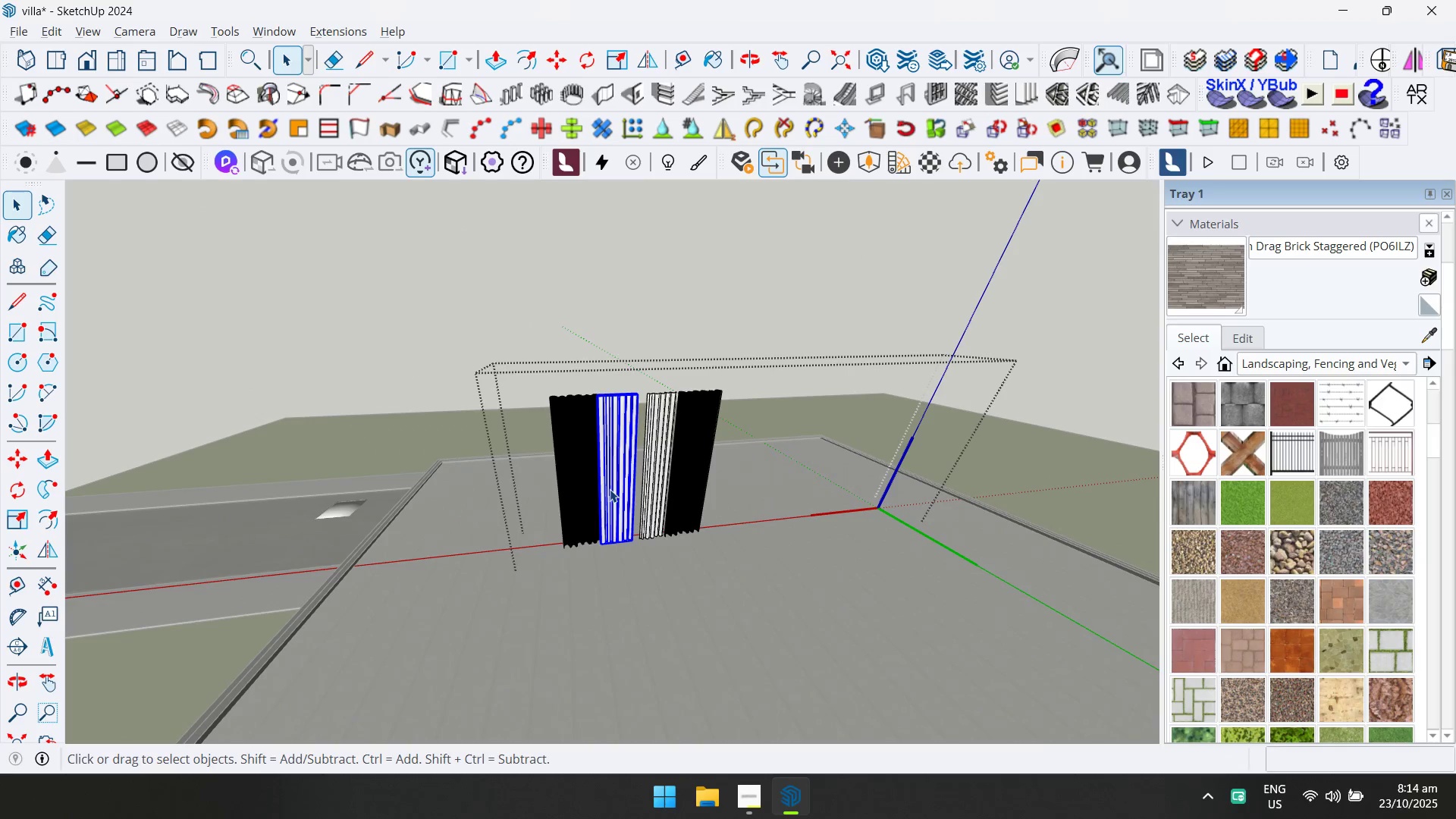 
key(Escape)
 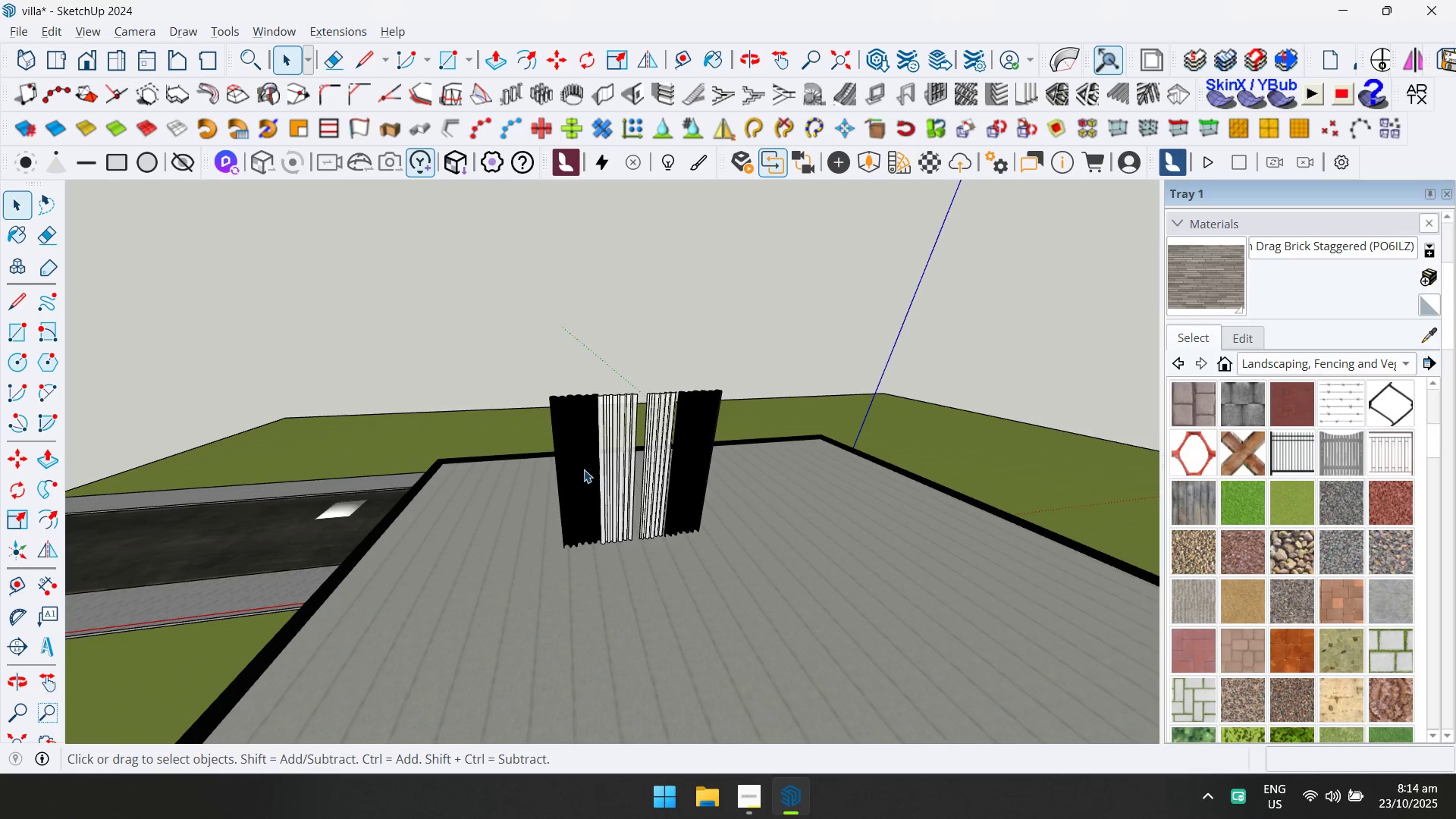 
left_click([582, 469])
 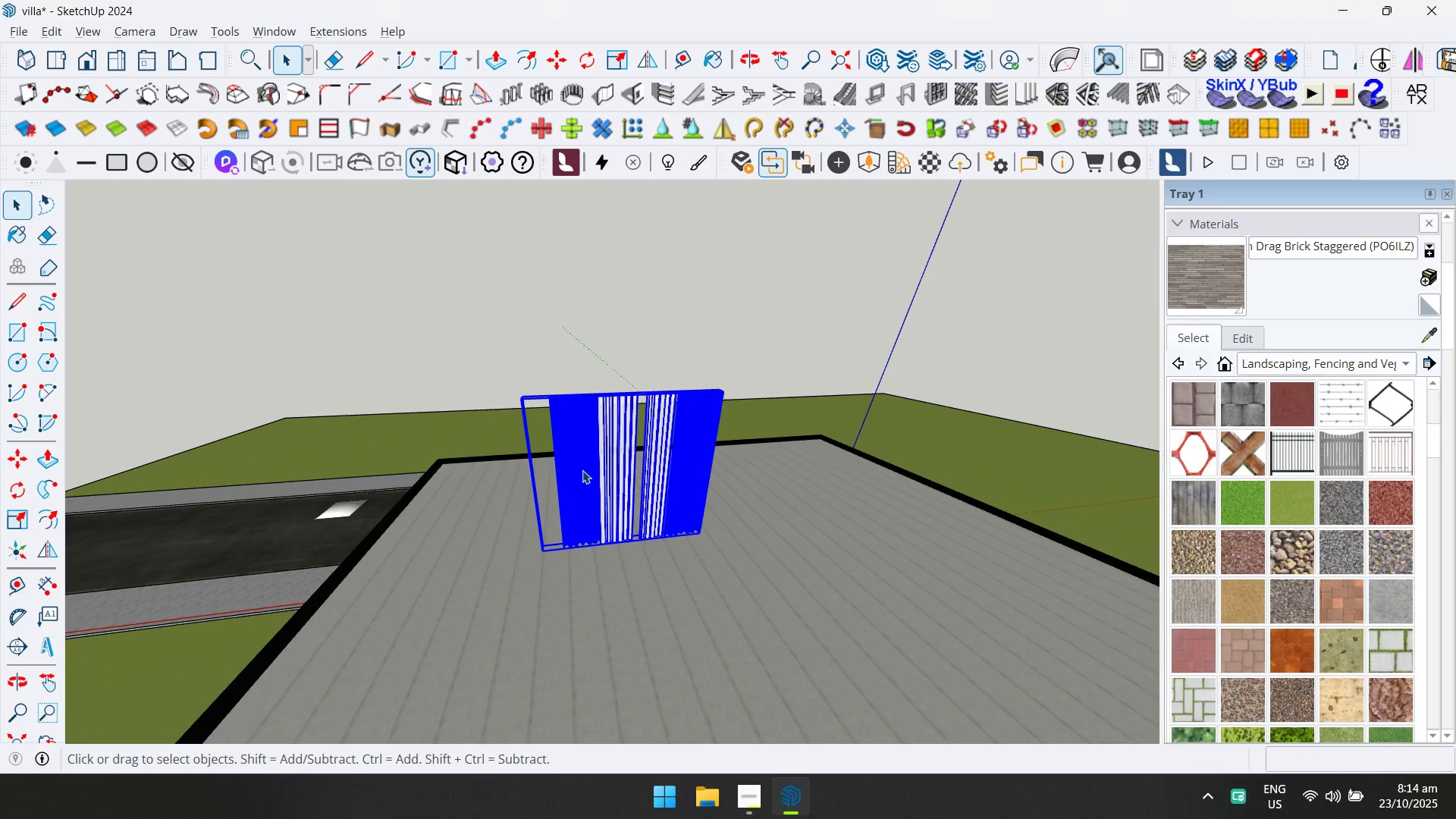 
key(Control+X)
 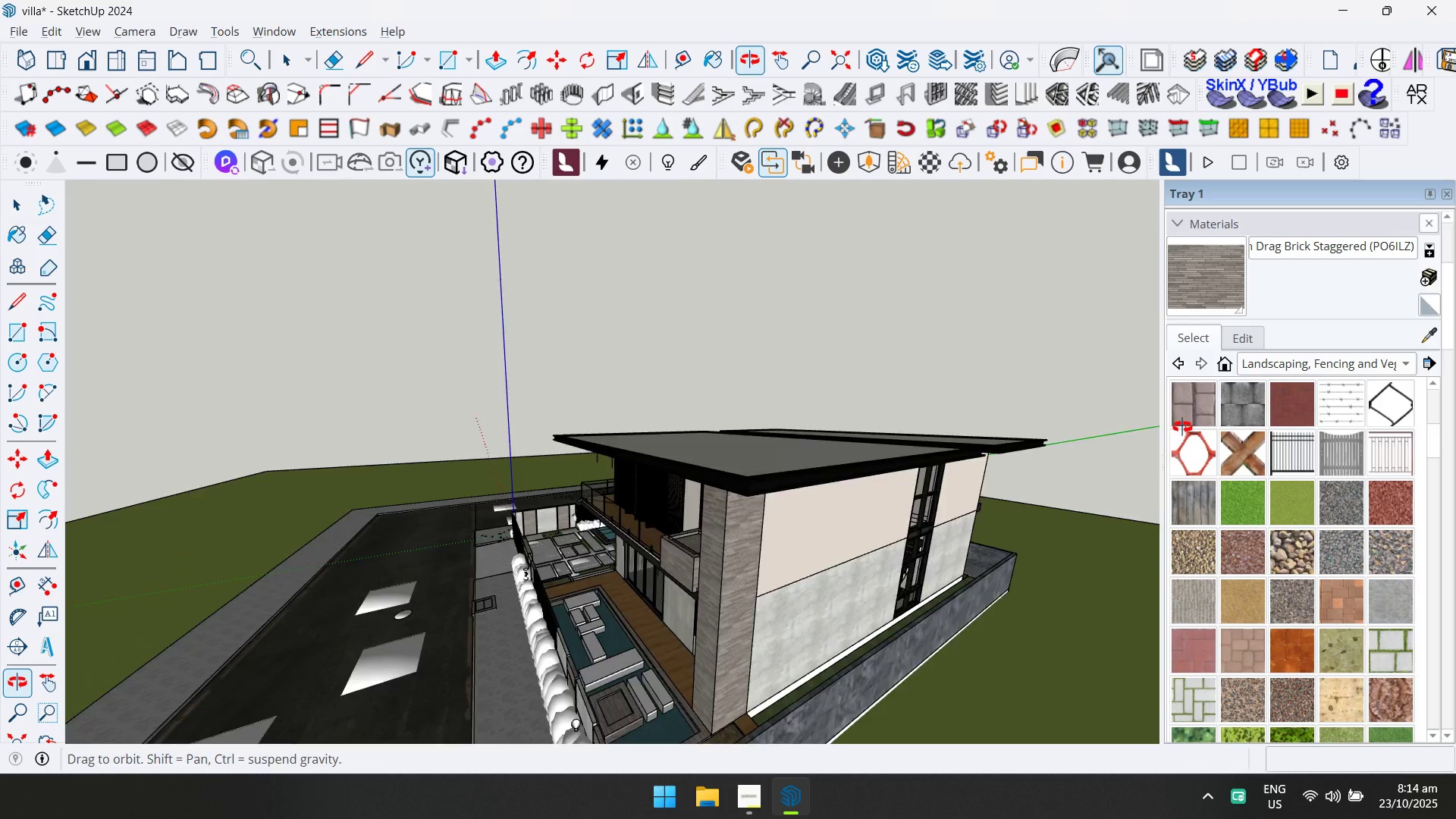 
scroll: coordinate [757, 437], scroll_direction: up, amount: 42.0
 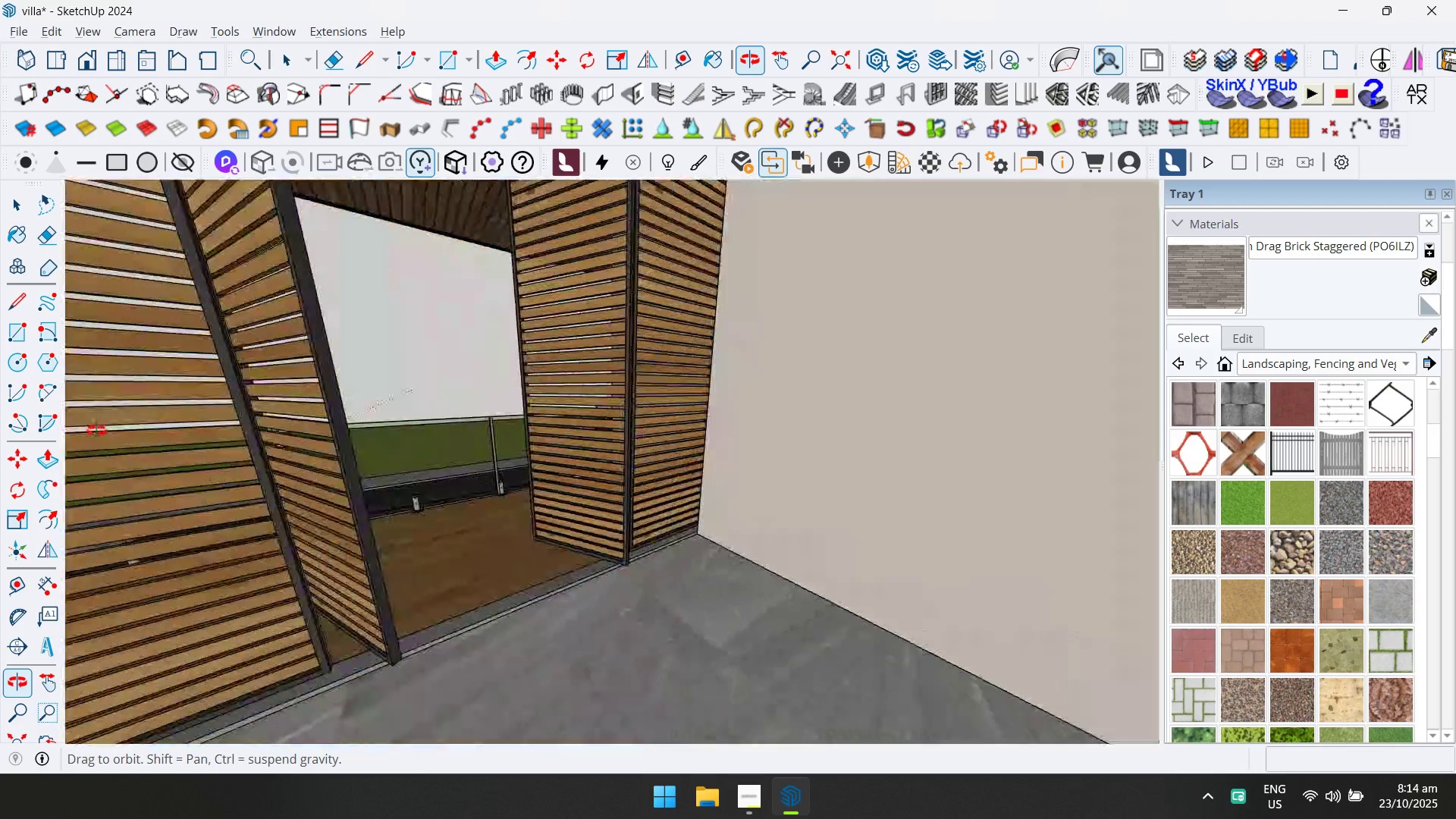 
scroll: coordinate [337, 581], scroll_direction: down, amount: 9.0
 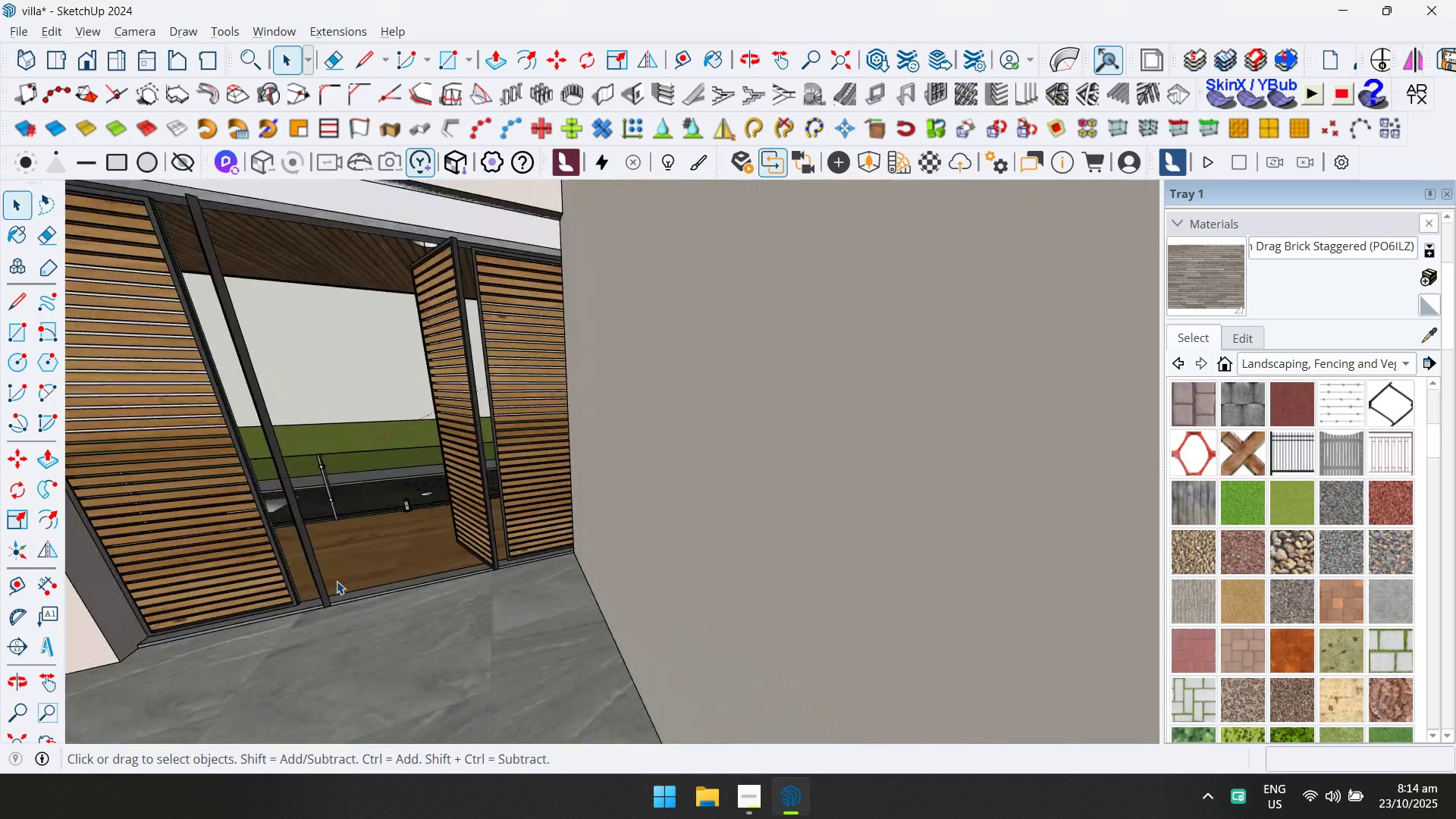 
hold_key(key=ShiftLeft, duration=0.37)
 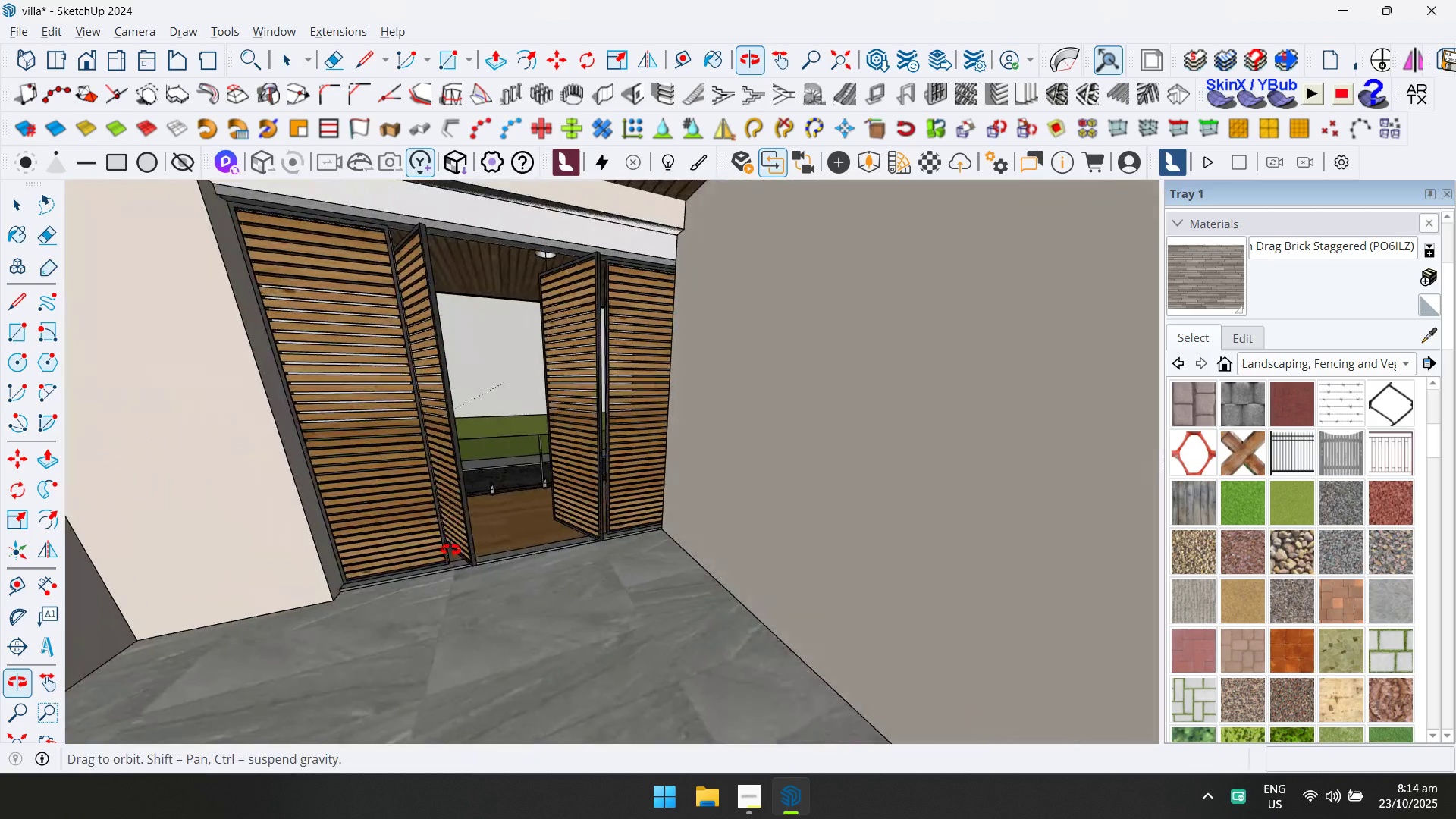 
key(Control+V)
 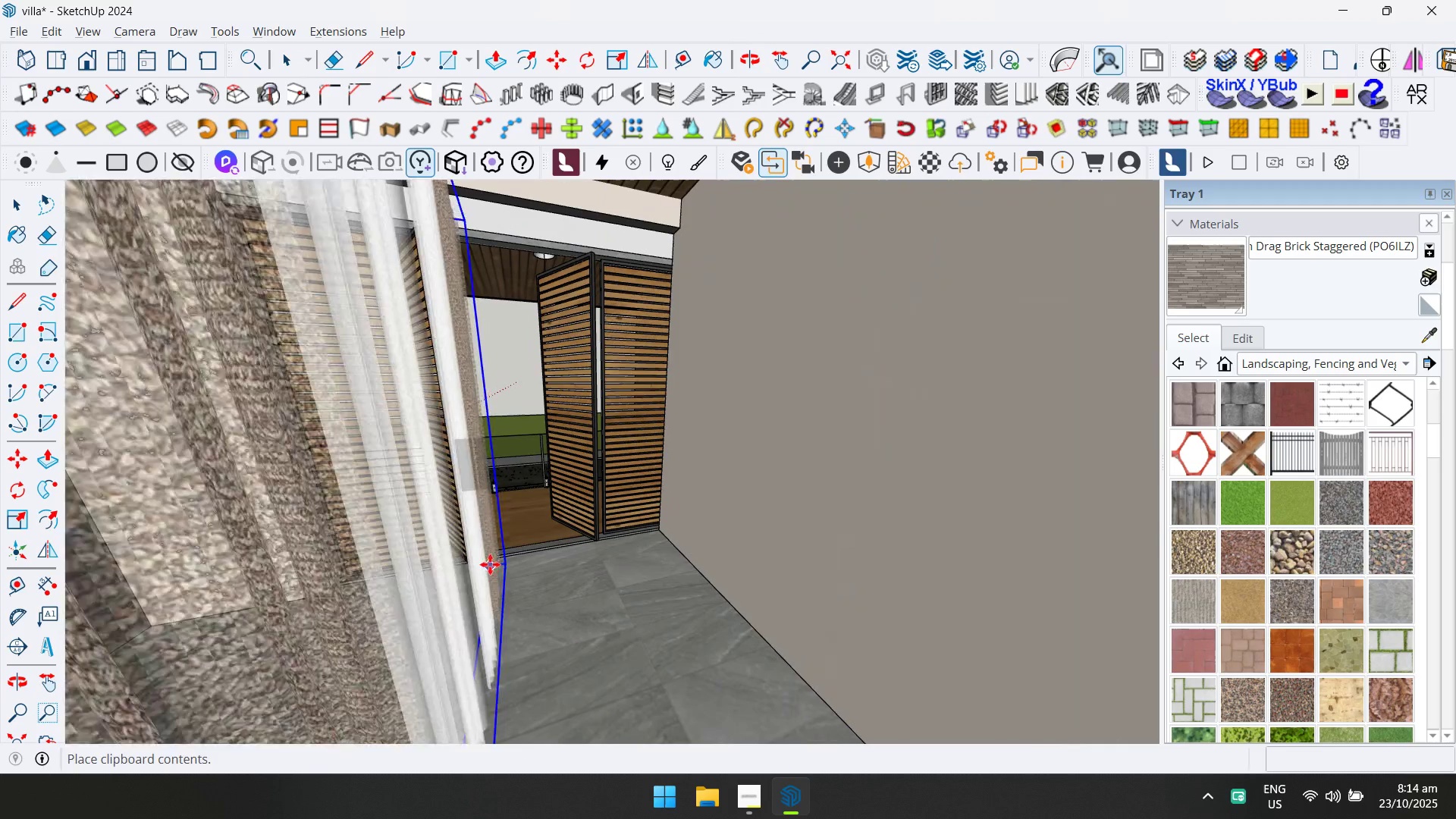 
key(Q)
 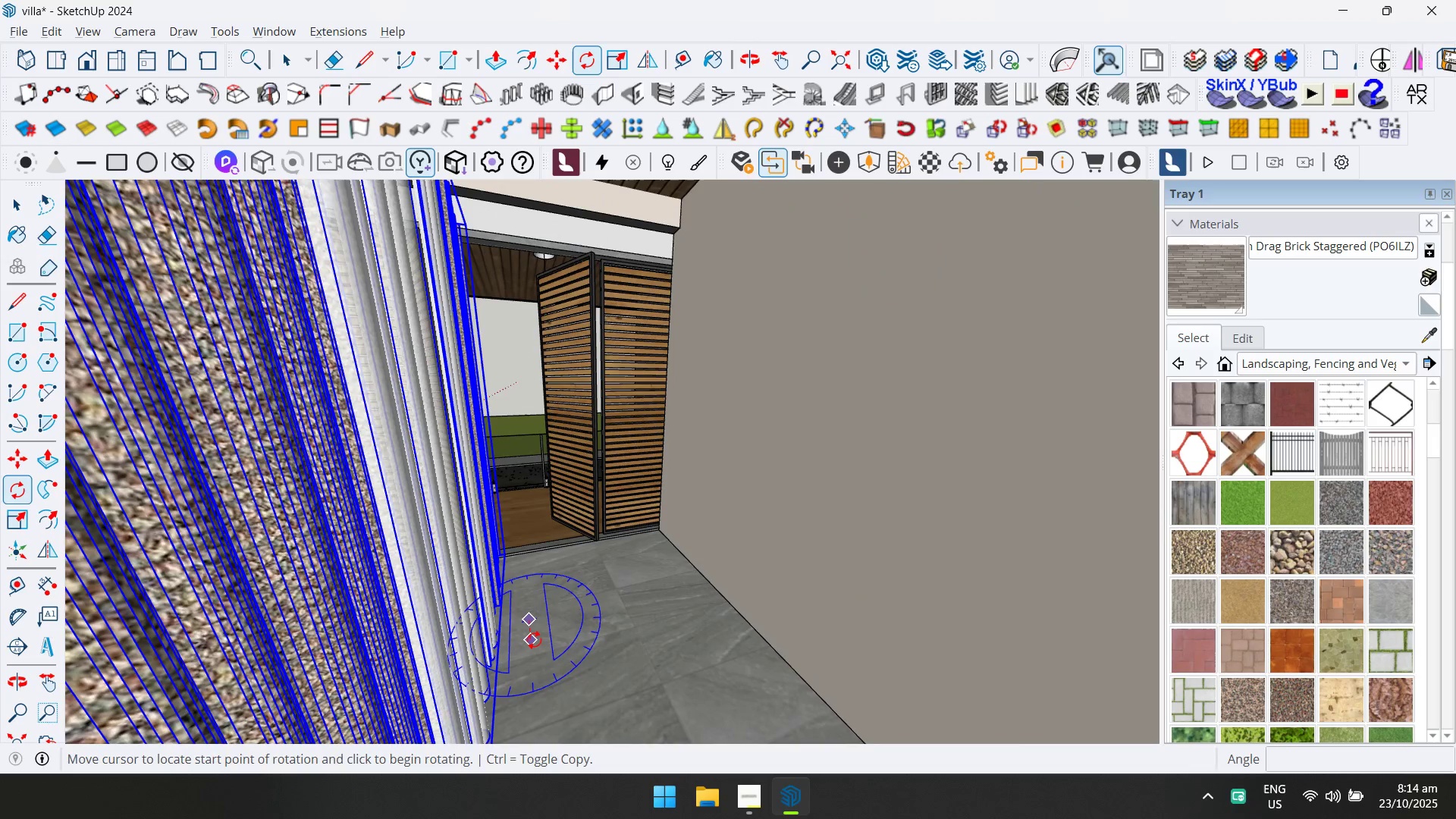 
double_click([534, 640])
 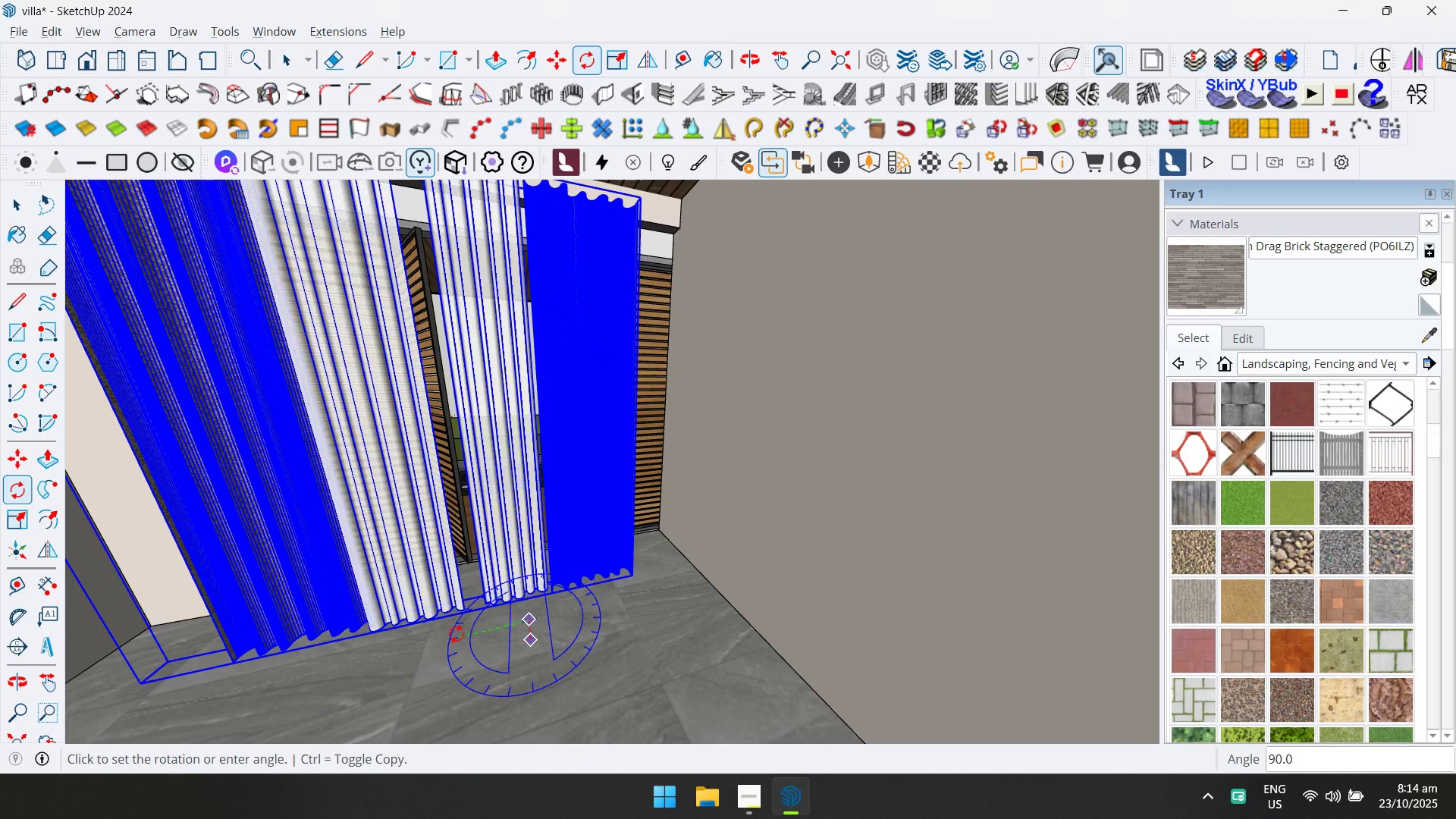 
left_click([456, 634])
 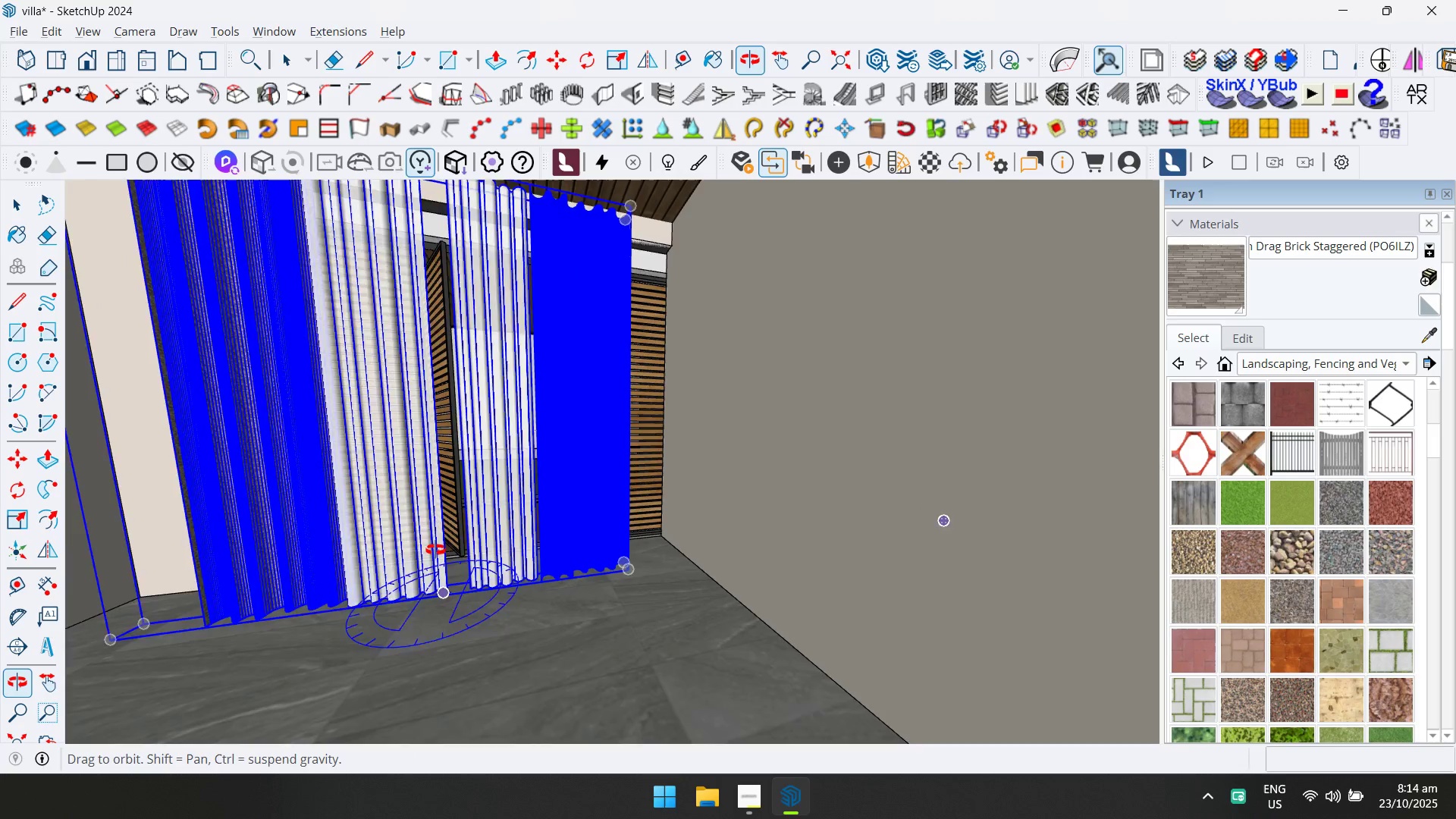 
hold_key(key=ShiftLeft, duration=0.45)
 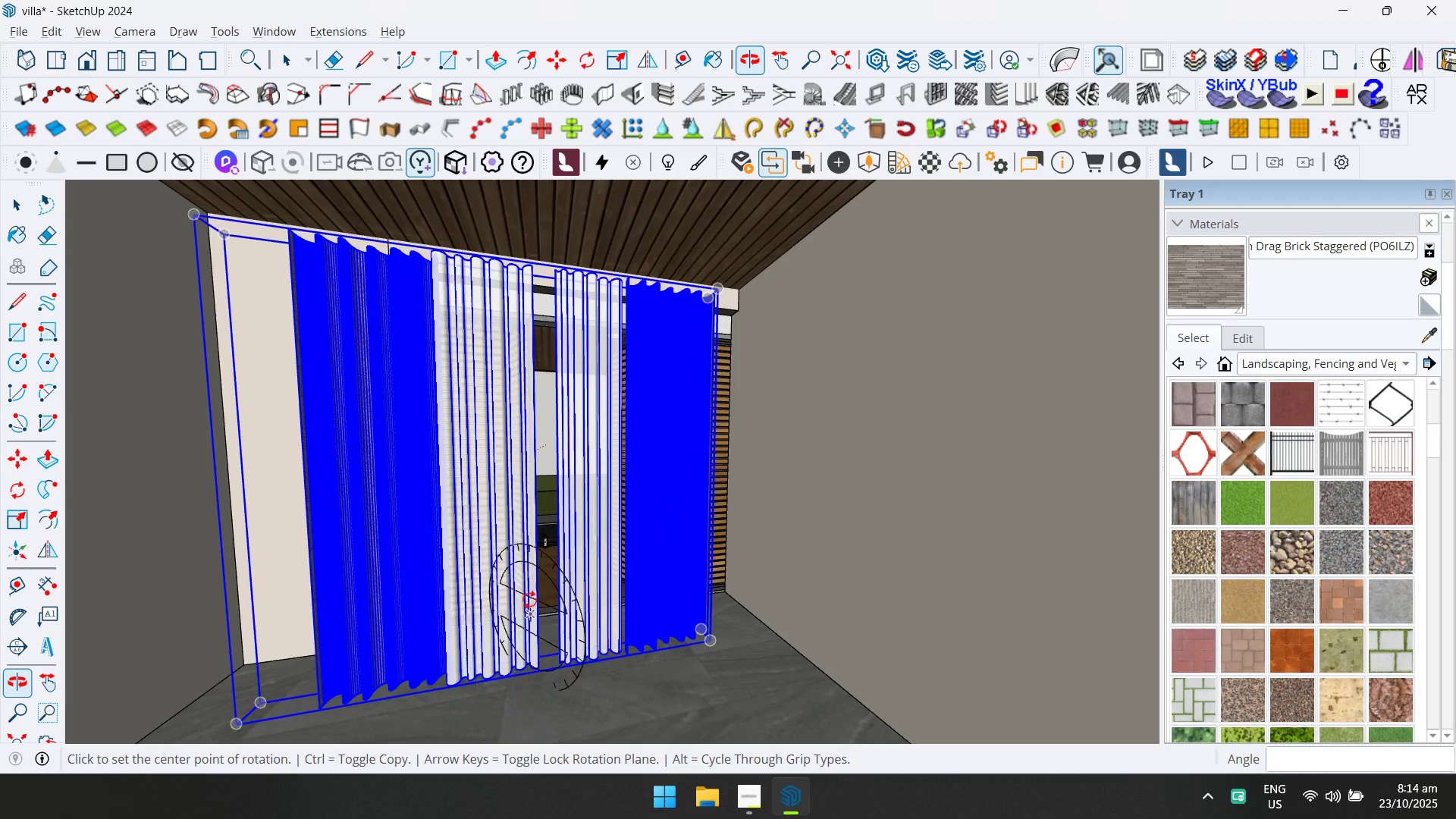 
key(S)
 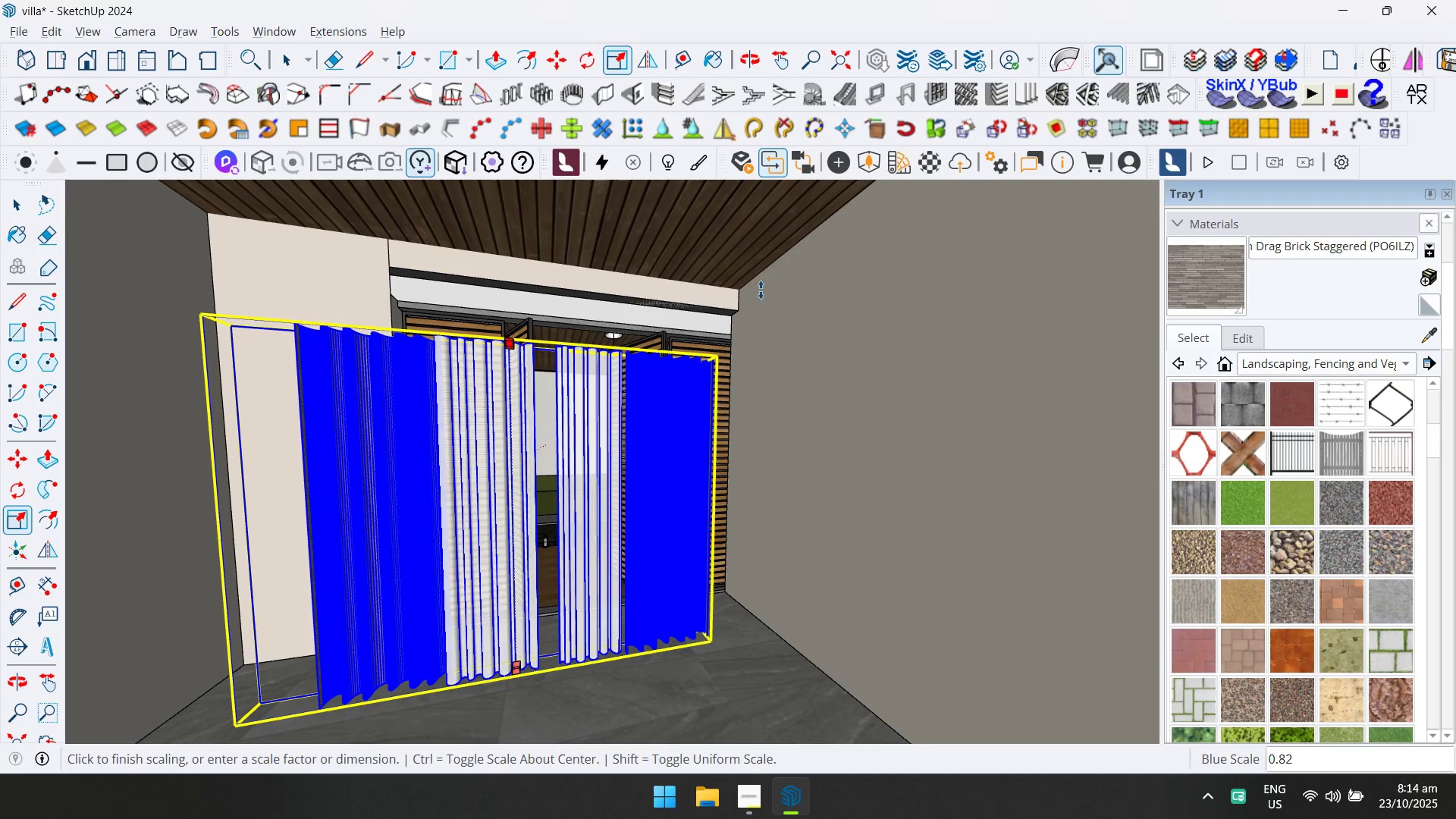 
scroll: coordinate [566, 539], scroll_direction: down, amount: 1.0
 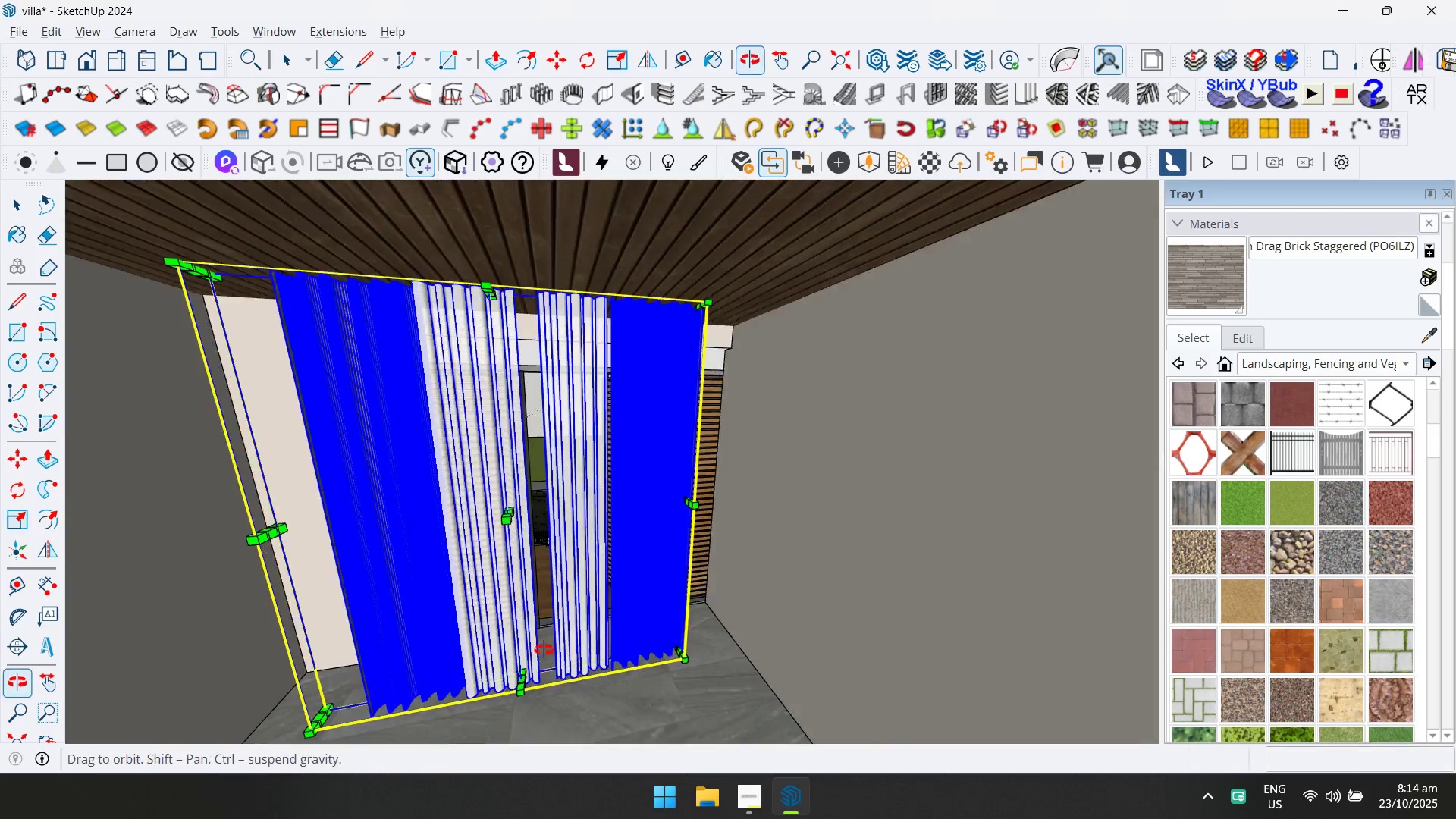 
key(M)
 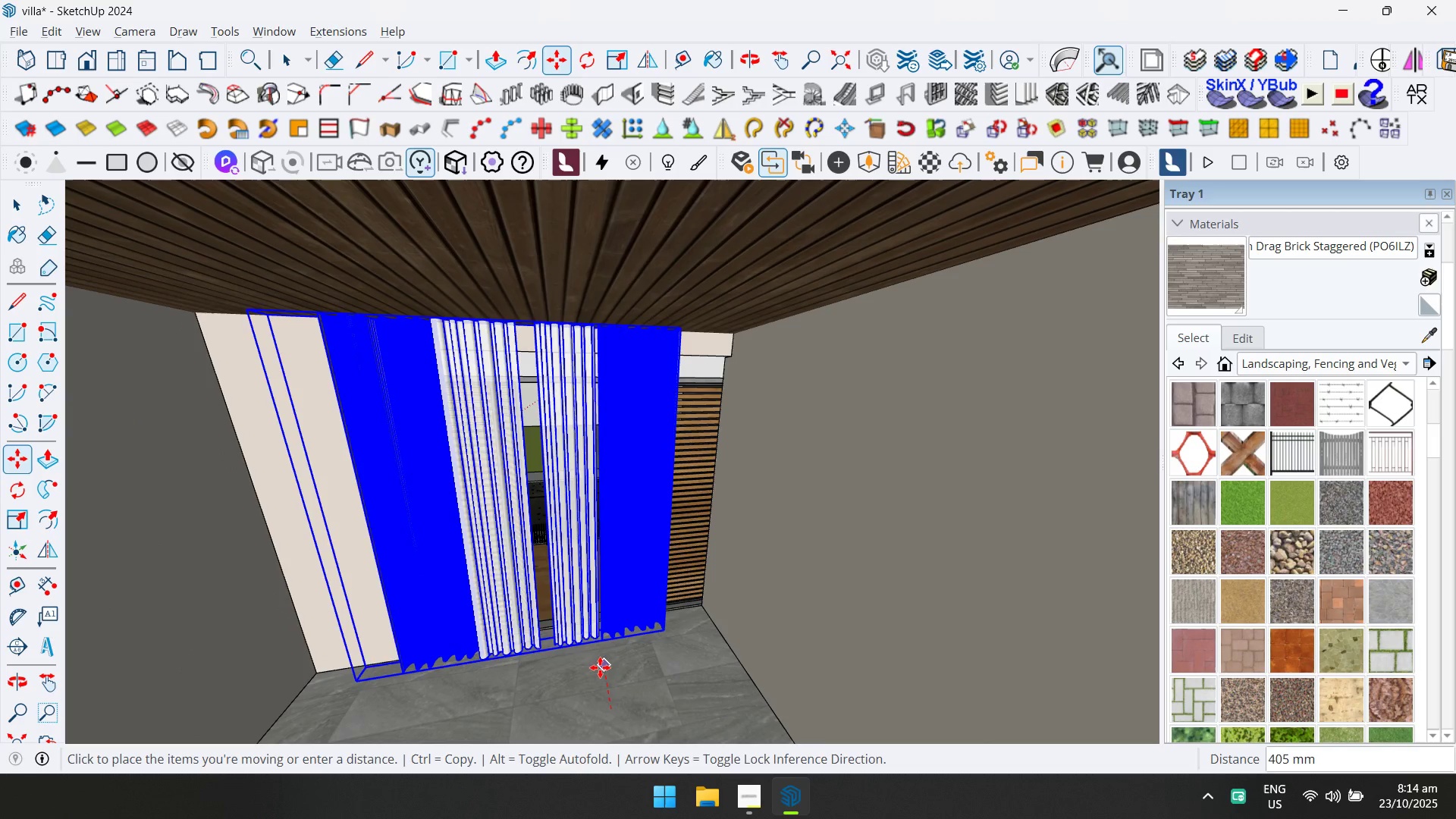 
left_click([600, 664])
 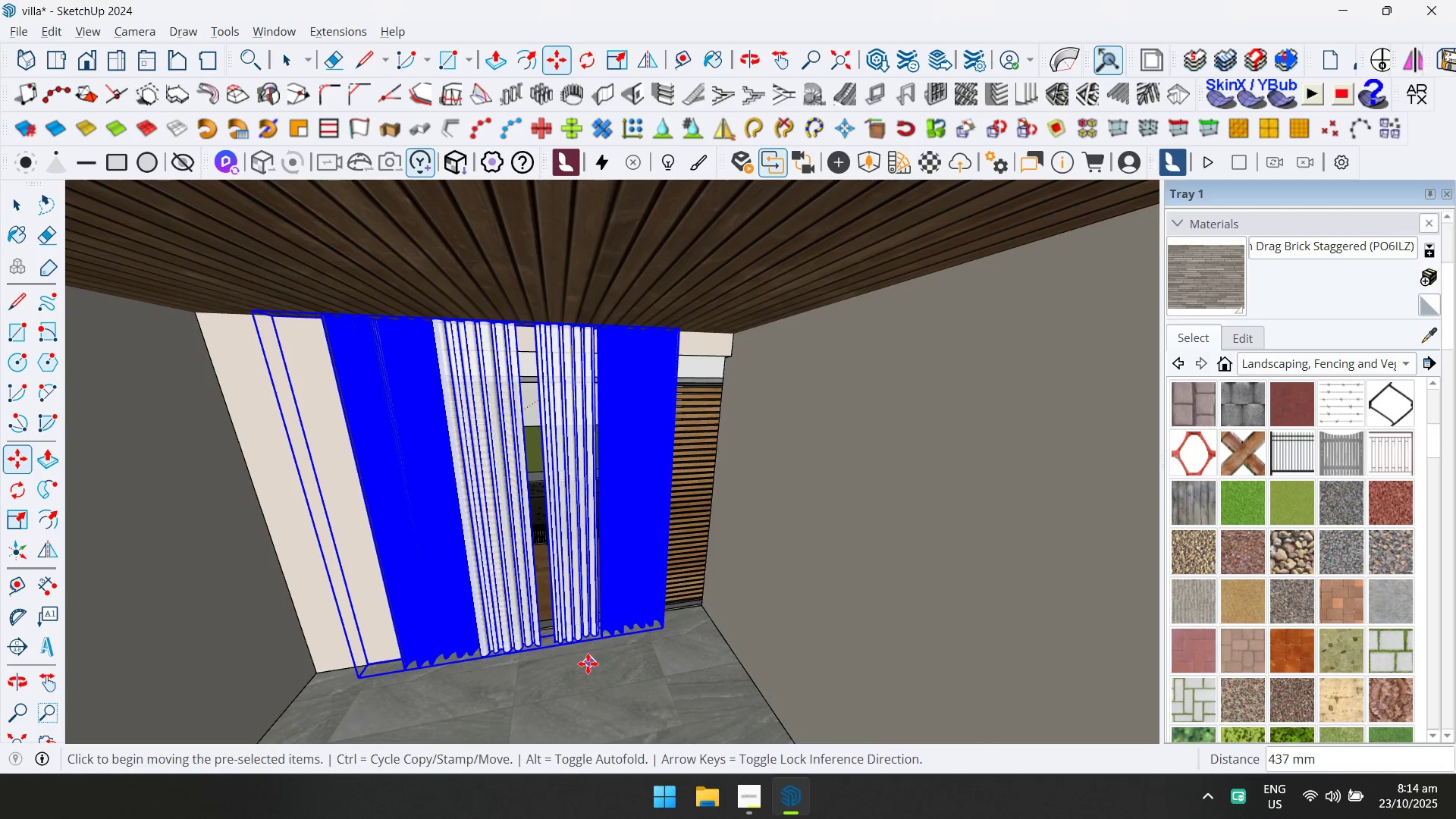 
left_click_drag(start_coordinate=[576, 664], to_coordinate=[583, 661])
 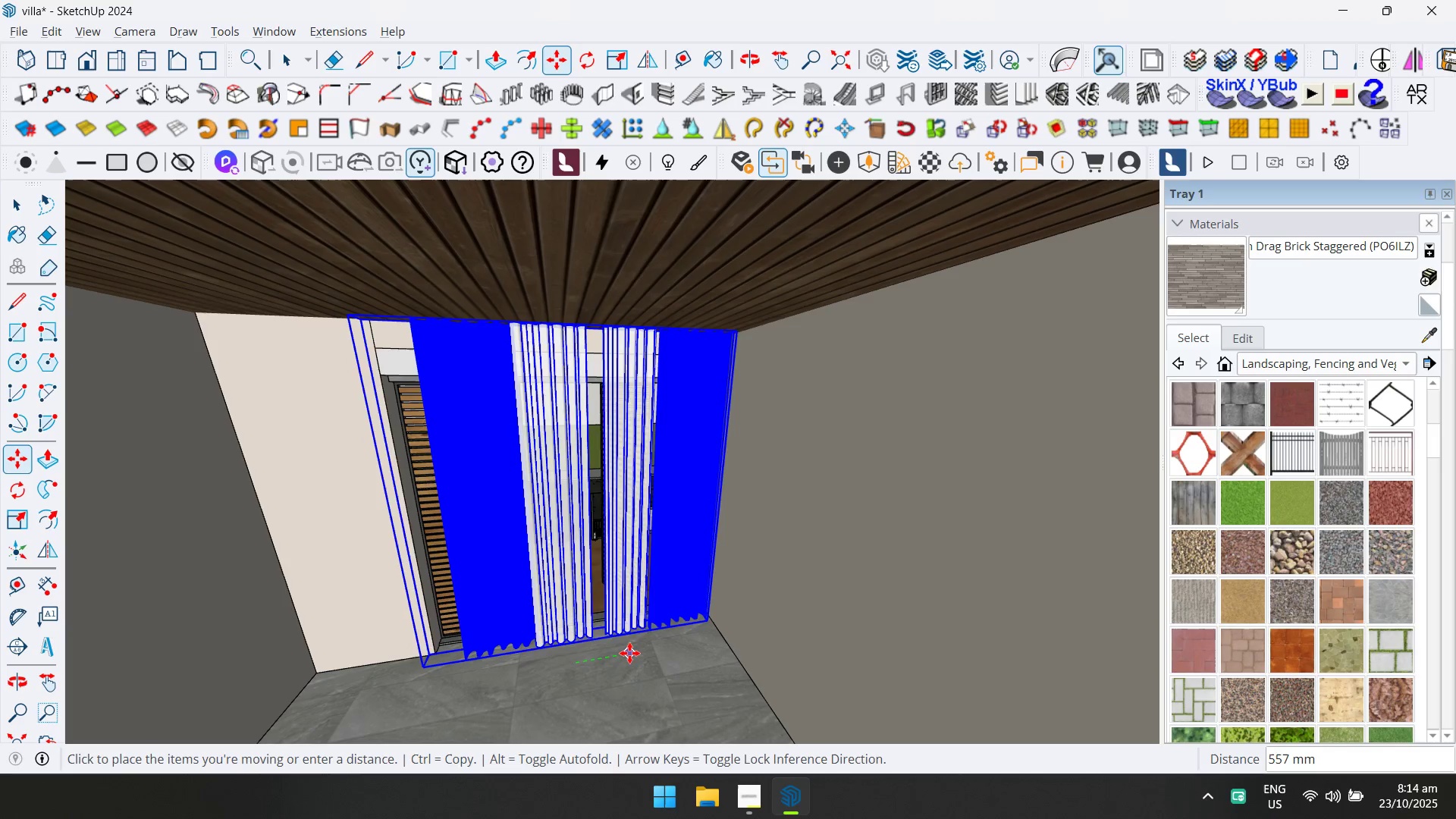 
left_click([633, 652])
 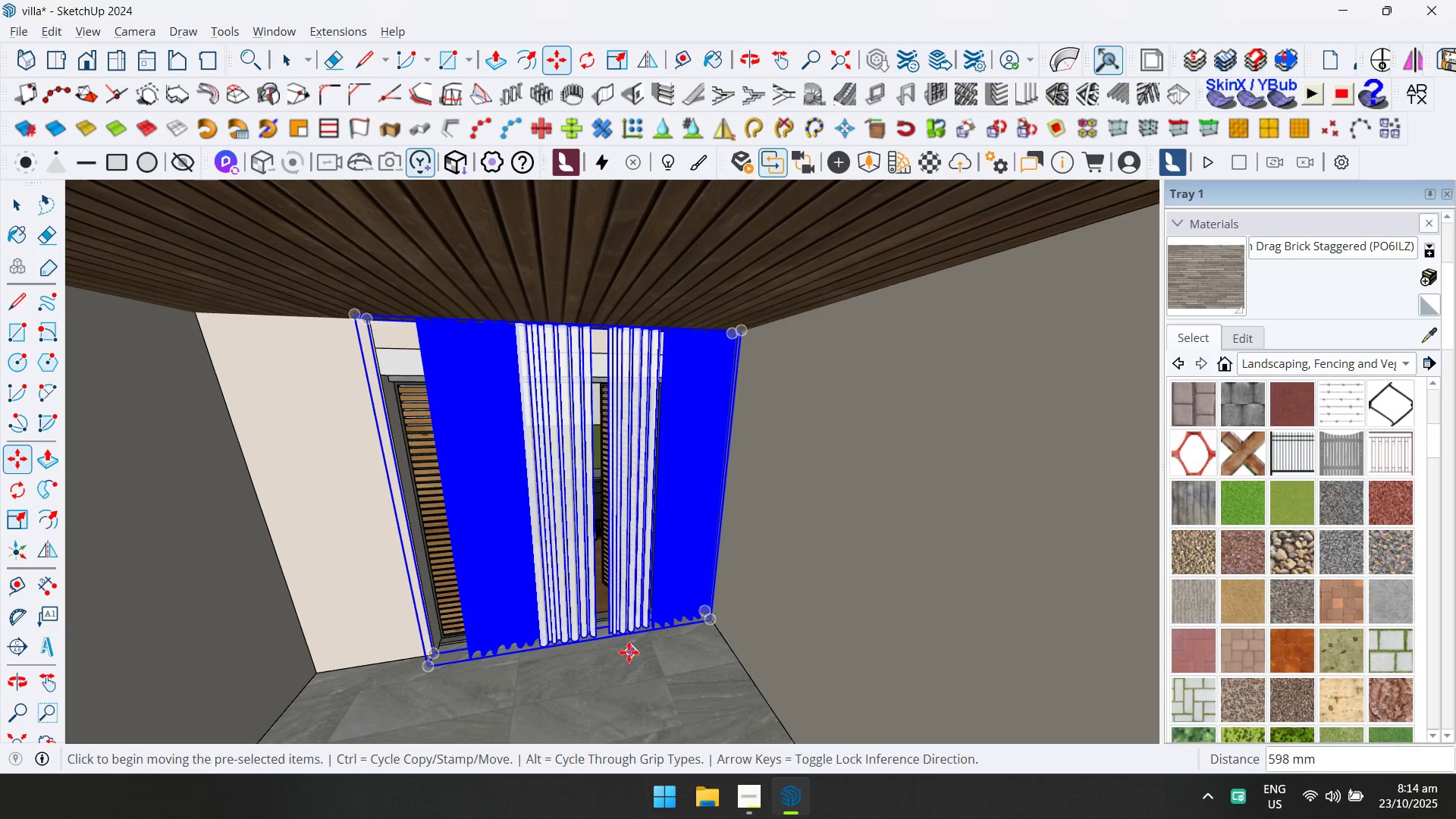 
key(S)
 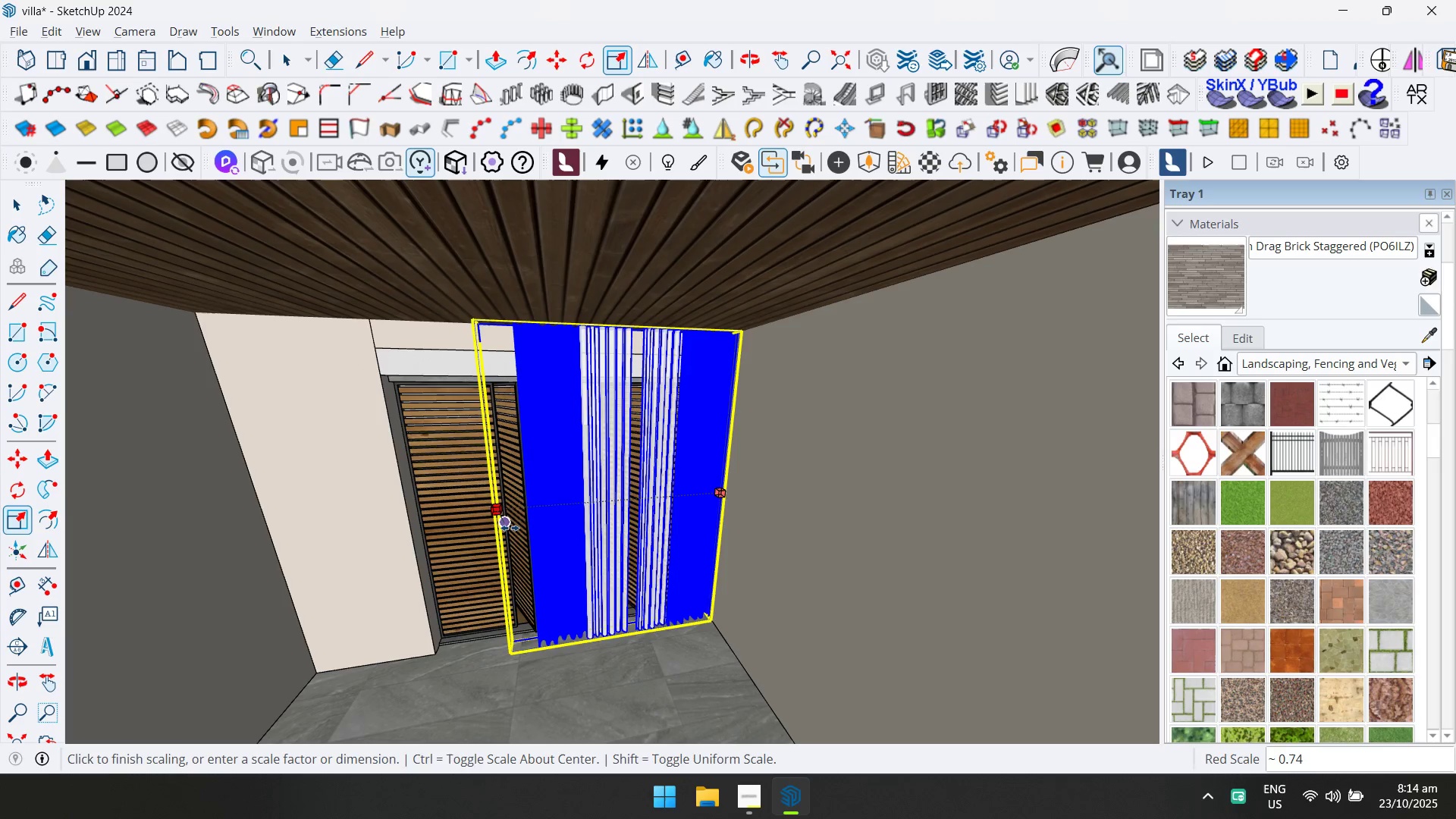 
left_click([527, 528])
 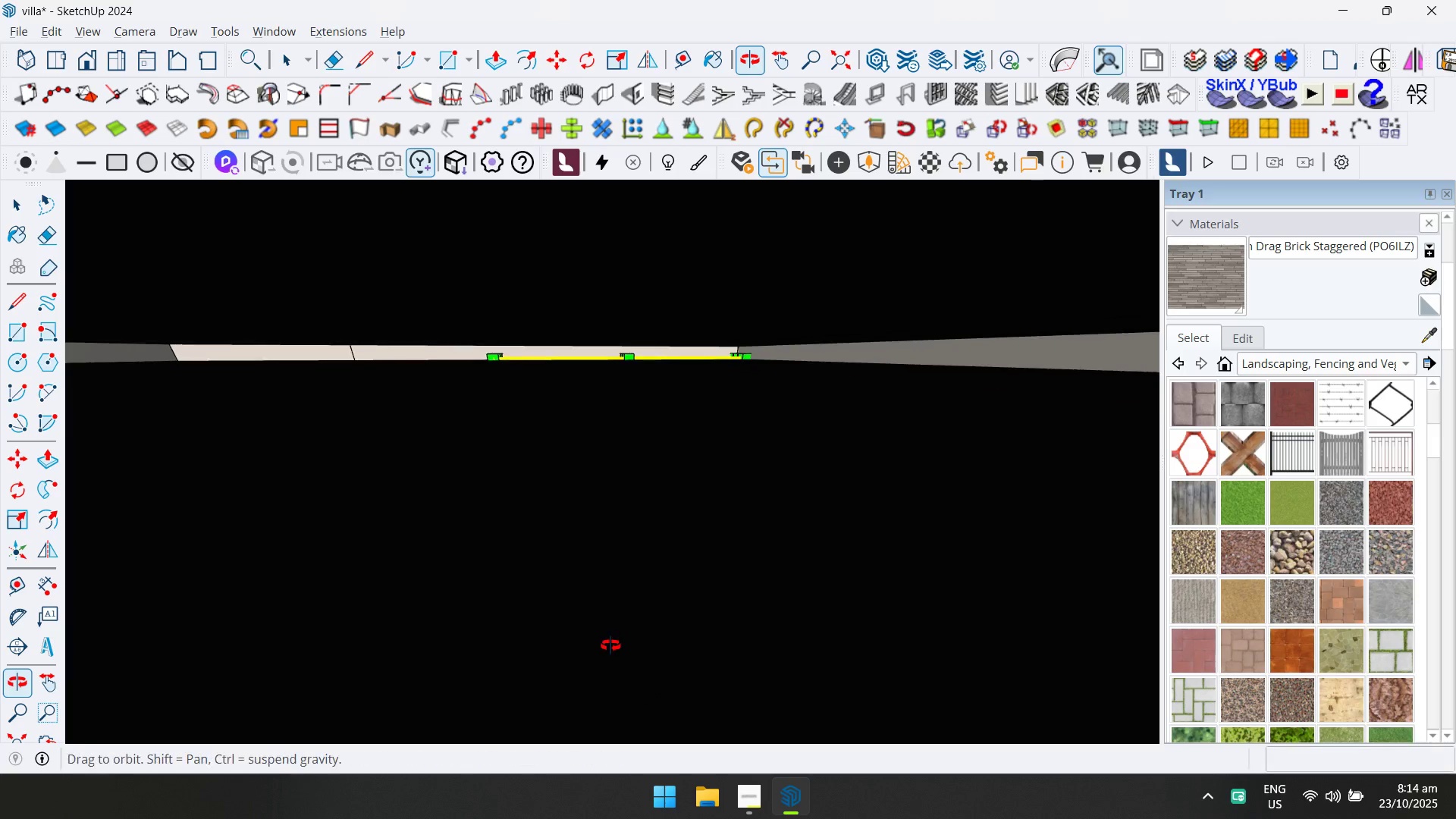 
hold_key(key=ShiftLeft, duration=0.64)
 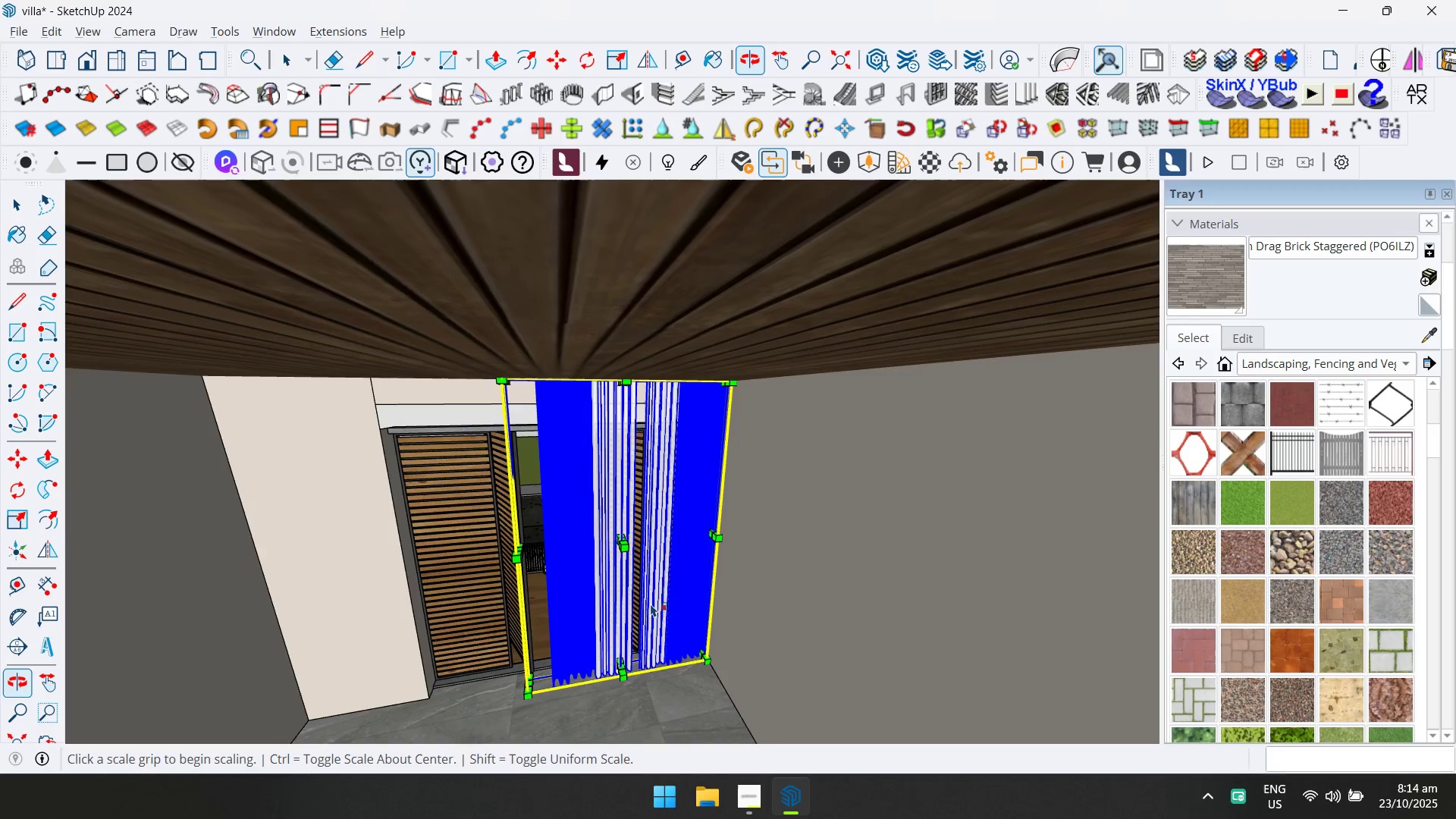 
scroll: coordinate [646, 664], scroll_direction: up, amount: 3.0
 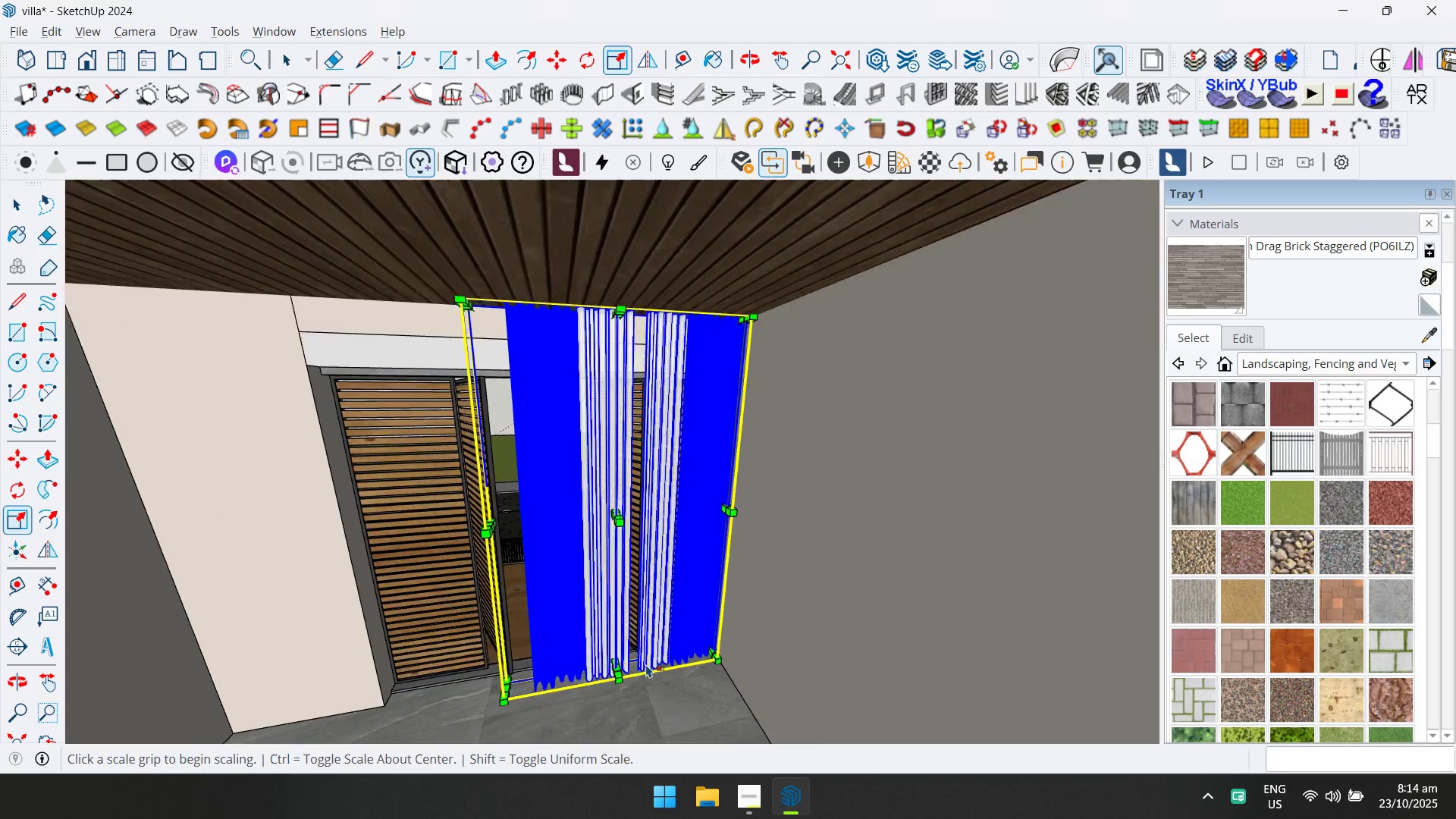 
key(M)
 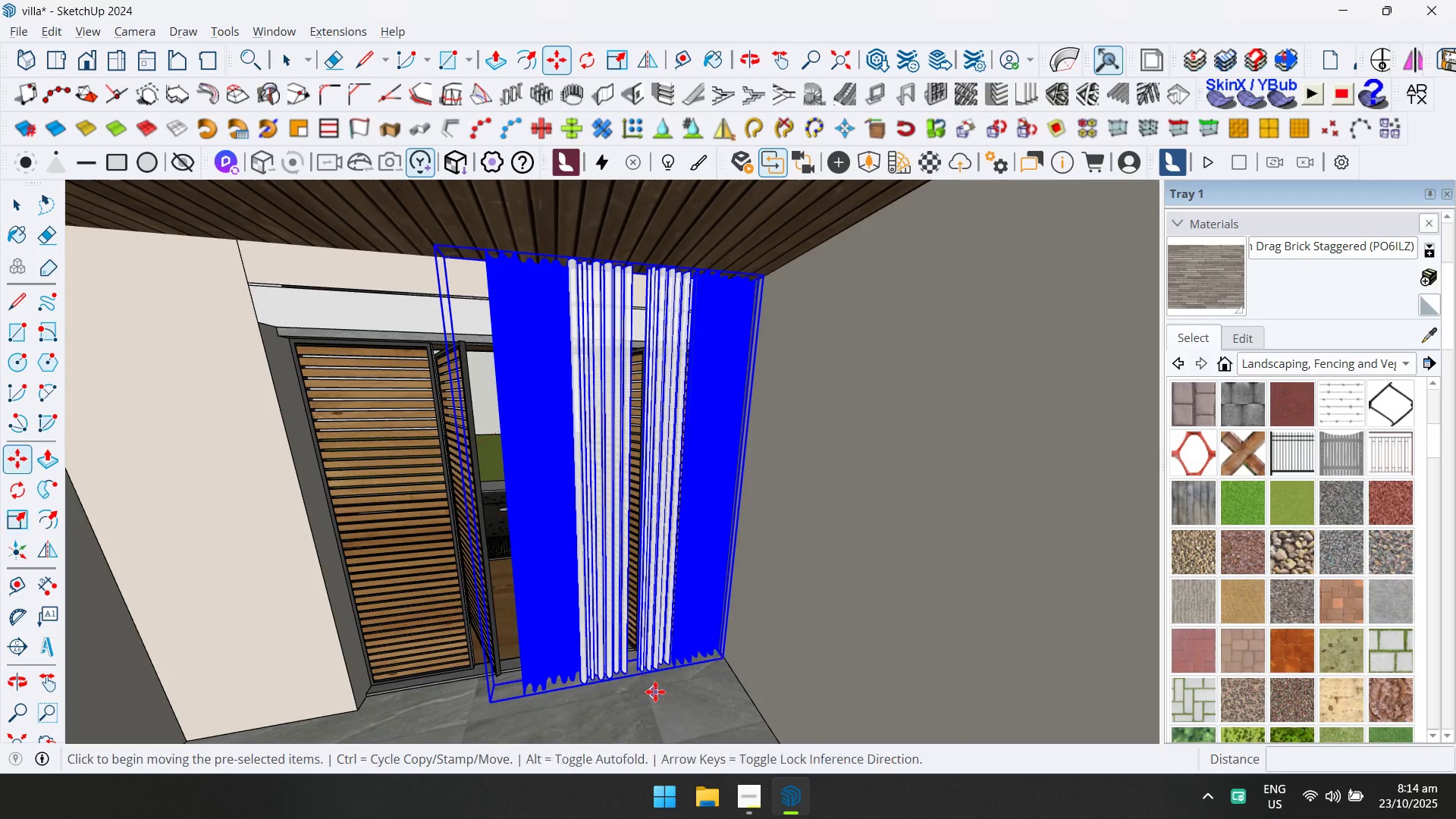 
key(Control+ControlLeft)
 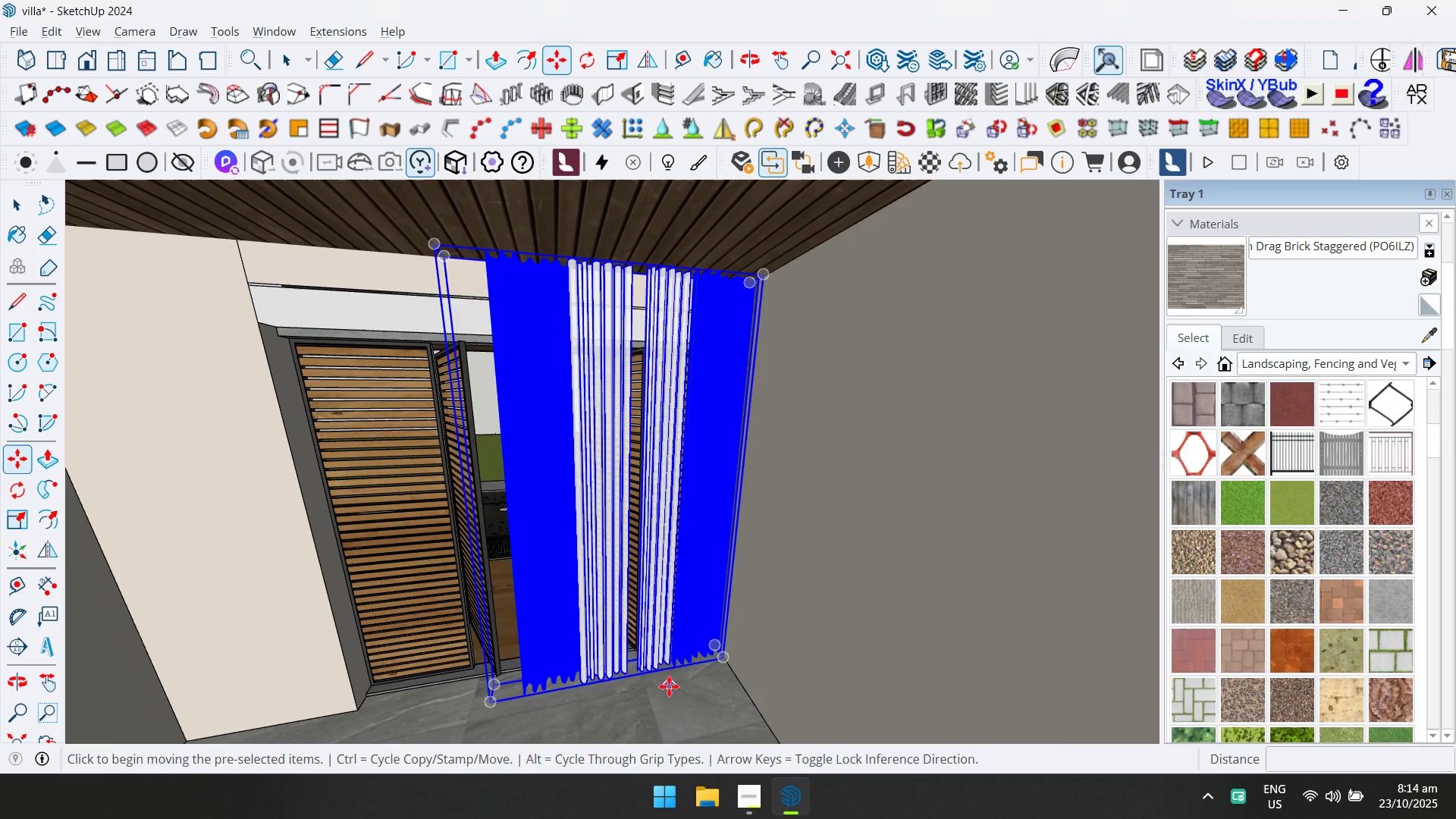 
left_click([669, 686])
 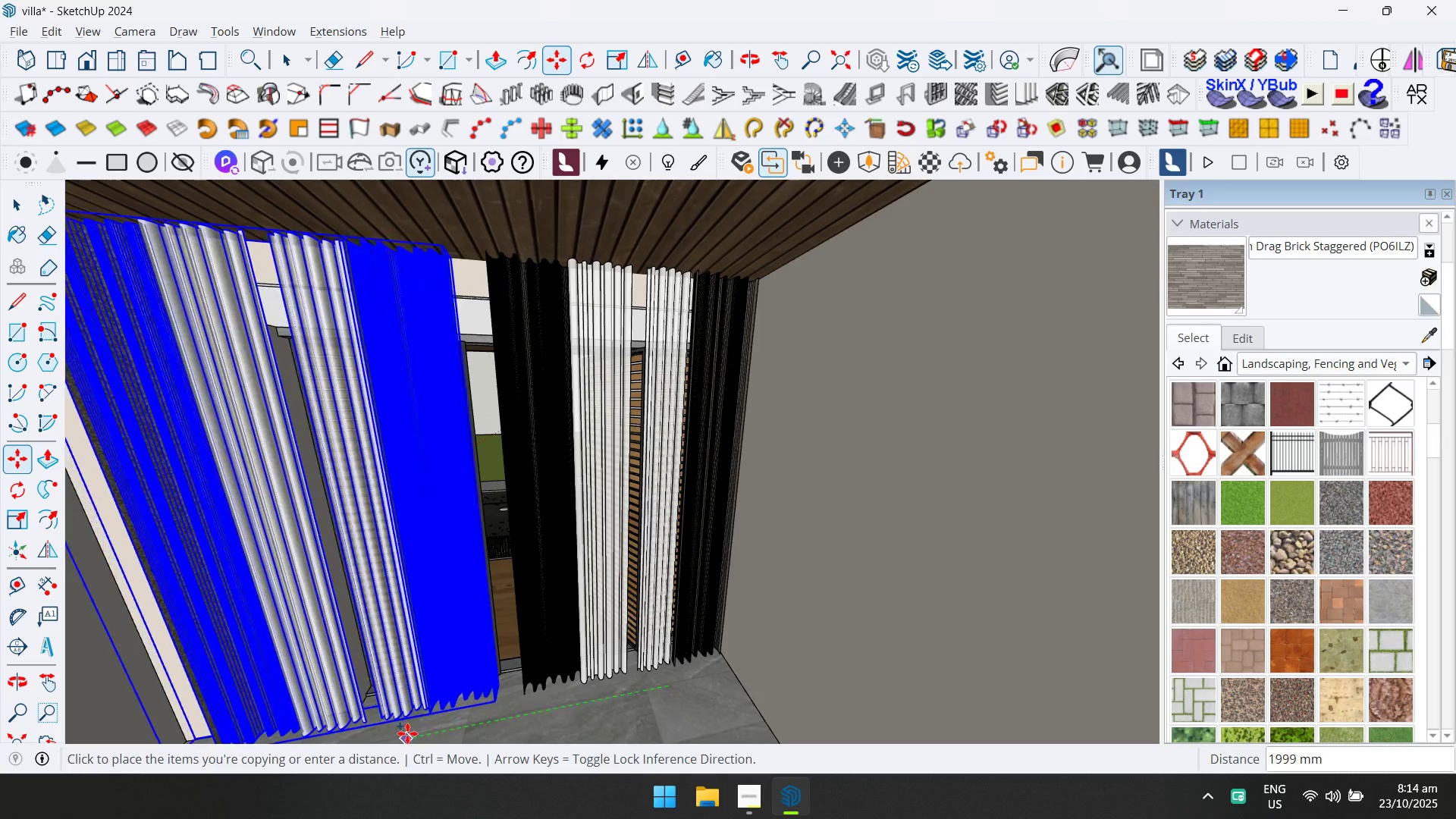 
left_click([407, 733])
 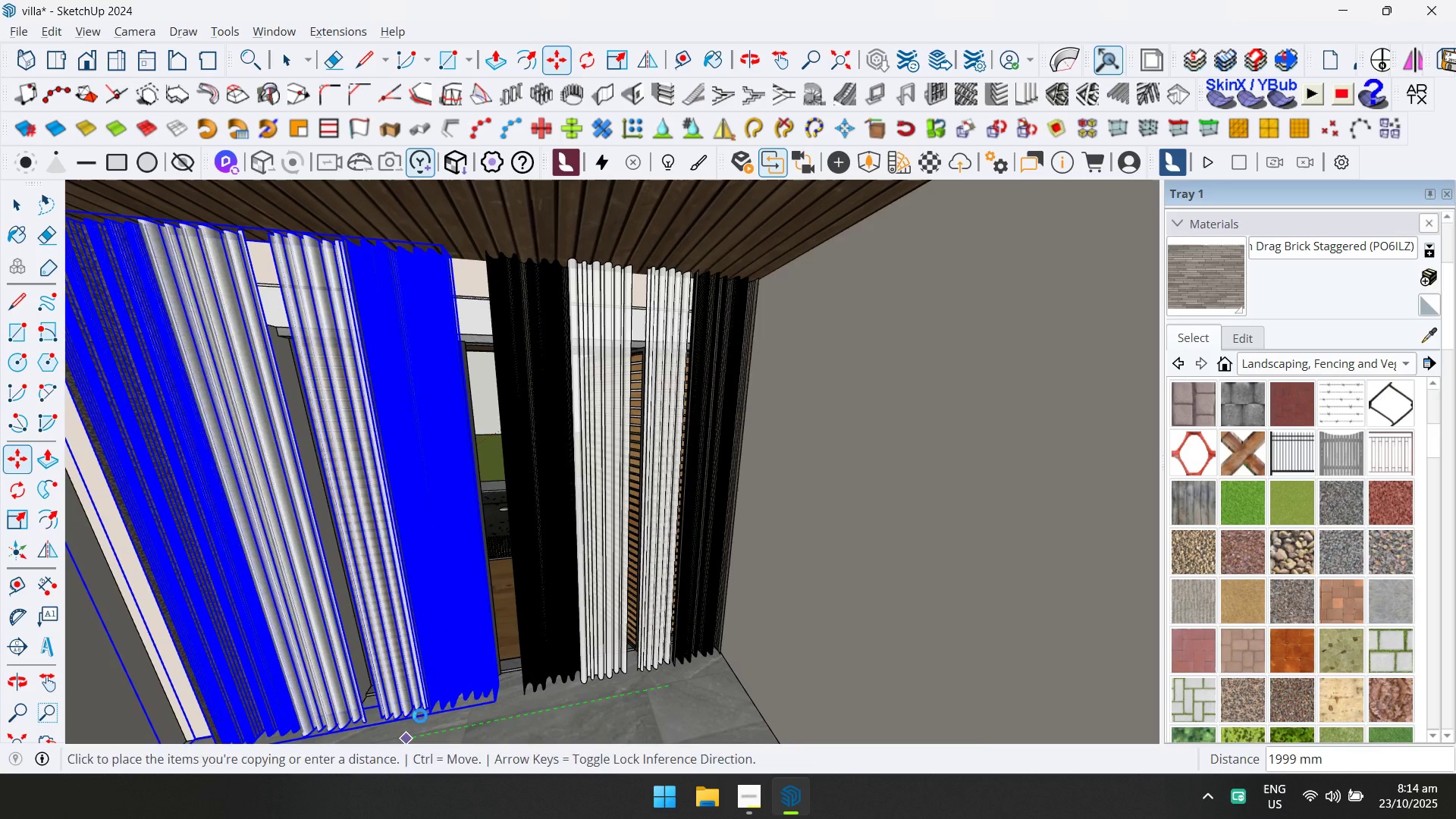 
hold_key(key=ShiftLeft, duration=0.43)
 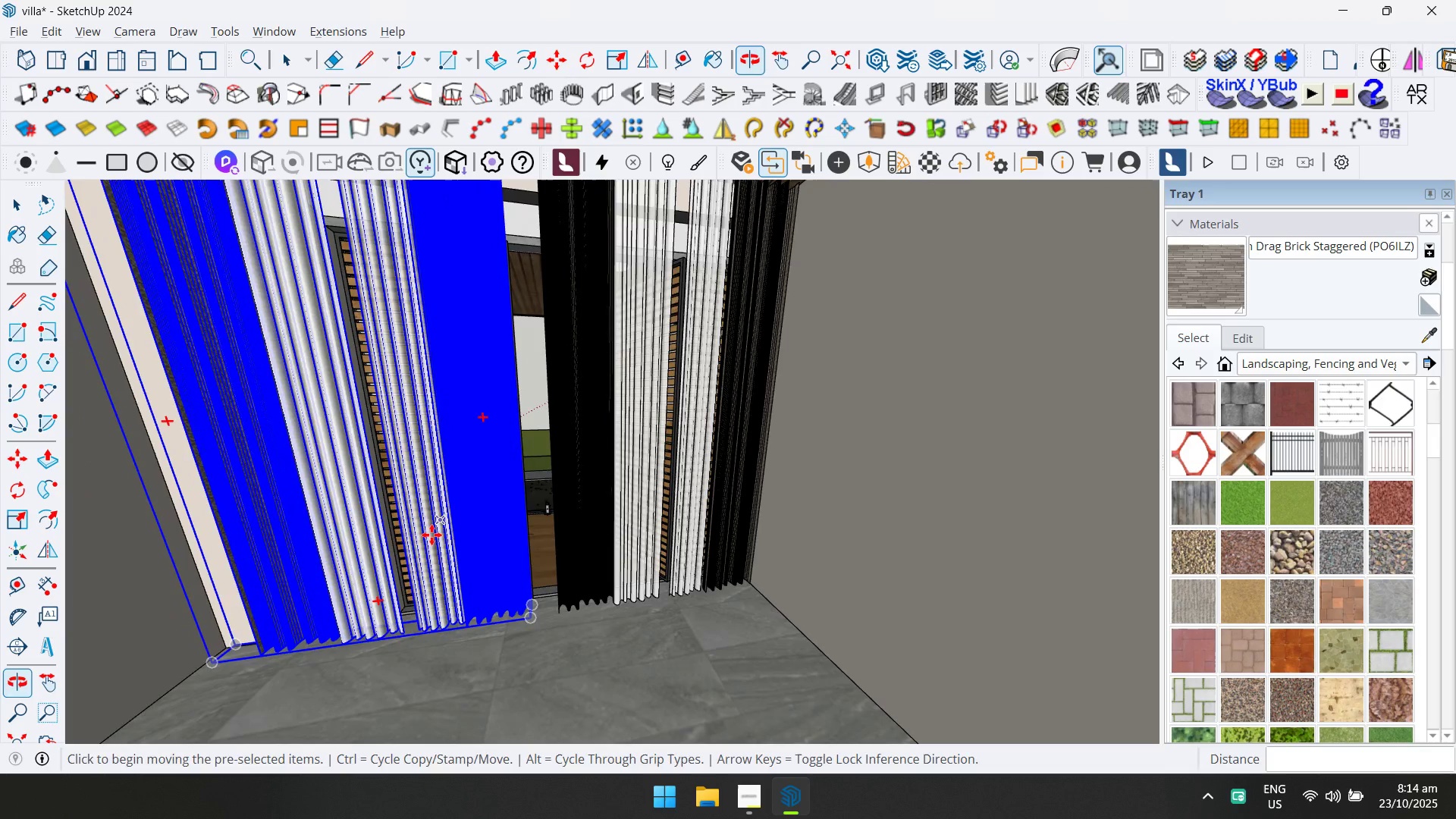 
hold_key(key=ControlLeft, duration=0.36)
 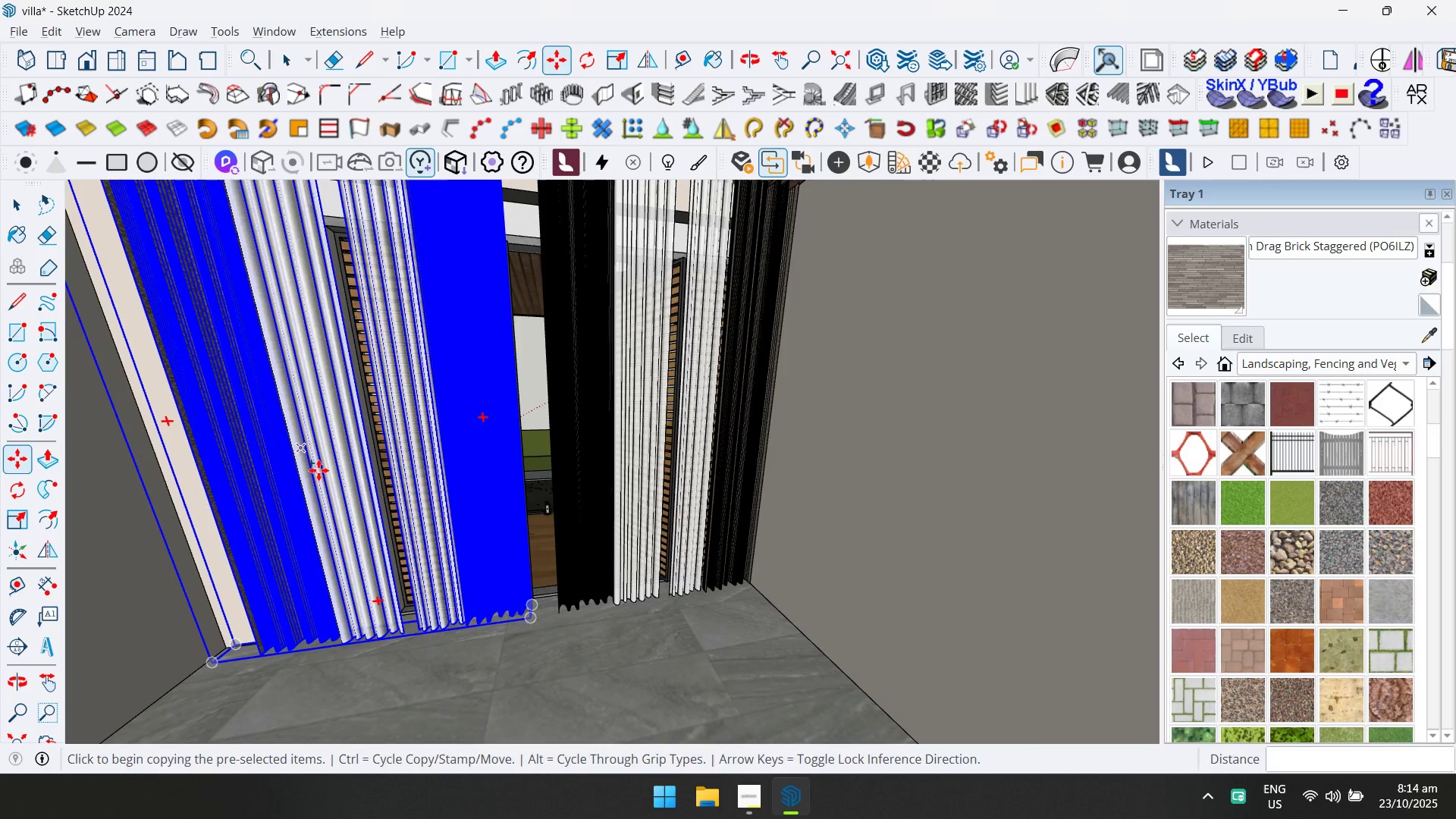 
hold_key(key=ShiftLeft, duration=0.74)
 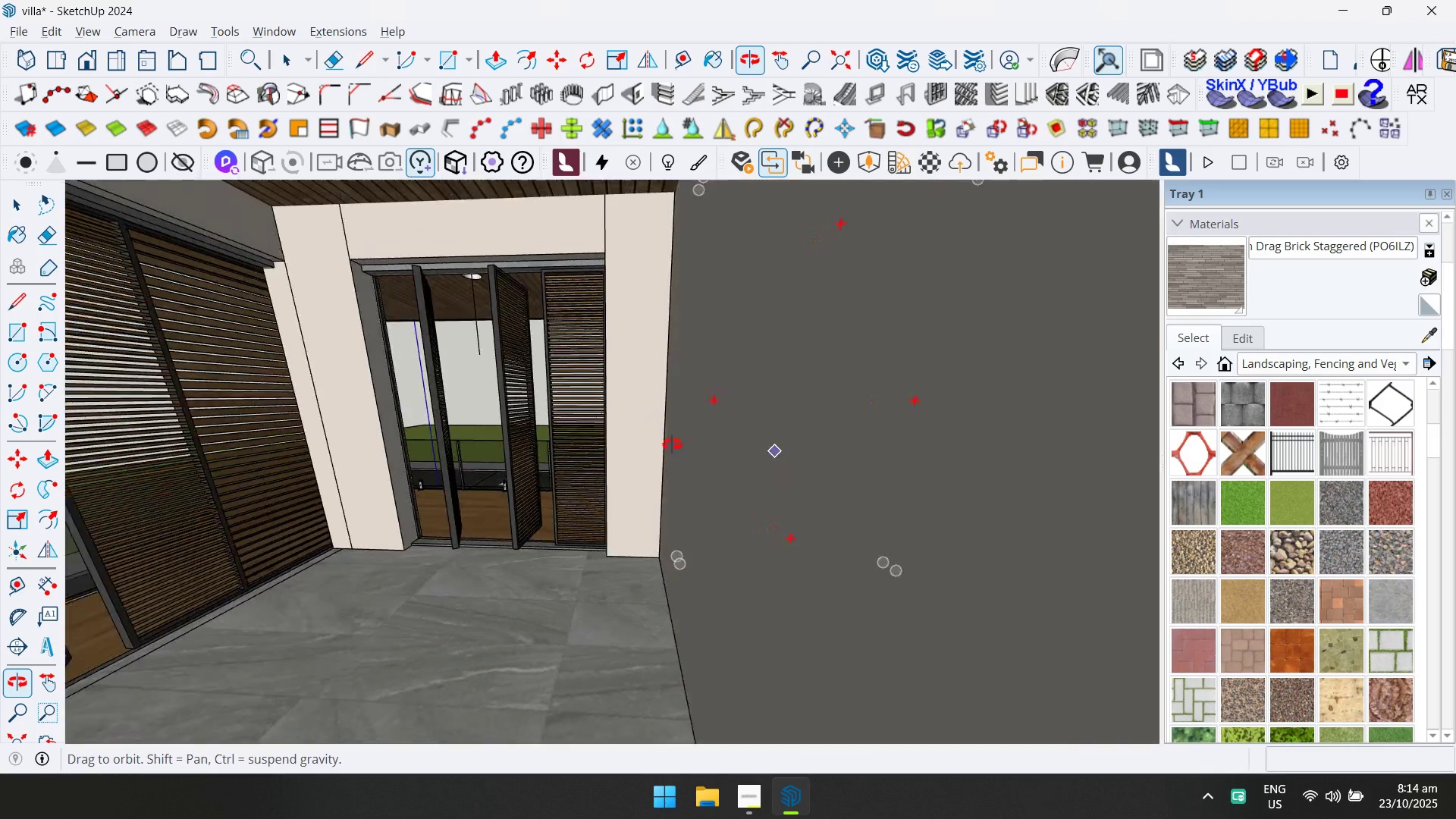 
hold_key(key=ShiftLeft, duration=0.97)
 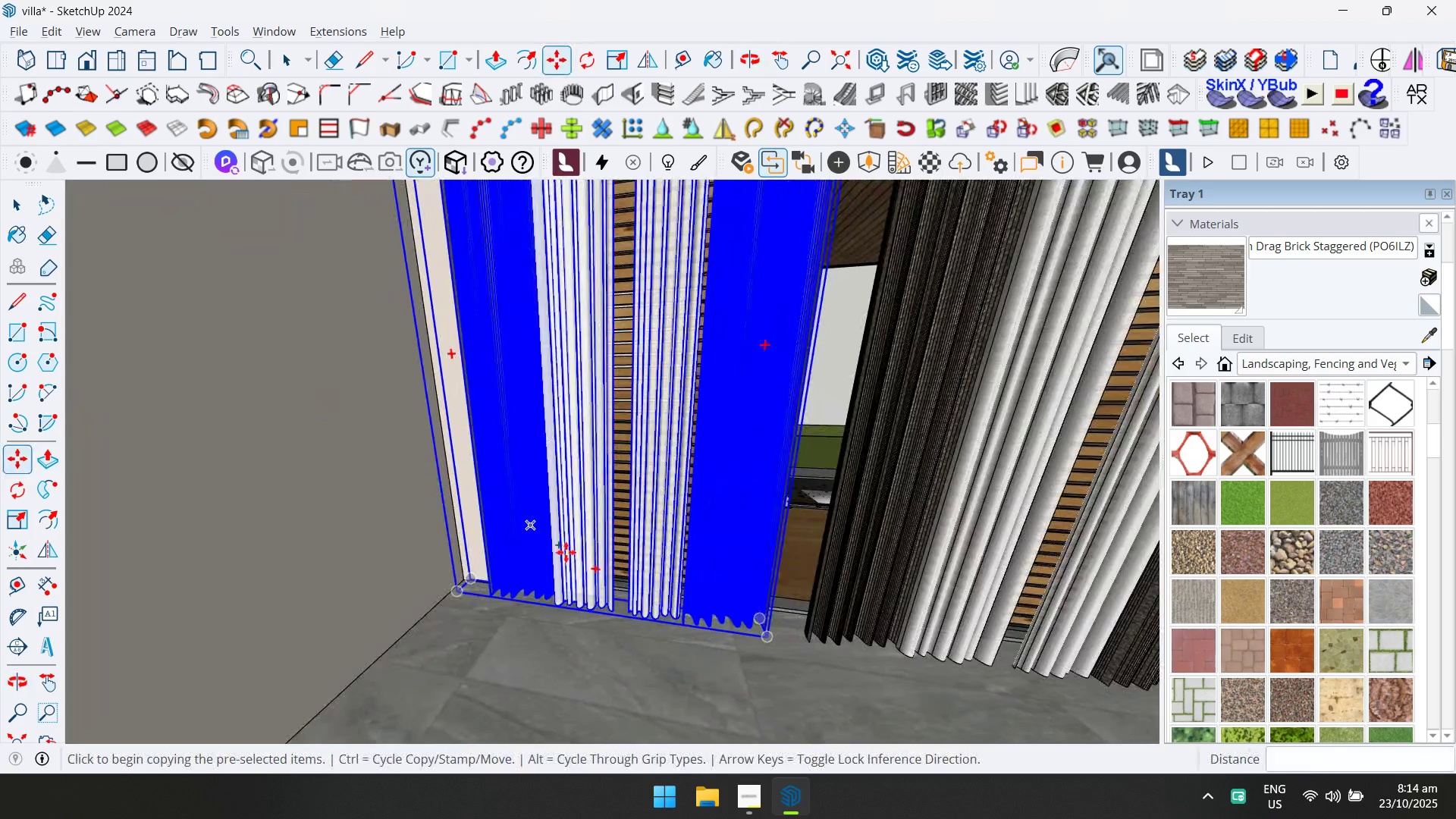 
scroll: coordinate [648, 614], scroll_direction: down, amount: 4.0
 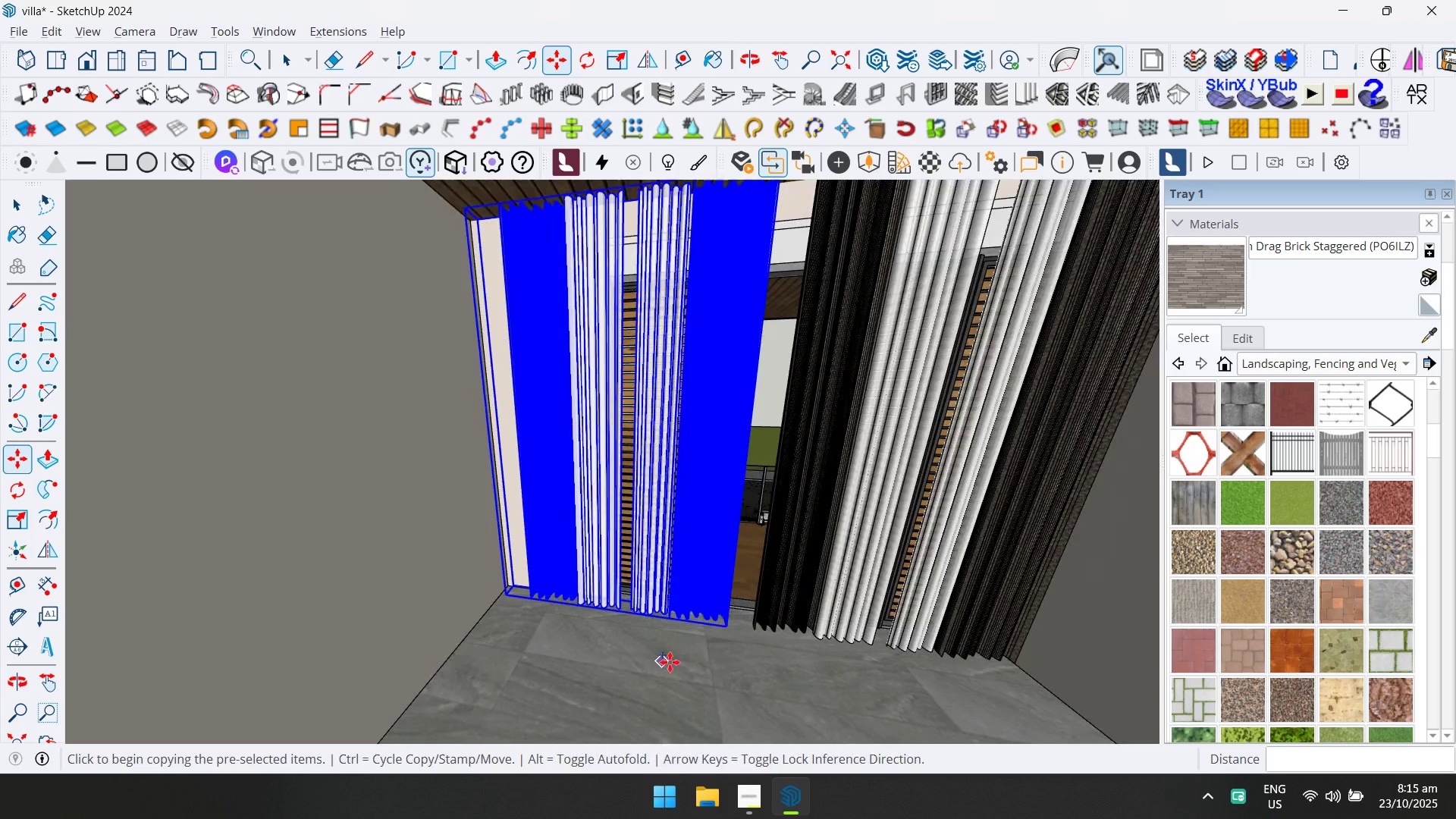 
left_click([678, 664])
 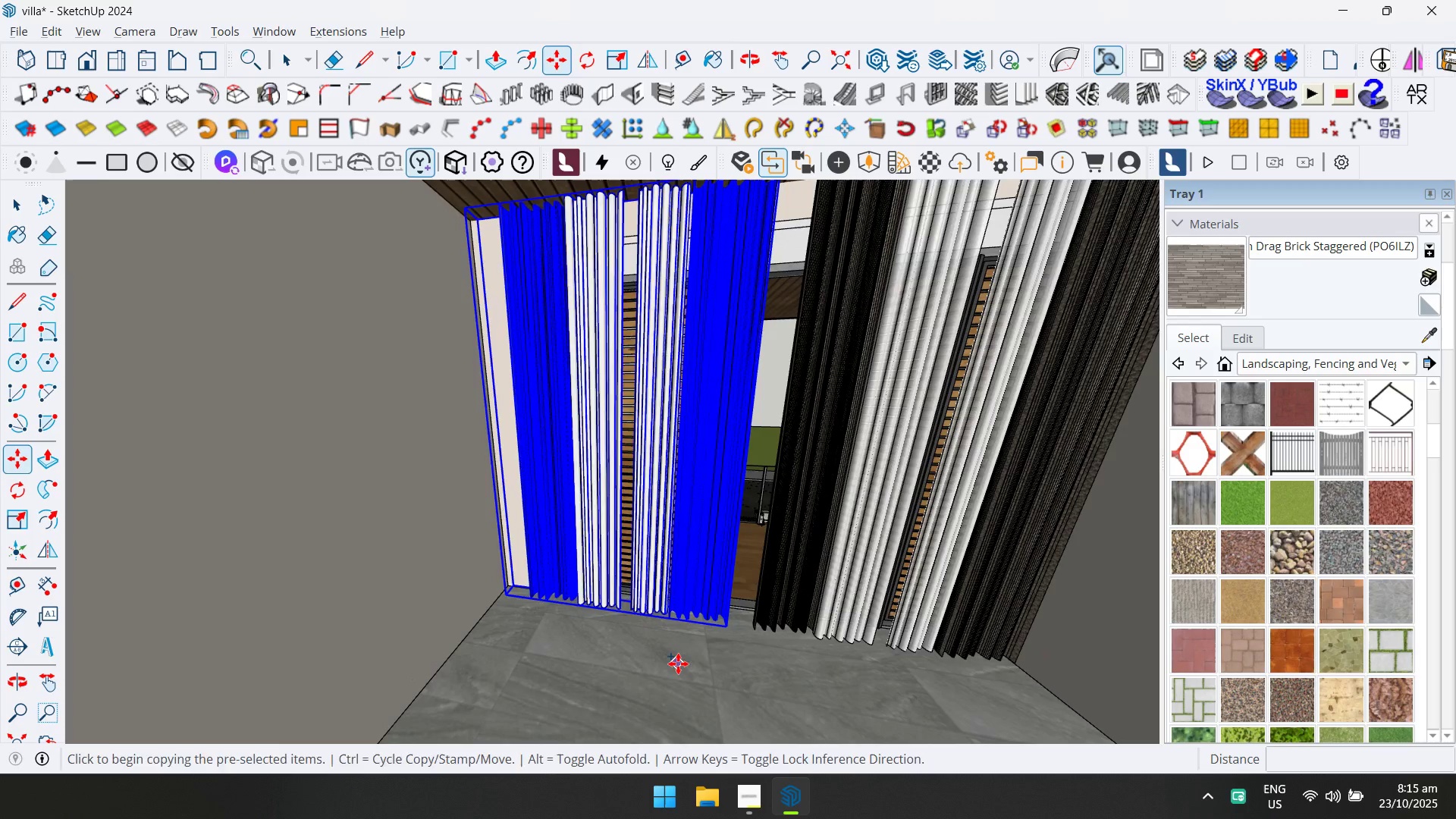 
key(Control+ControlLeft)
 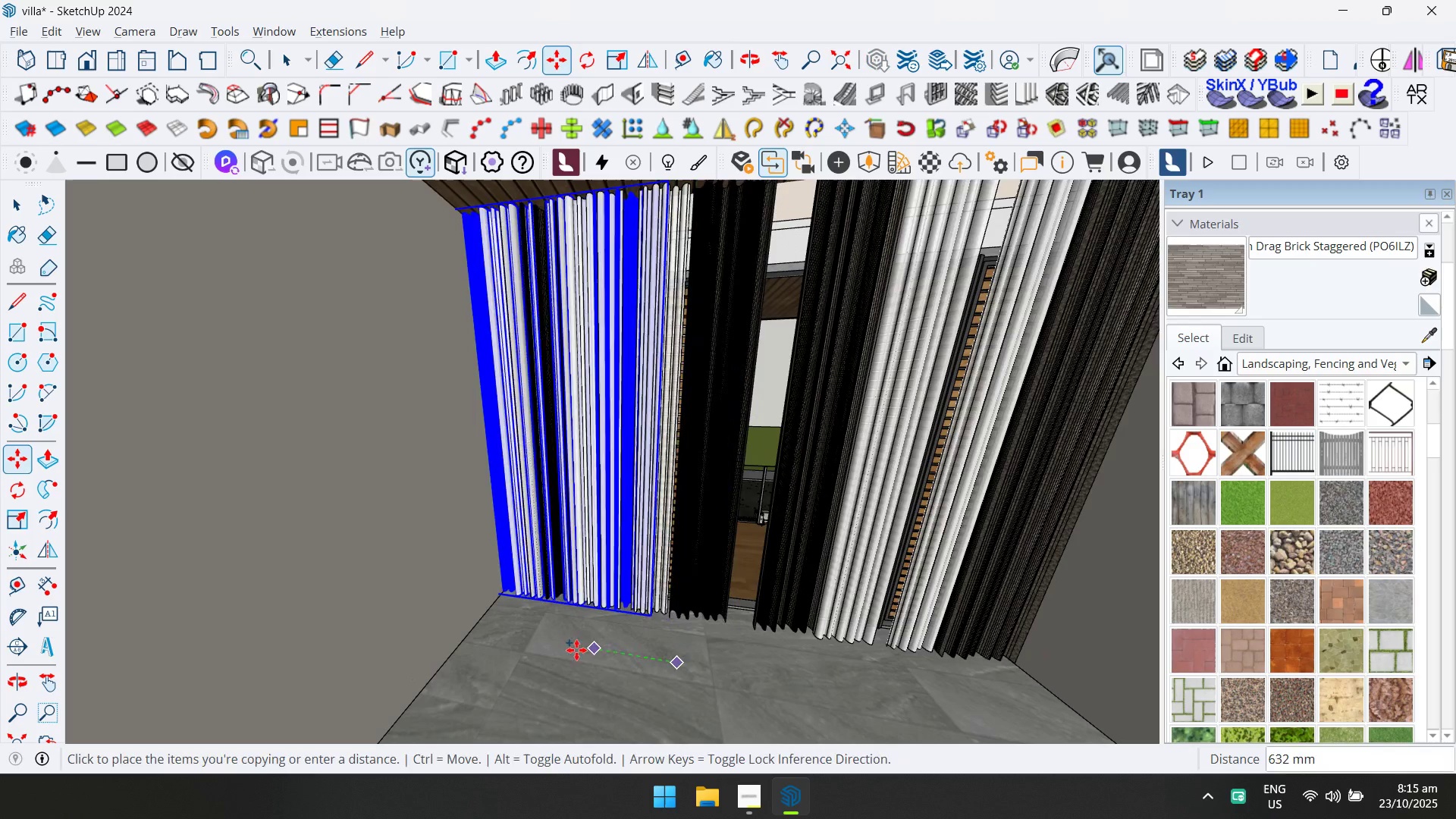 
hold_key(key=ShiftLeft, duration=0.54)
 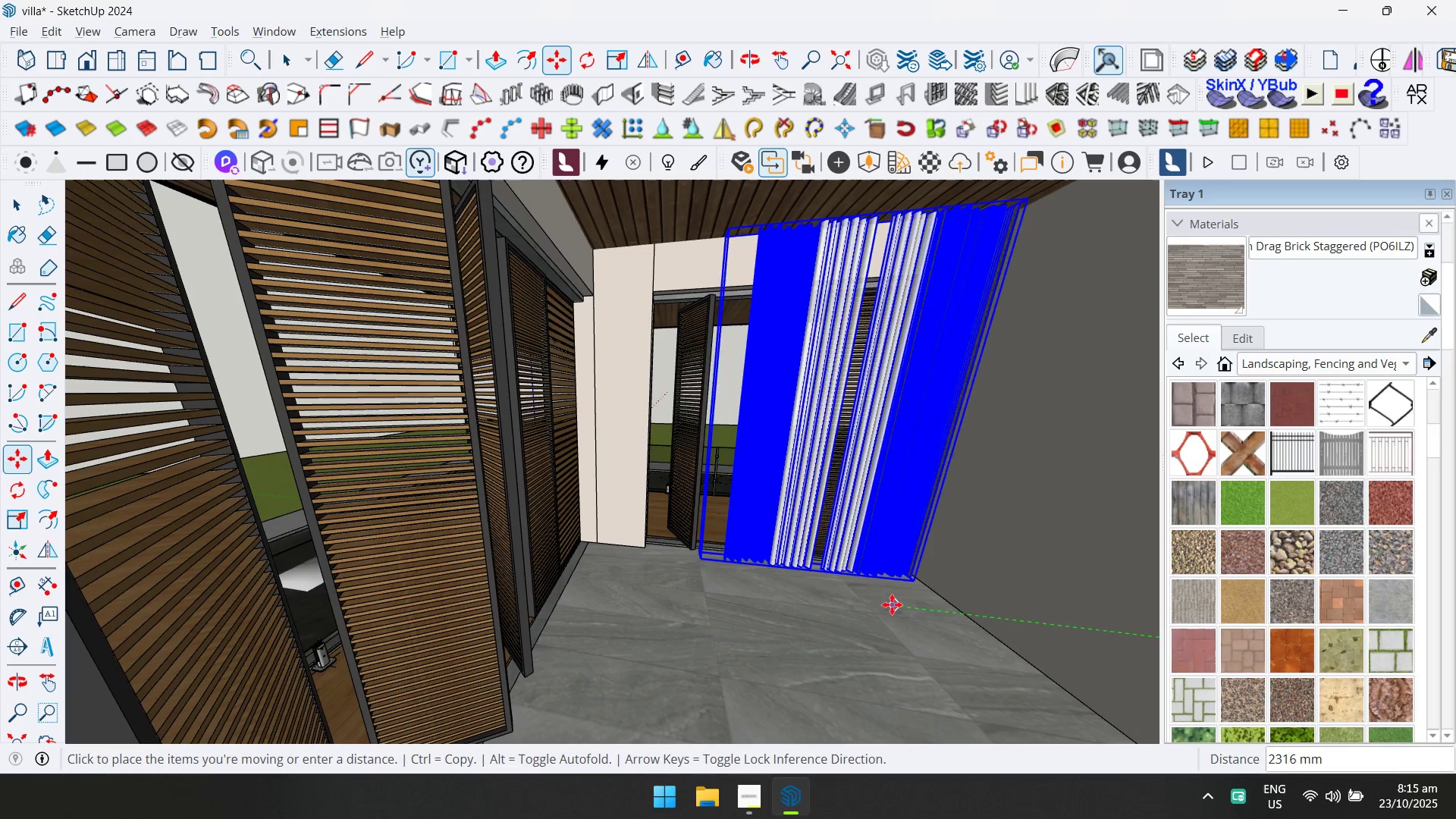 
left_click([892, 604])
 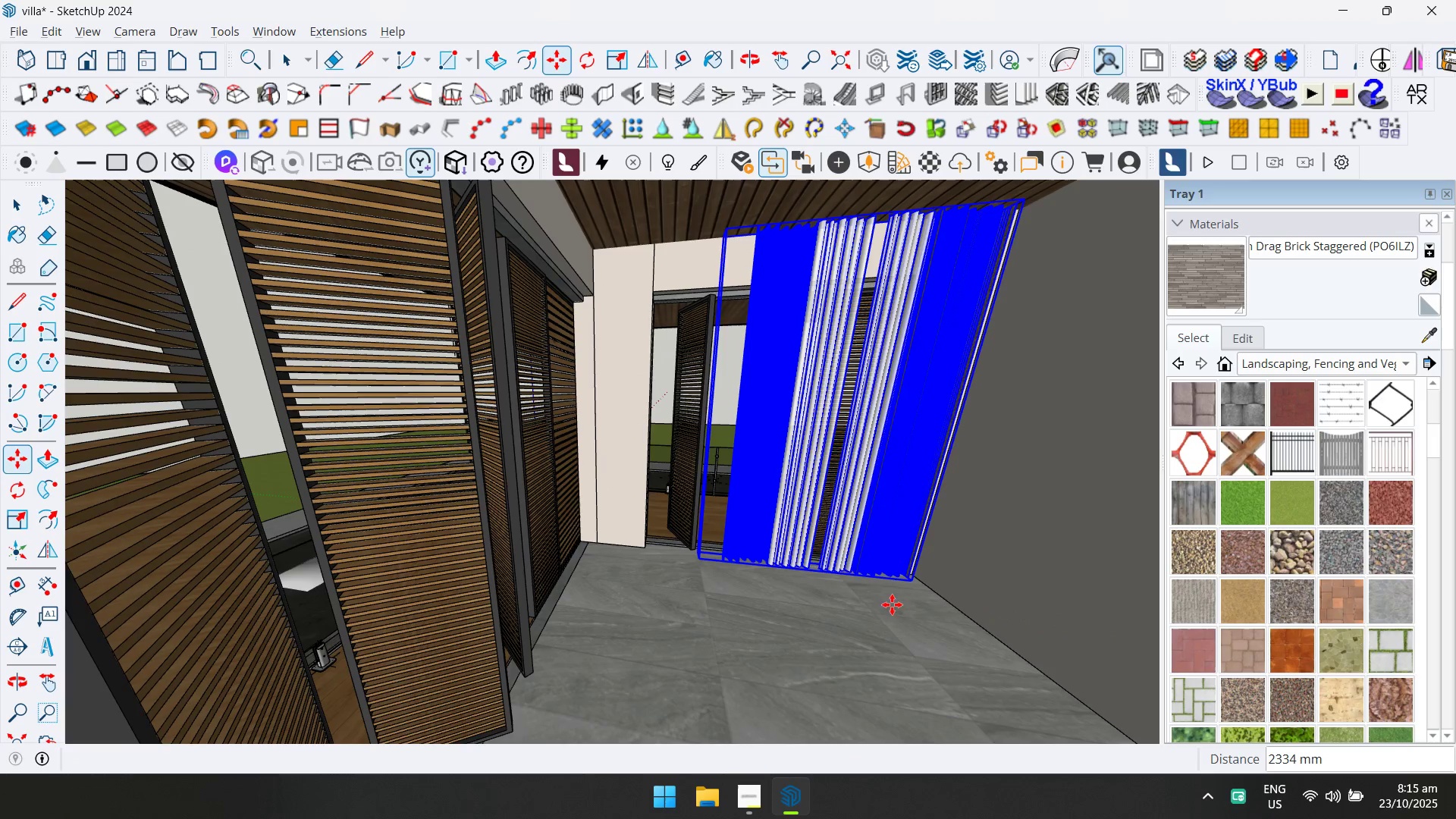 
key(Control+ControlLeft)
 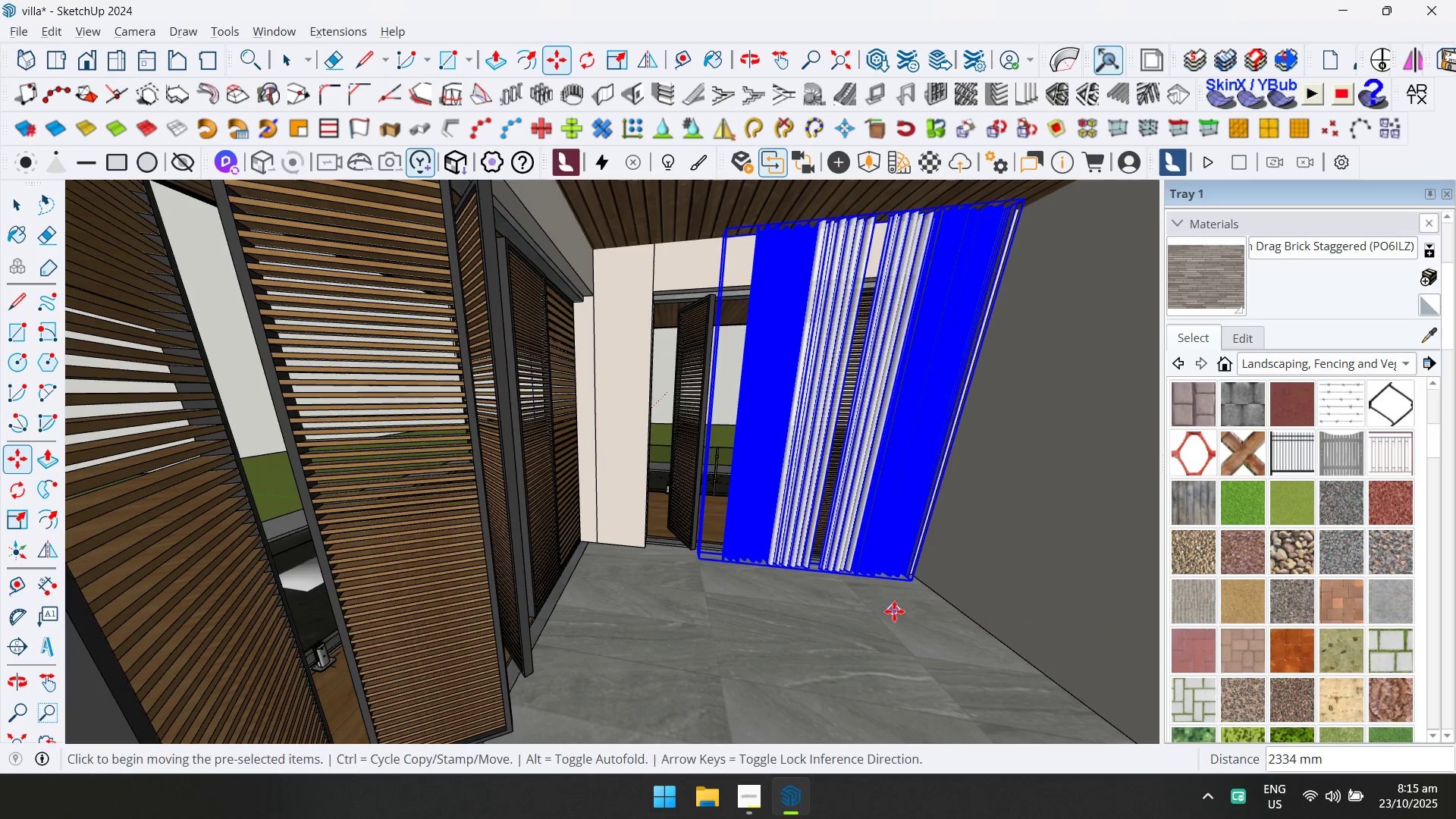 
left_click_drag(start_coordinate=[894, 611], to_coordinate=[890, 612])
 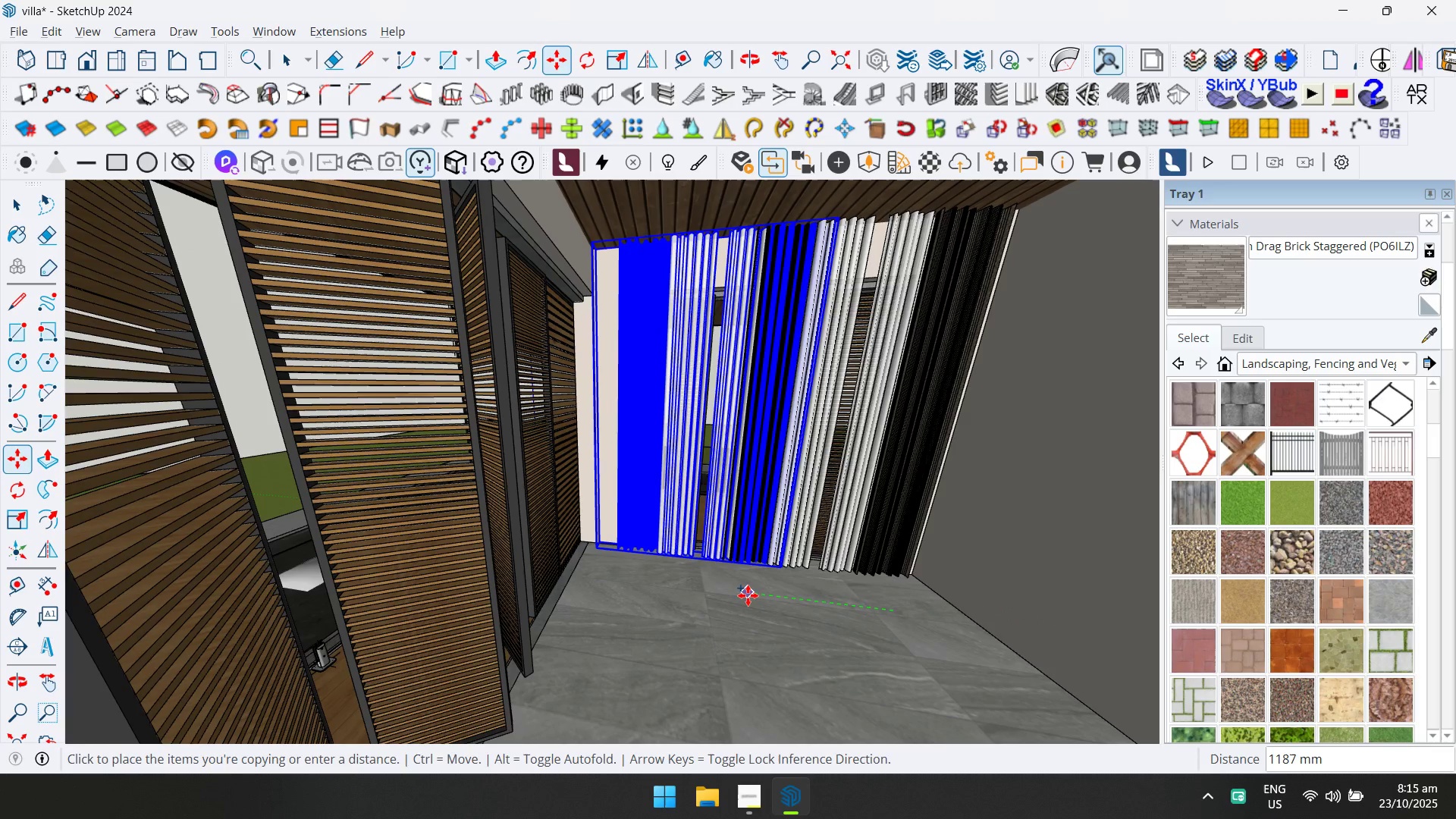 
left_click([748, 595])
 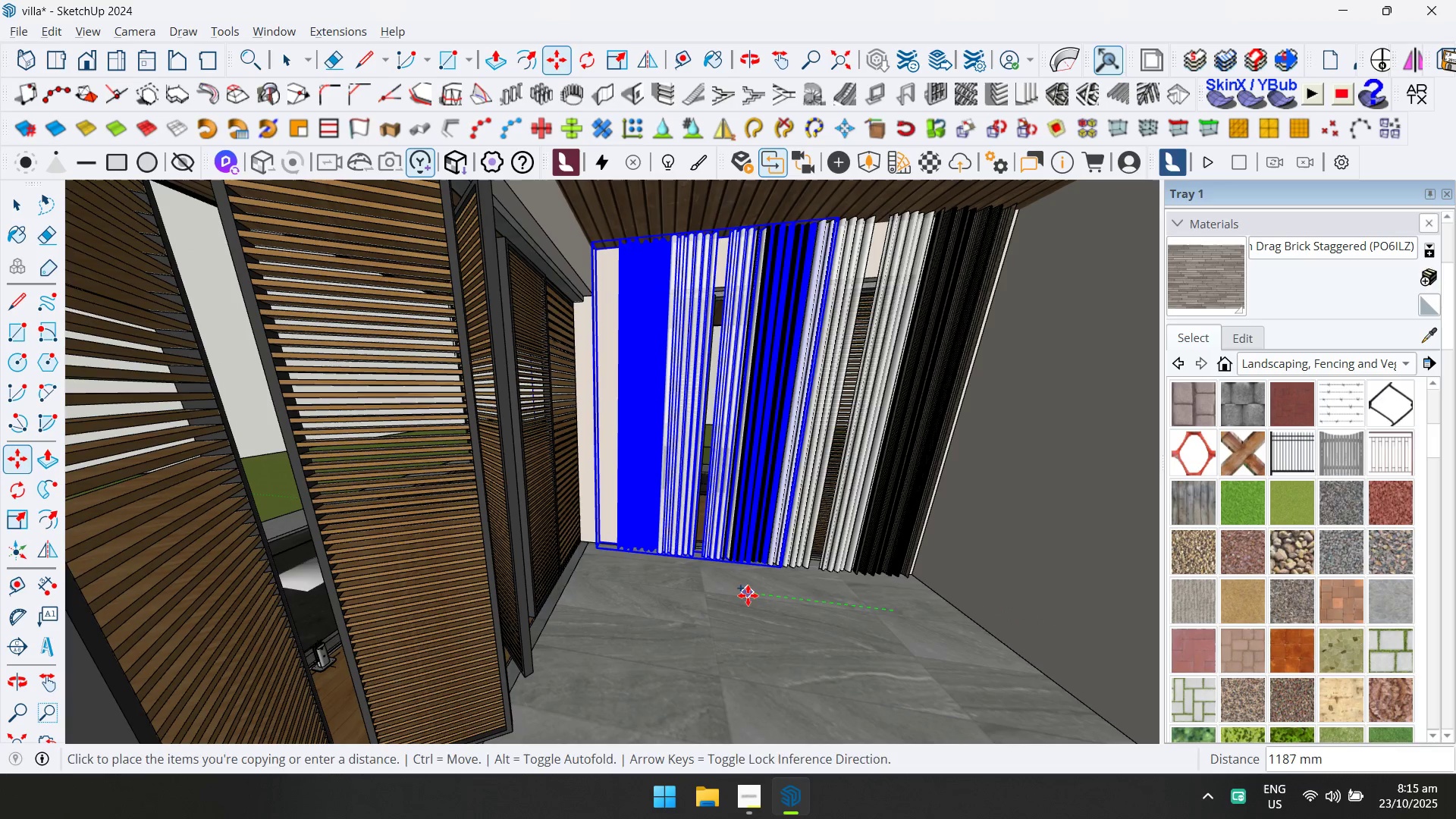 
key(S)
 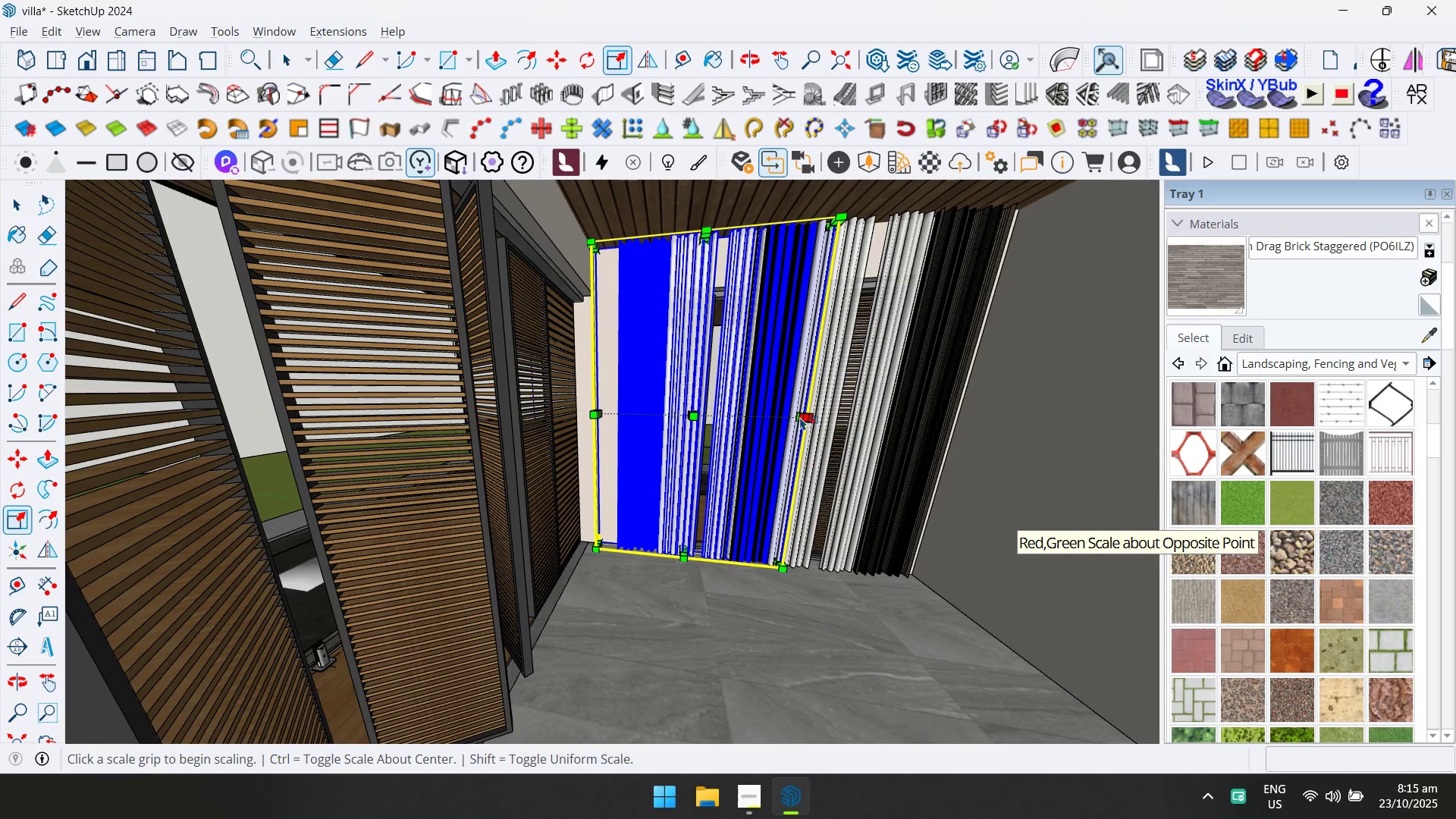 
left_click([796, 412])
 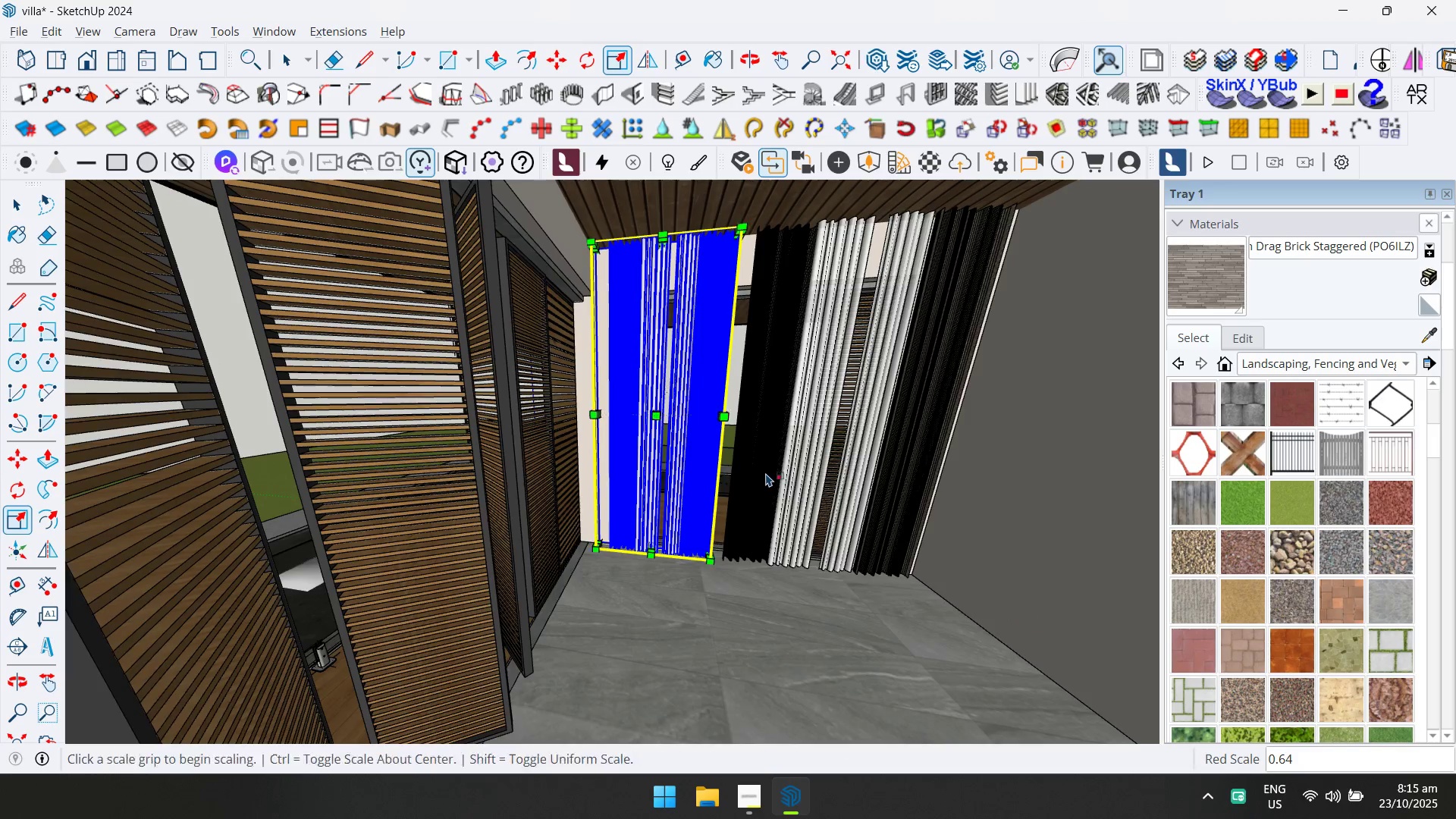 
hold_key(key=ShiftLeft, duration=0.47)
 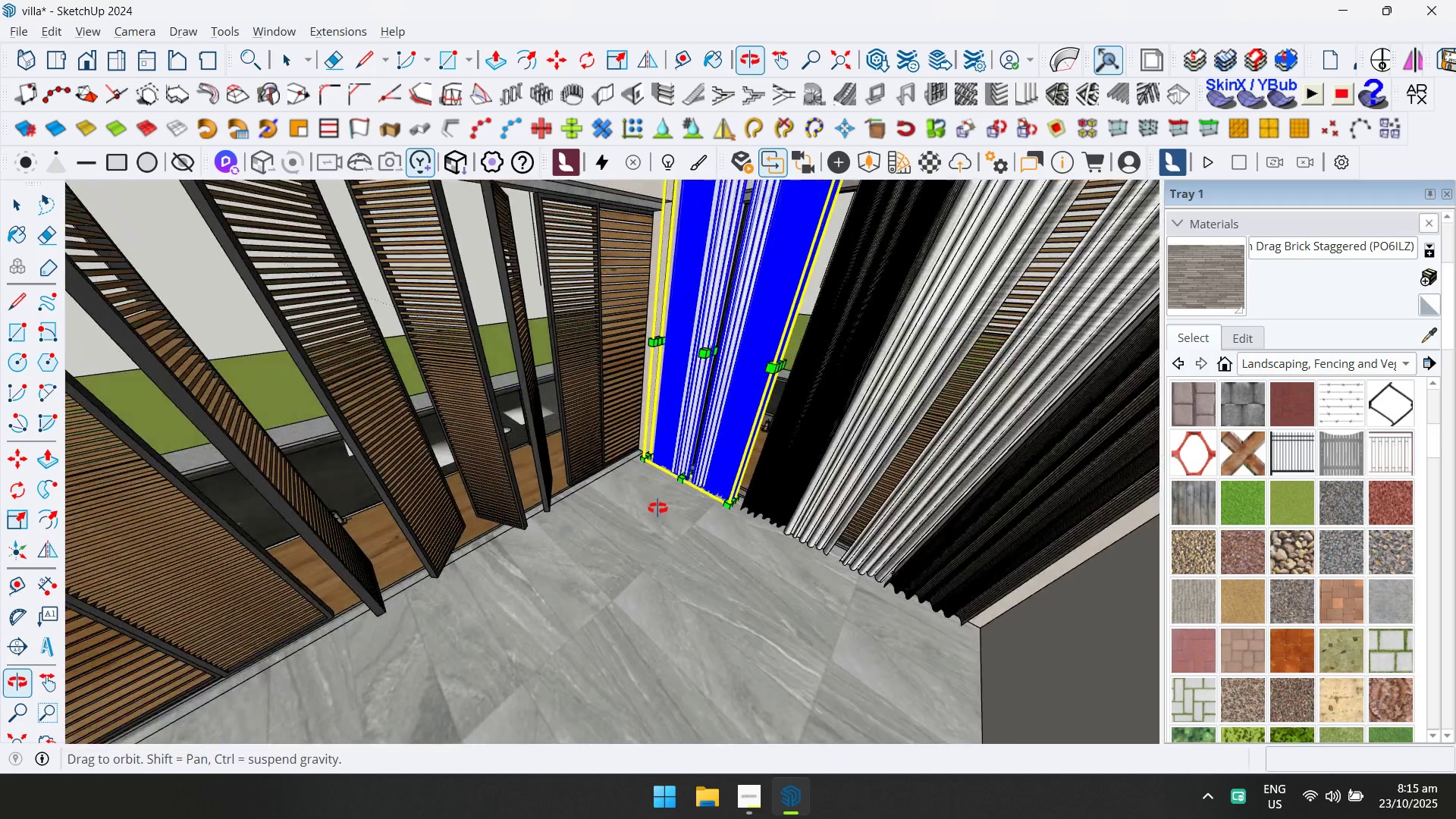 
key(Q)
 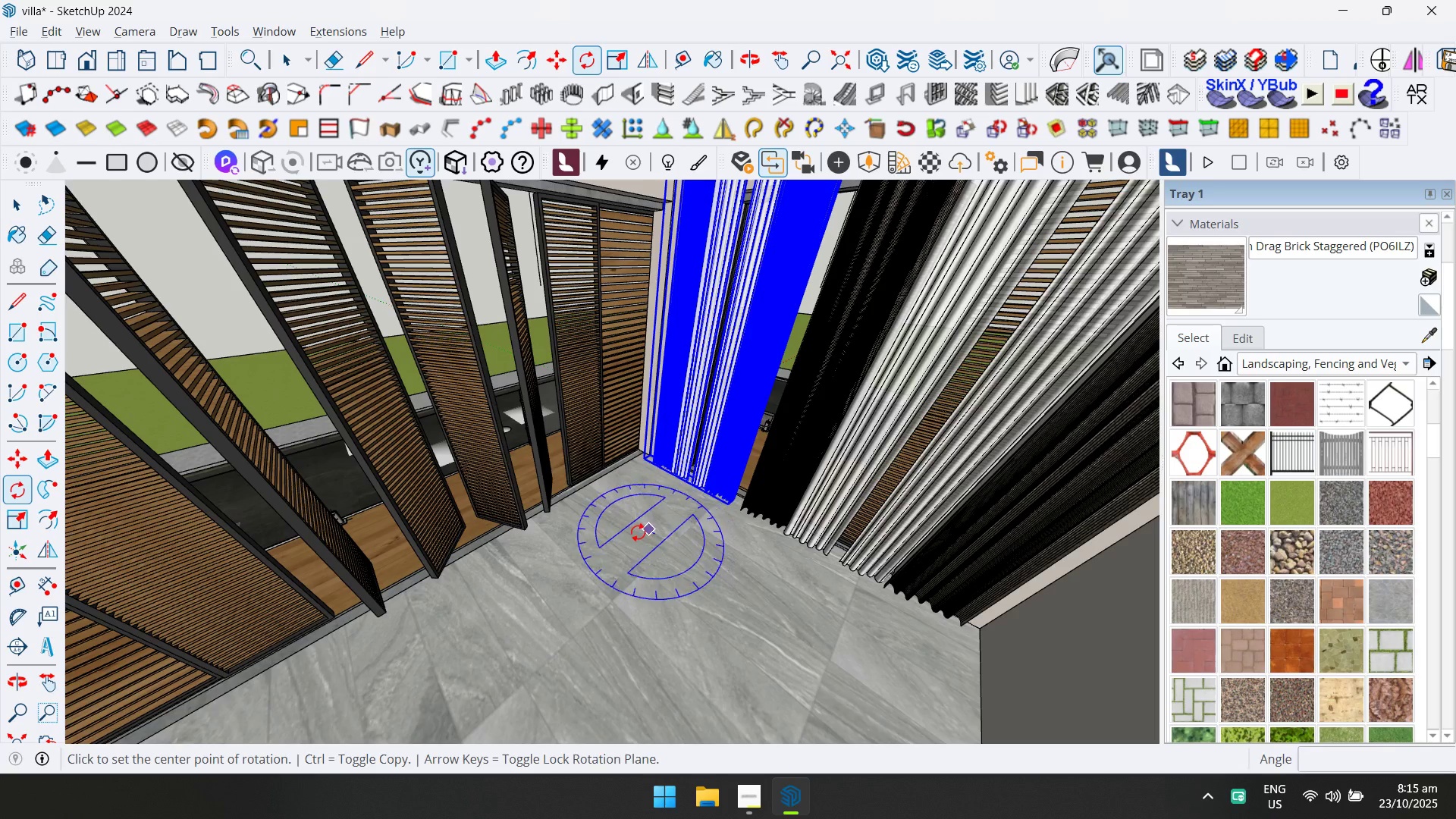 
left_click([638, 532])
 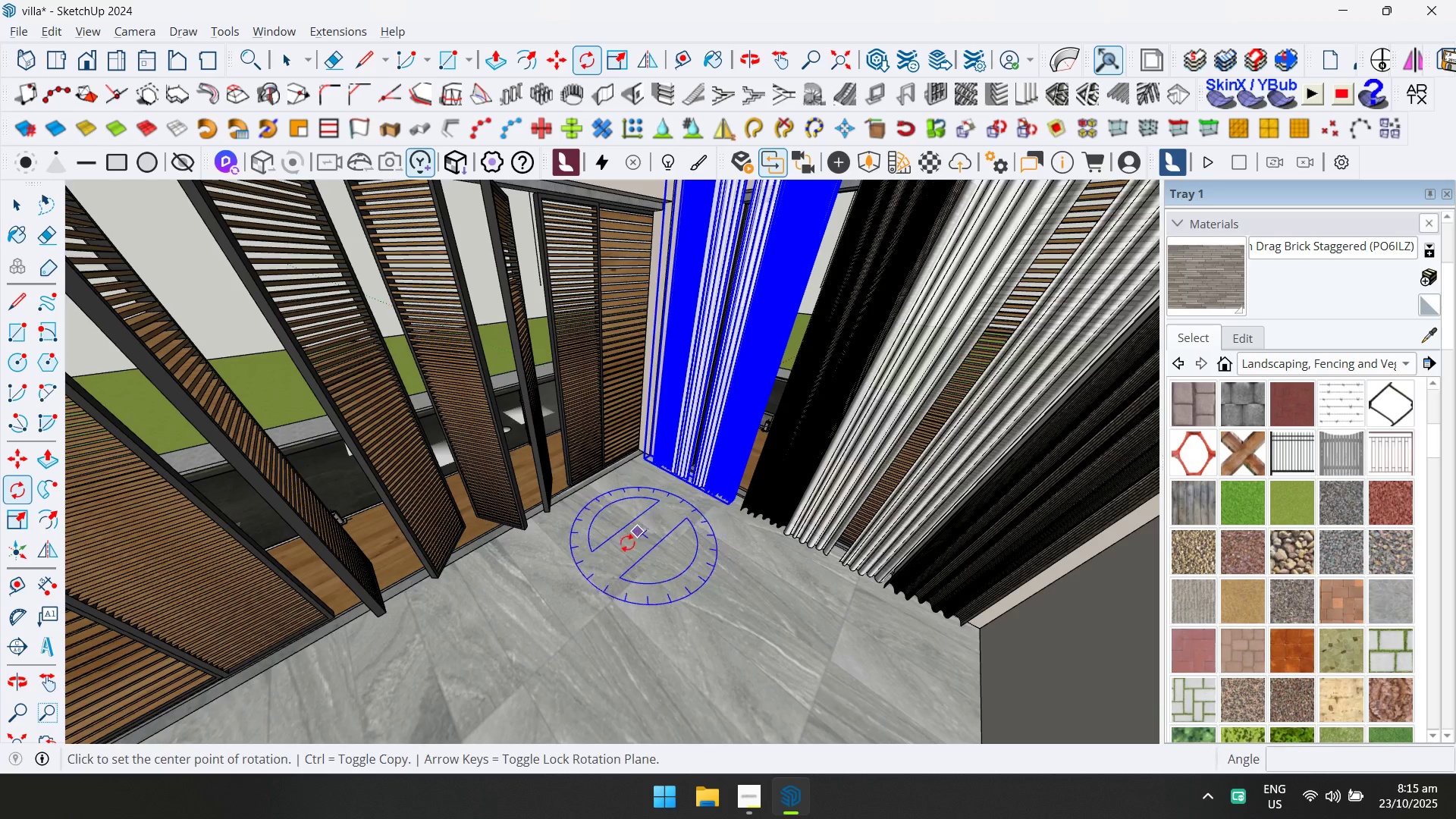 
key(Control+ControlLeft)
 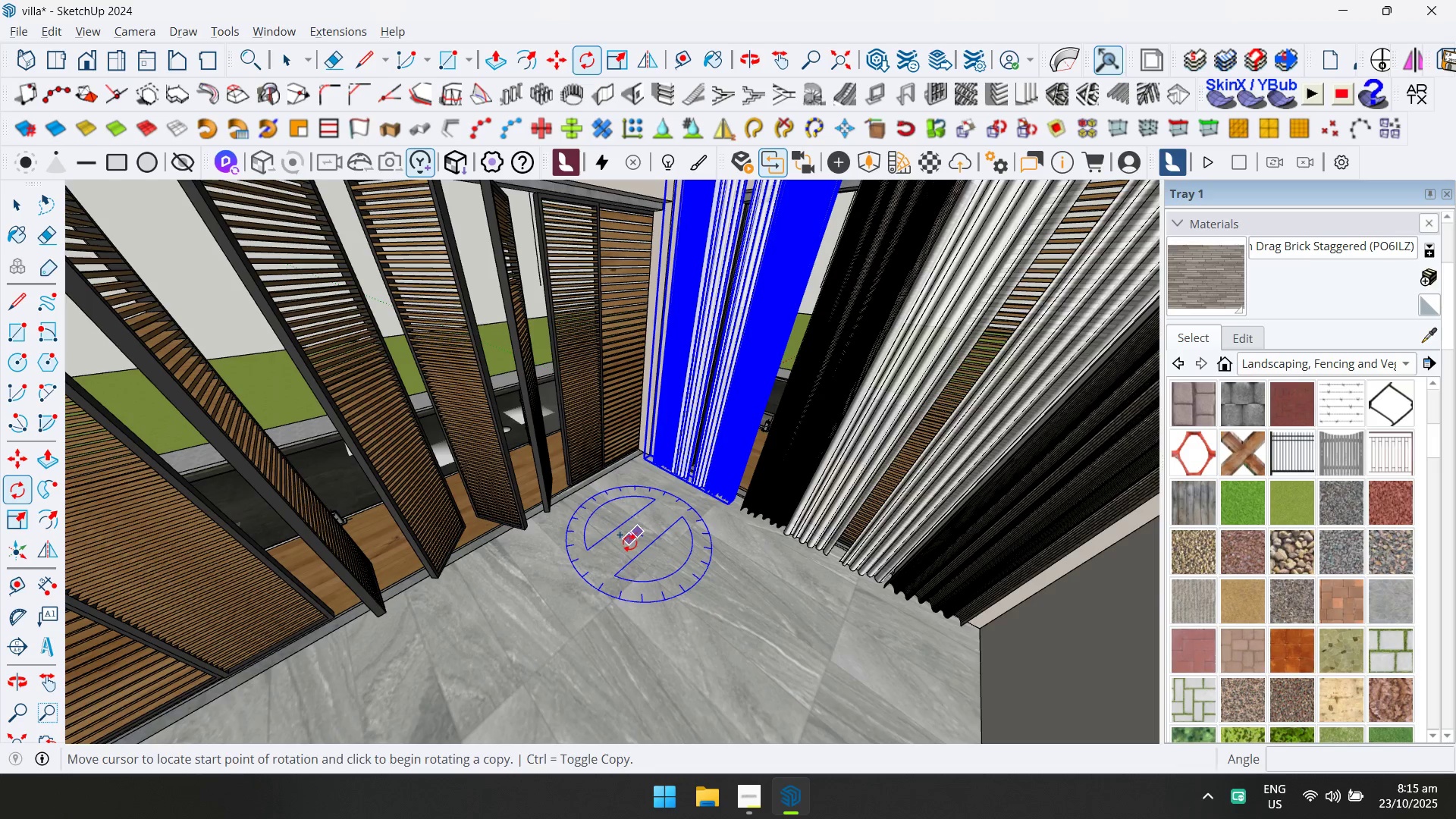 
left_click([629, 543])
 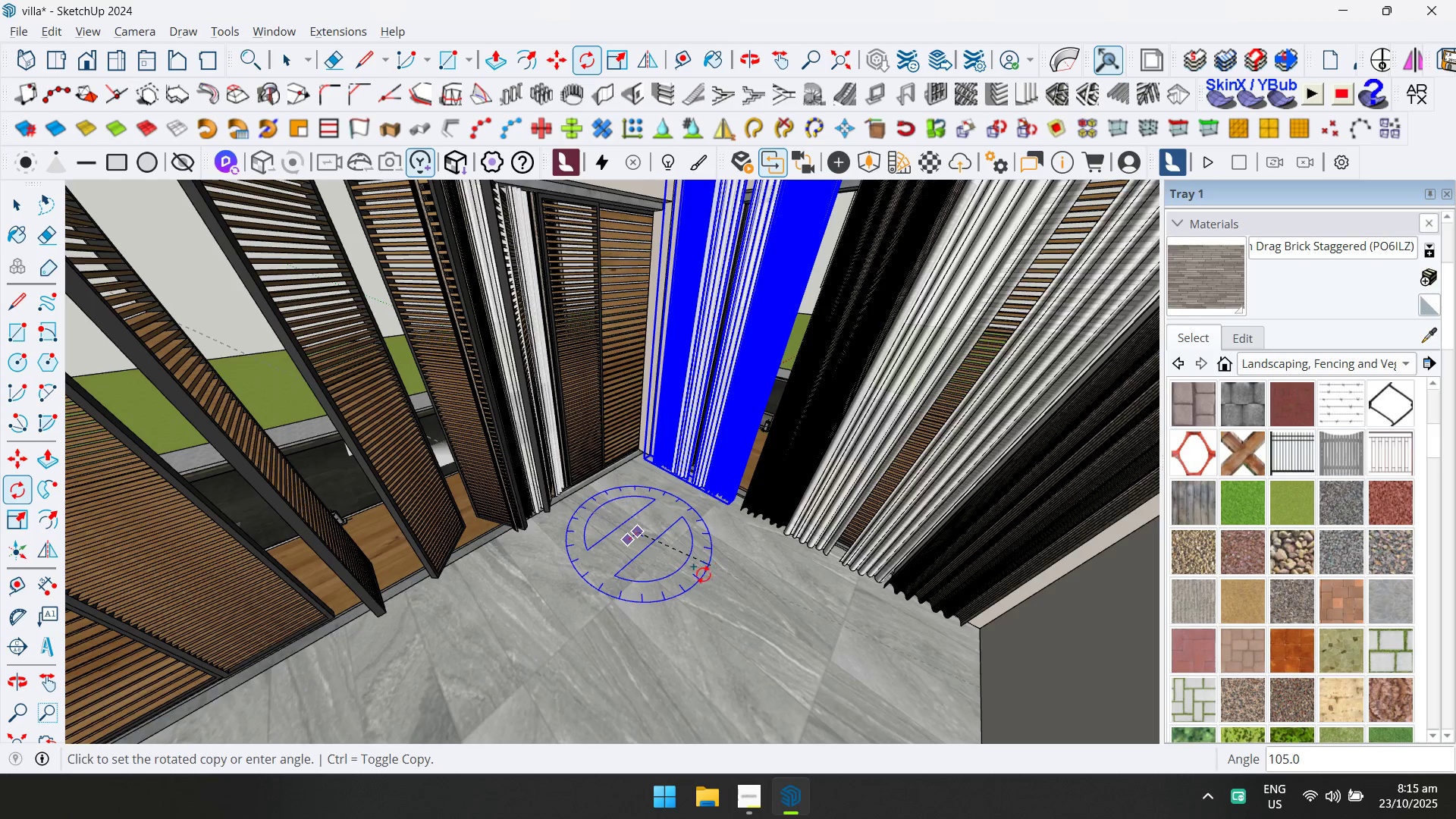 
left_click([701, 576])
 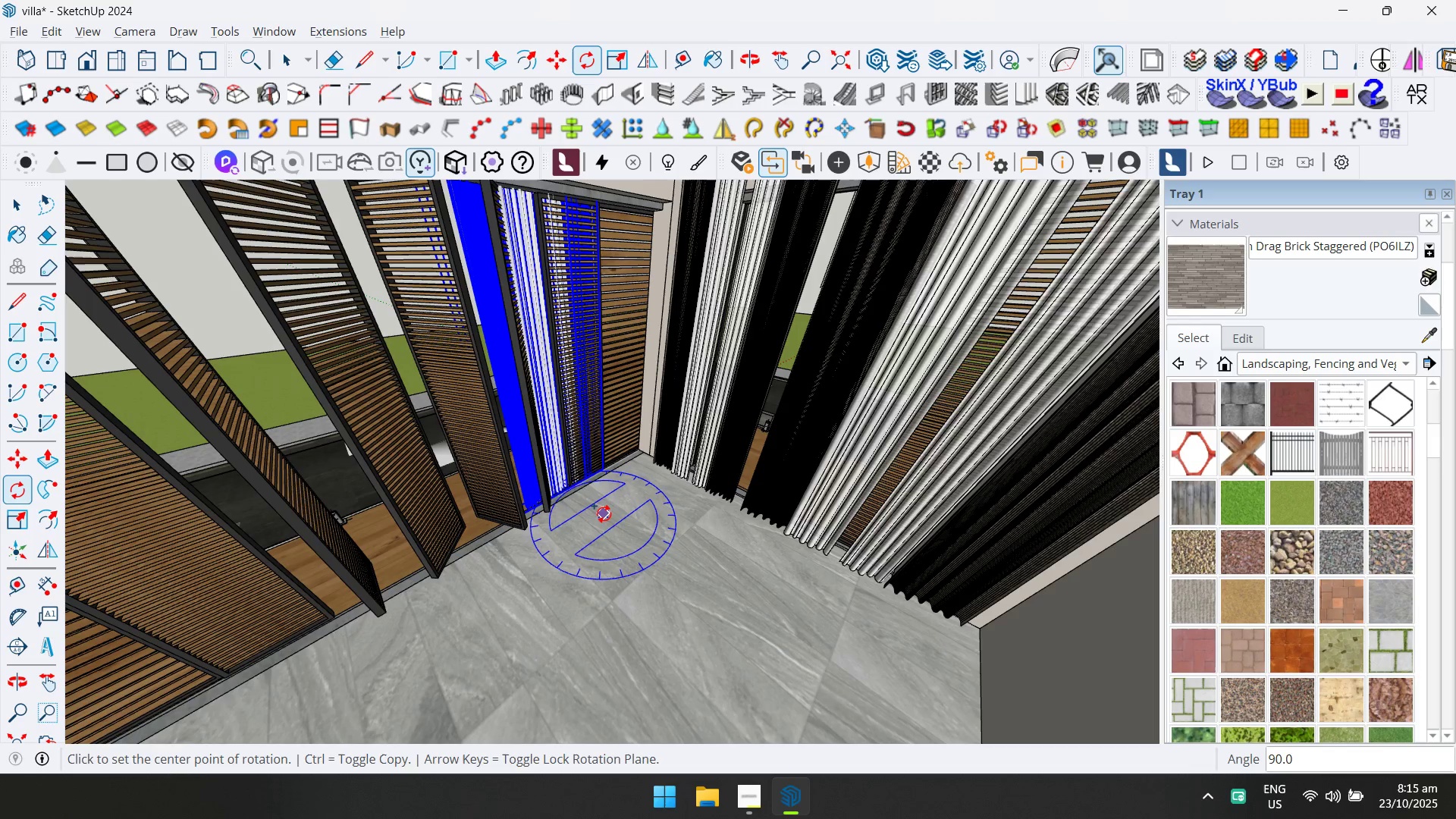 
key(M)
 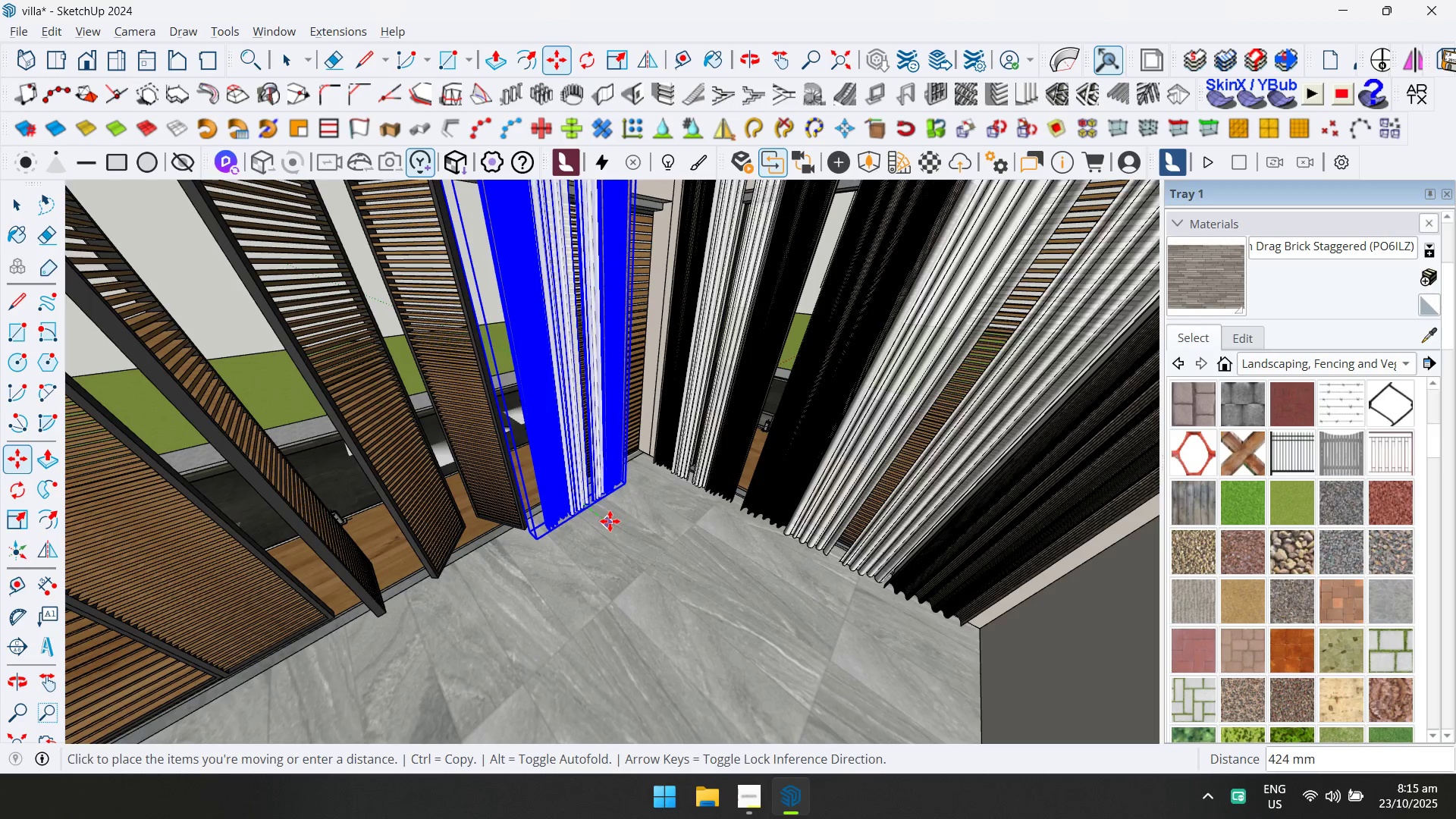 
left_click([616, 523])
 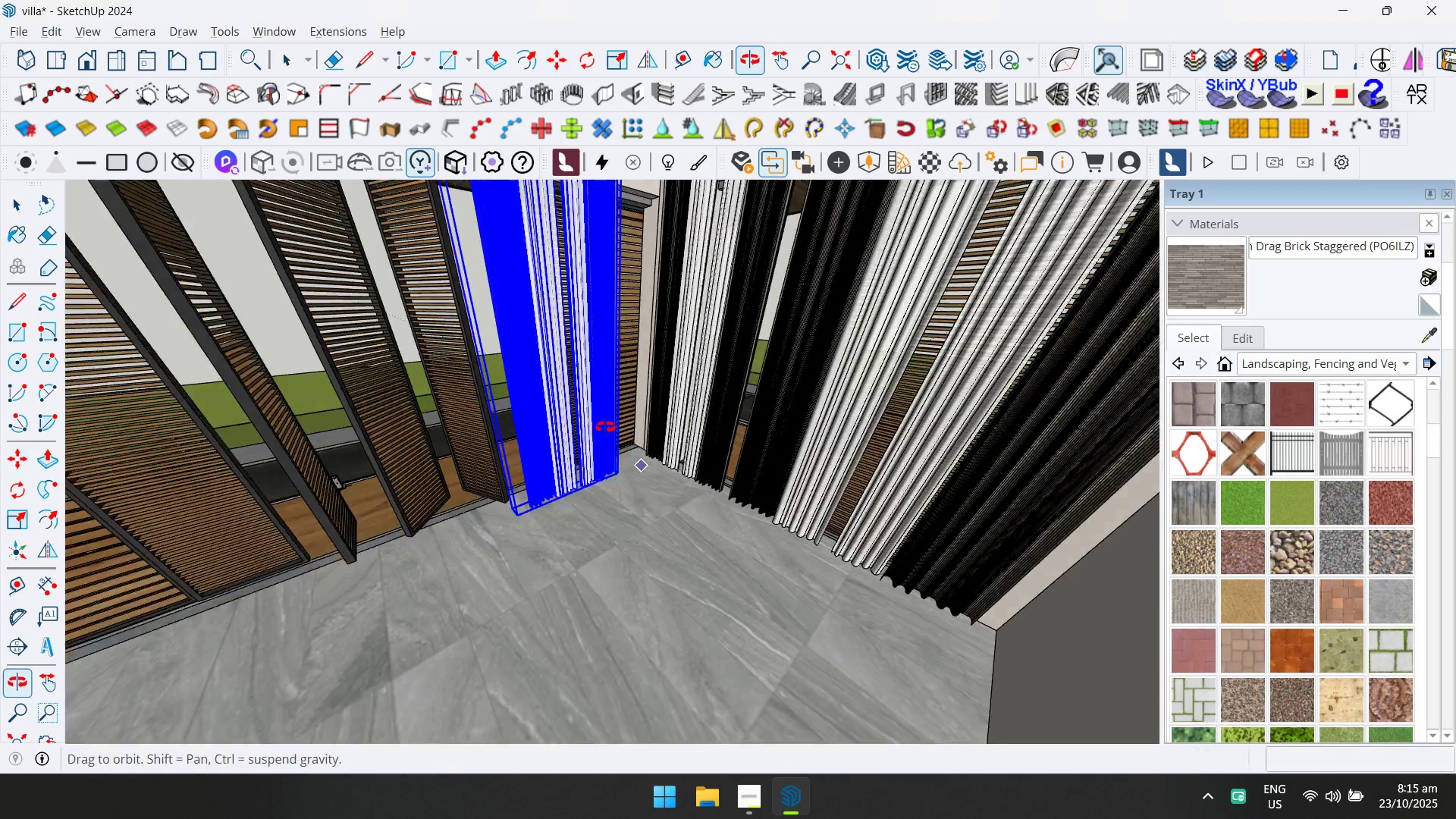 
hold_key(key=ShiftLeft, duration=0.43)
 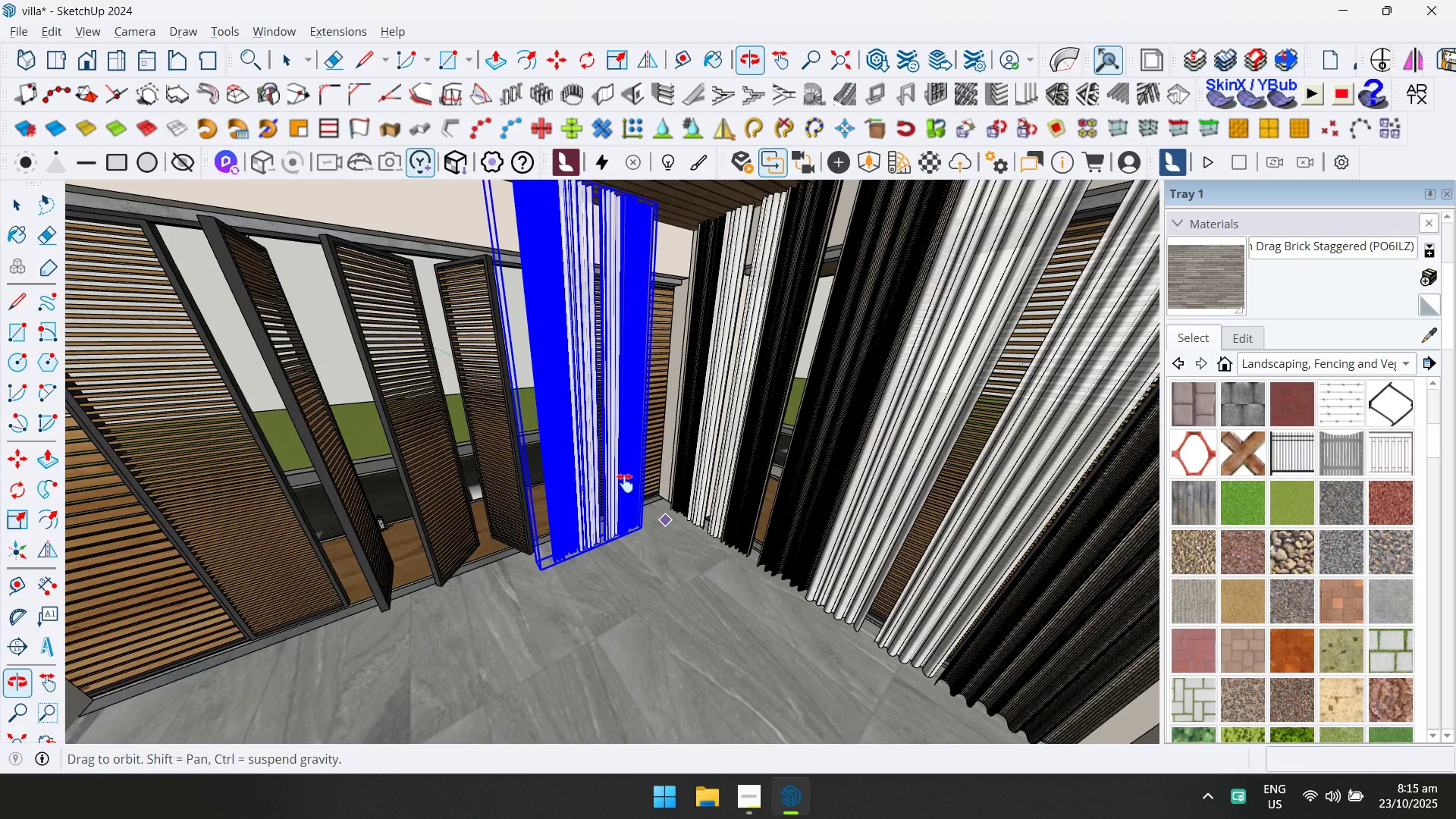 
key(S)
 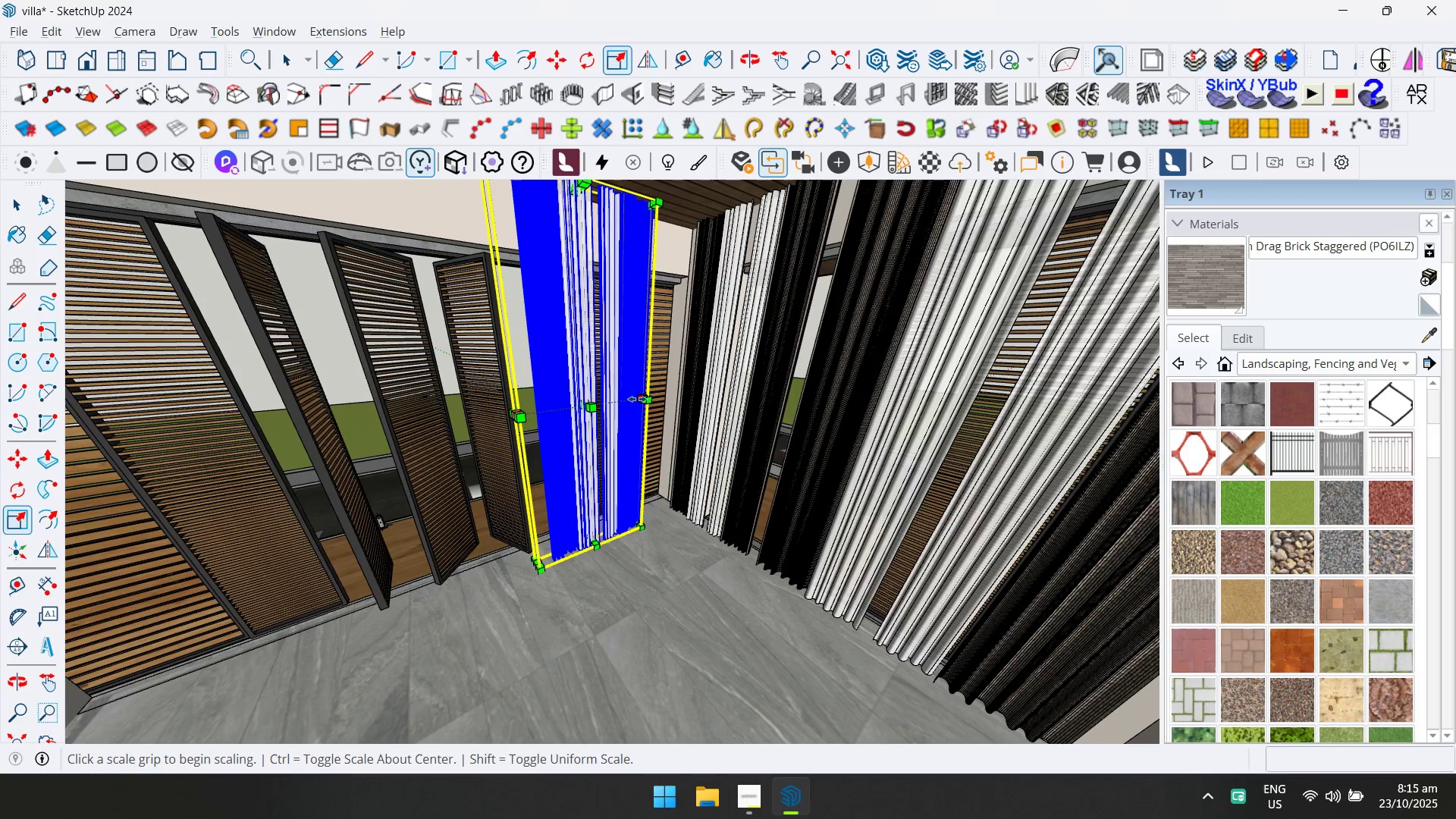 
left_click([637, 399])
 